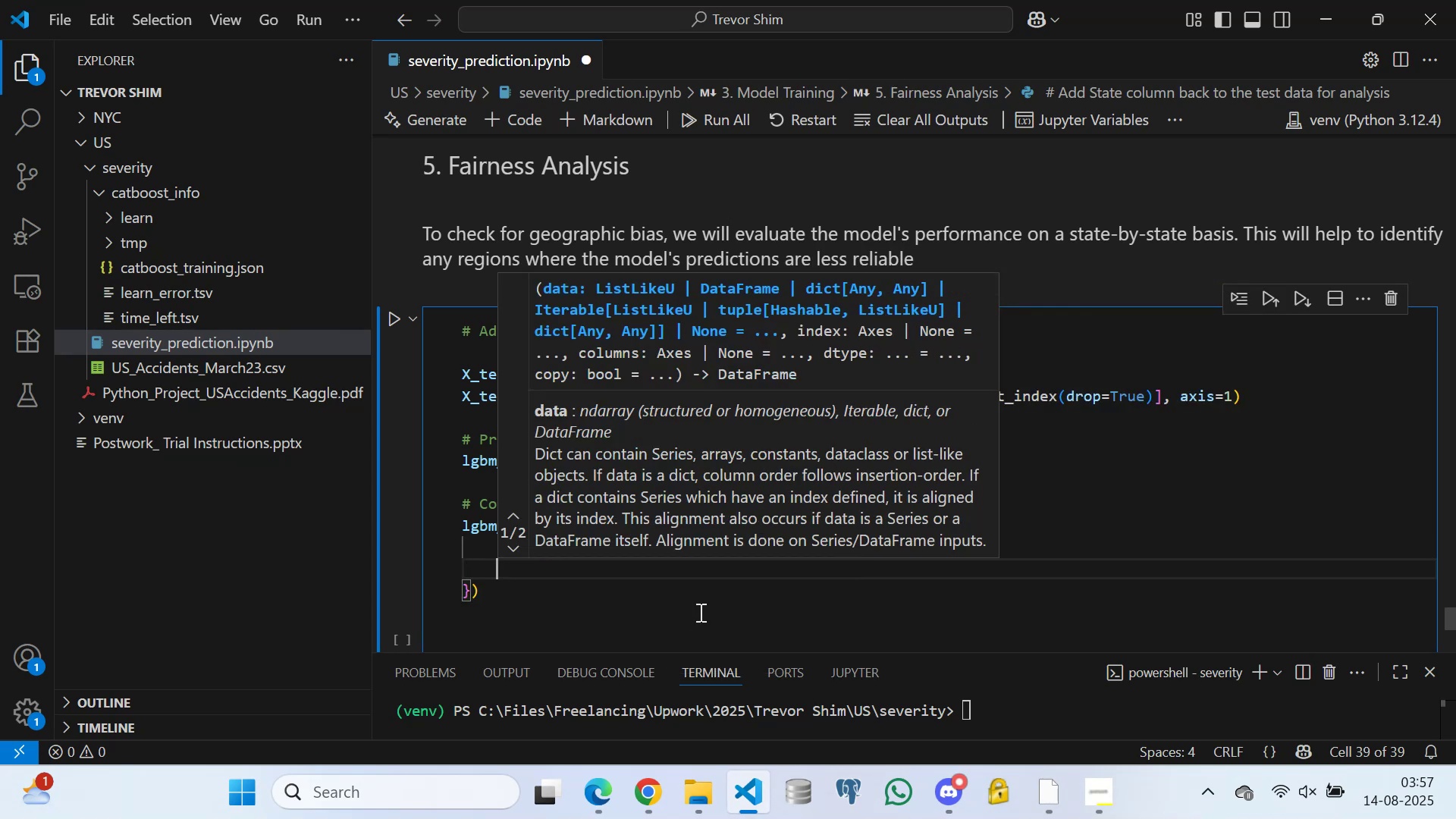 
type('true_severity)
 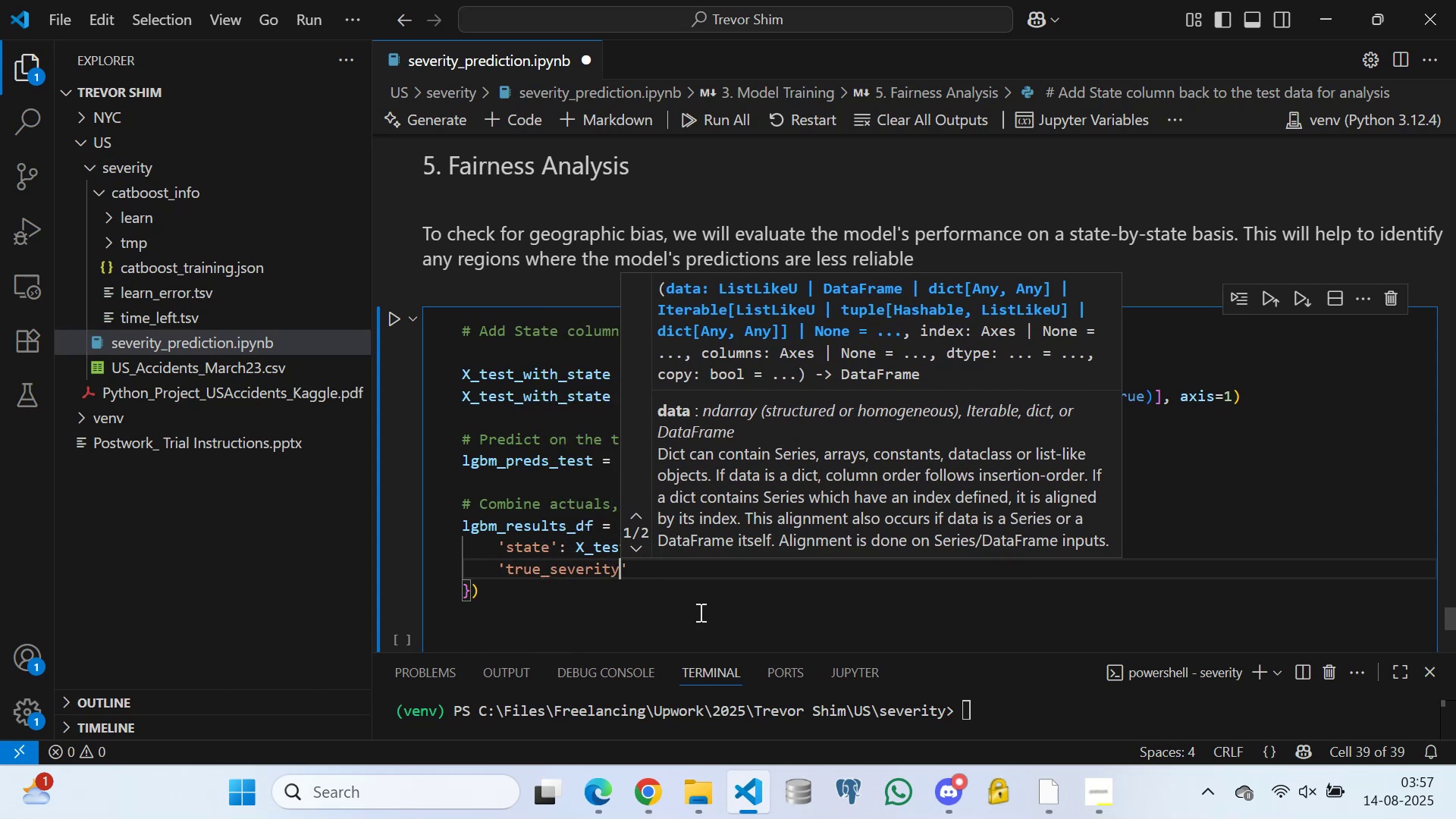 
key(ArrowRight)
 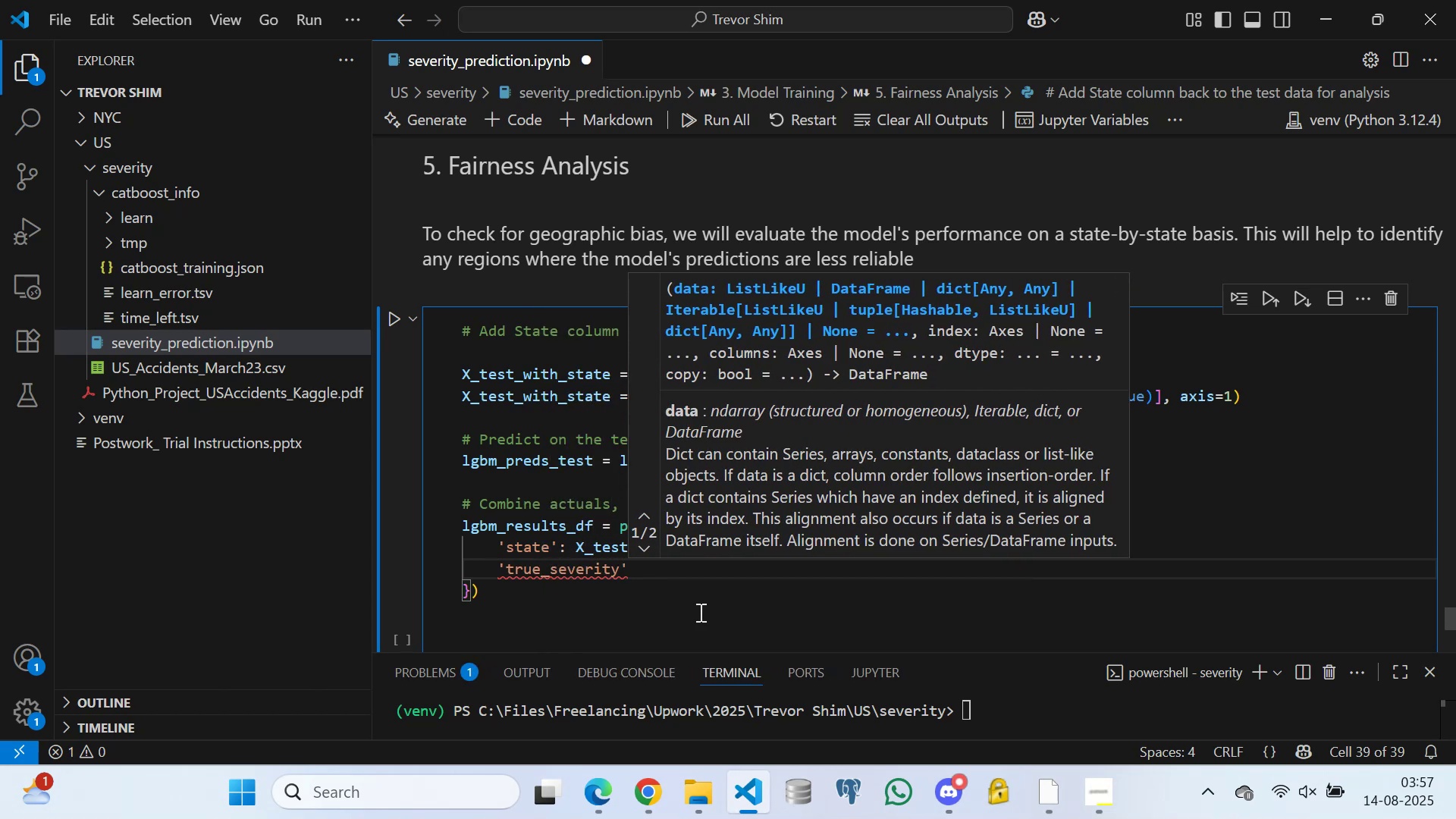 
key(Shift+Semicolon)
 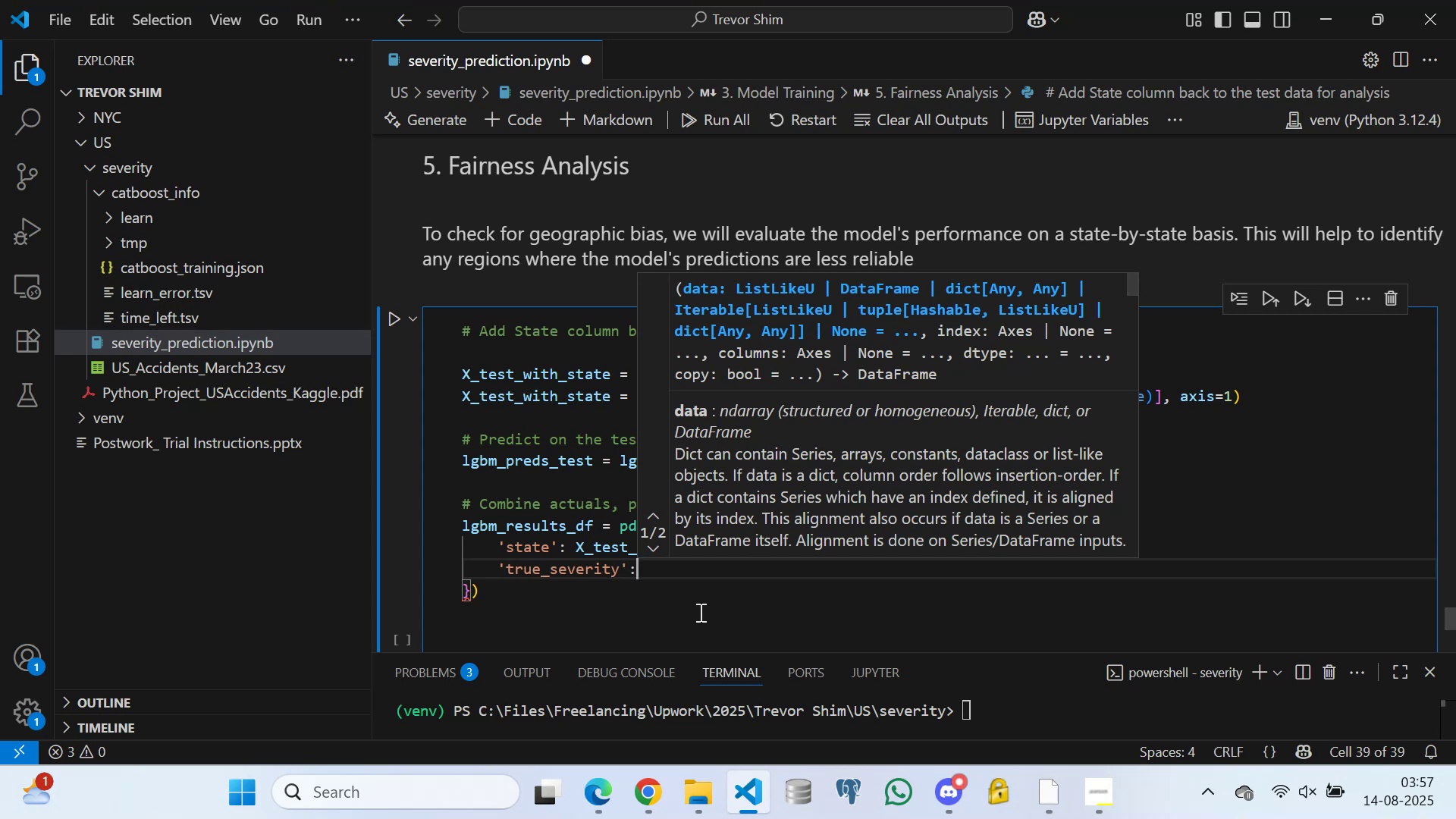 
key(Space)
 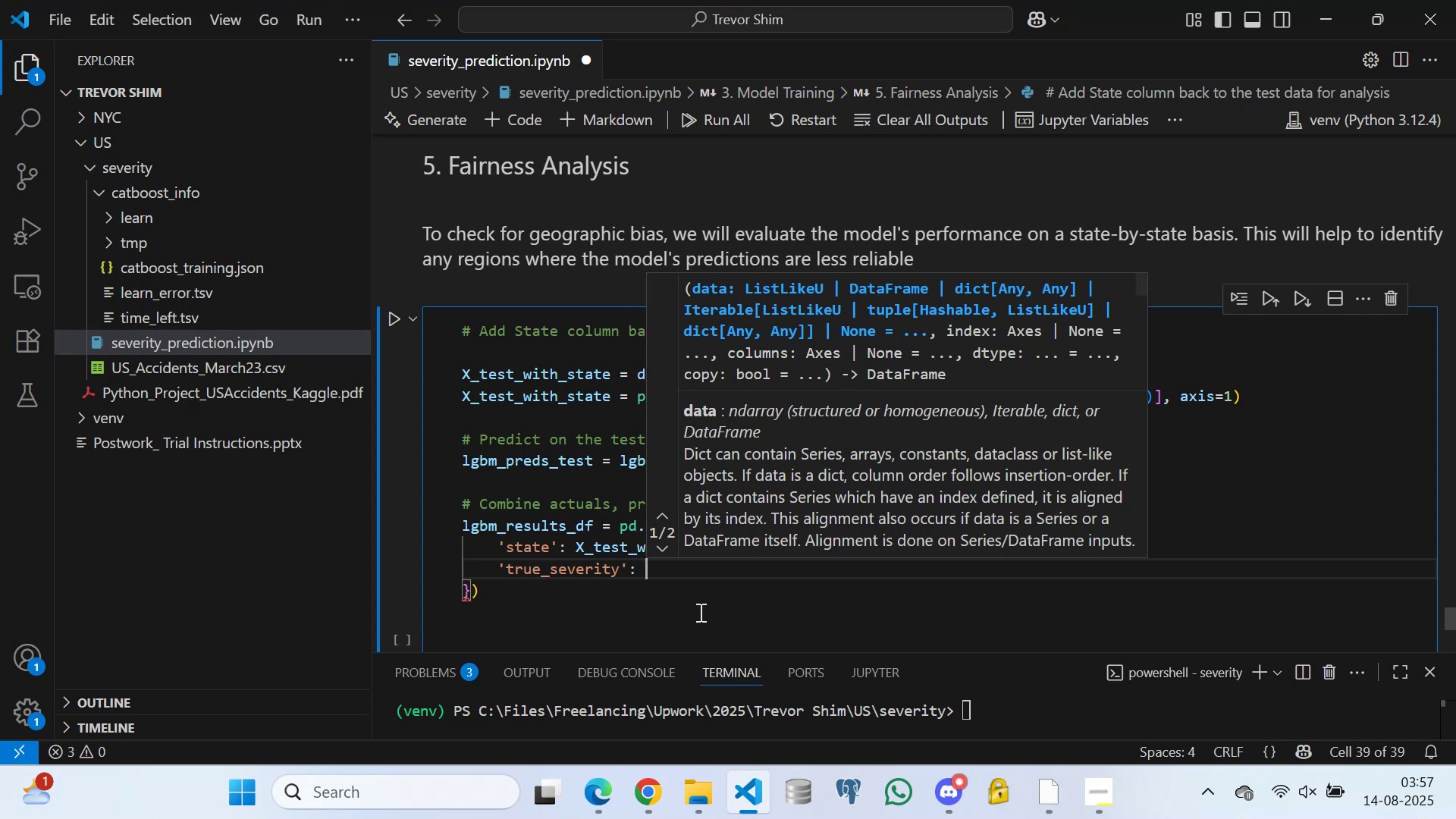 
key(Y)
 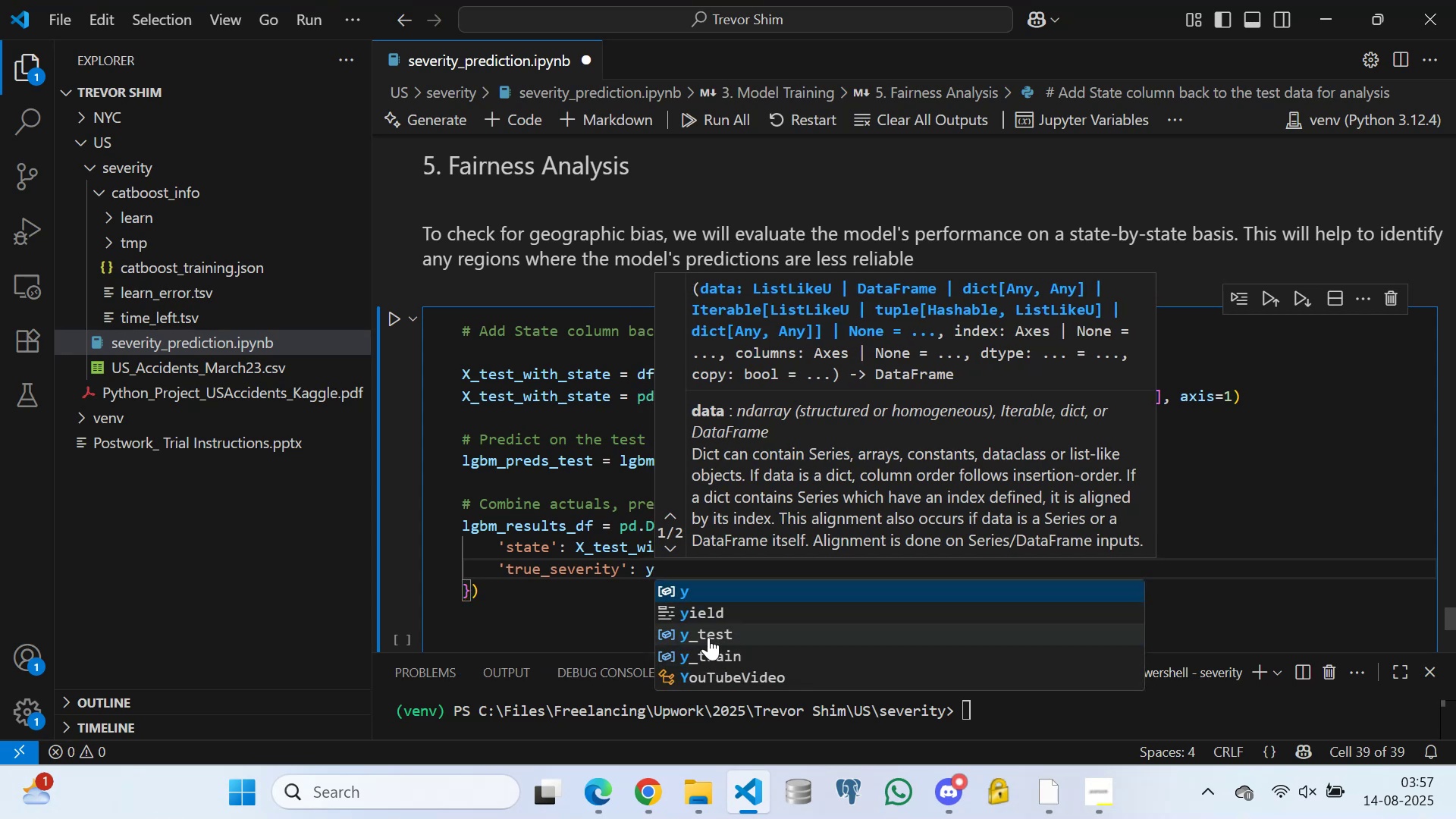 
left_click([708, 635])
 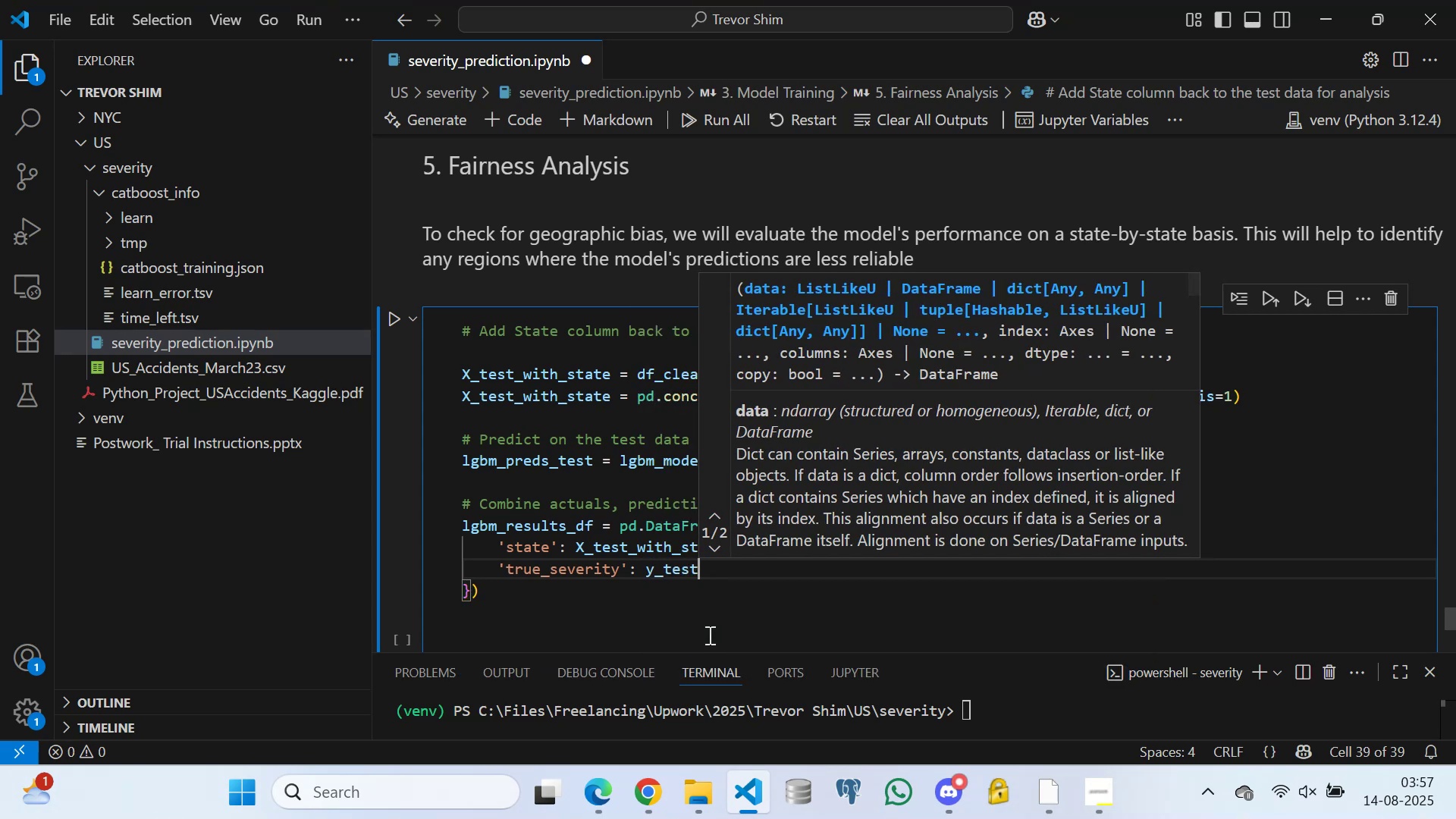 
type(.values,)
 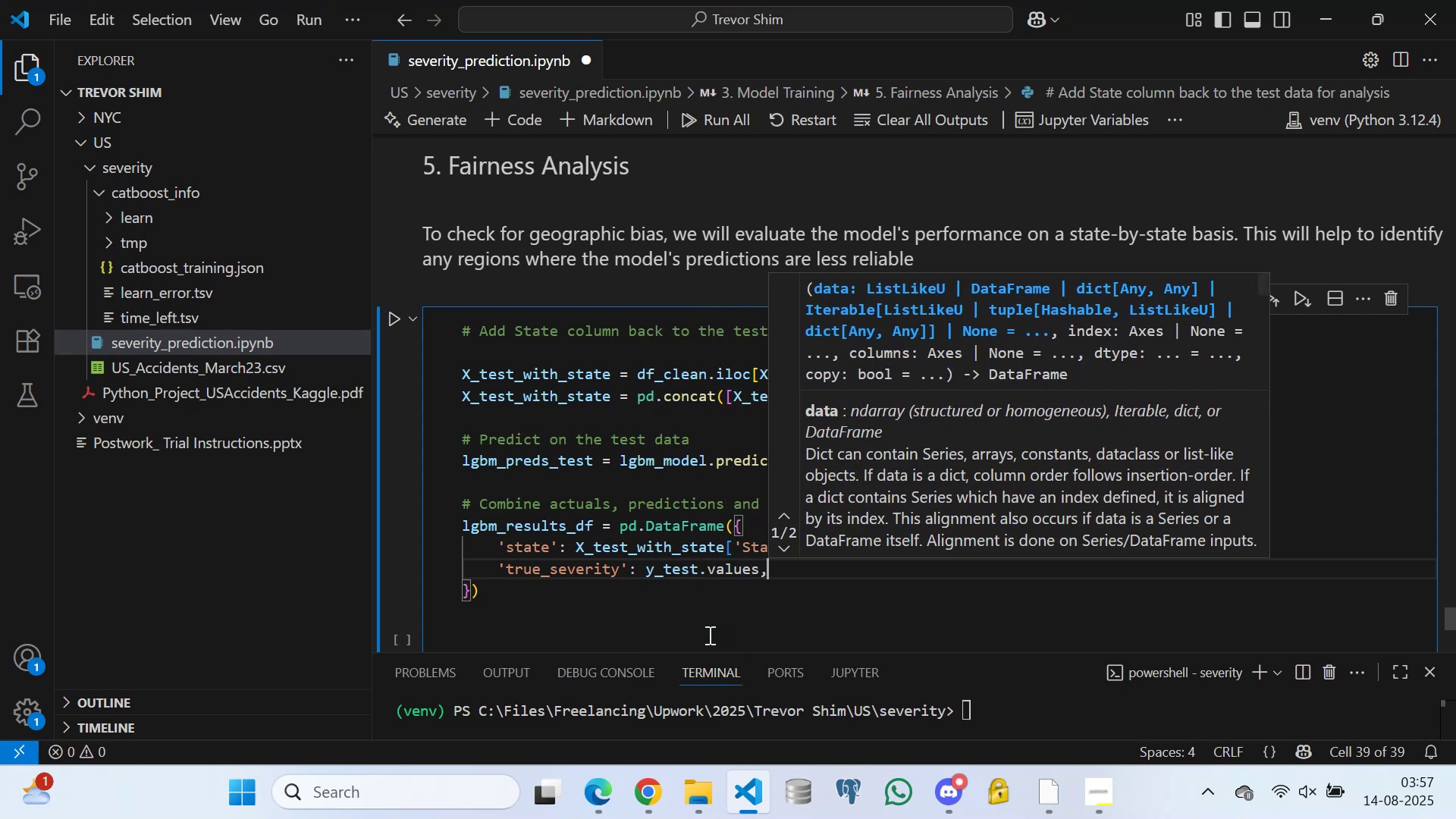 
key(Enter)
 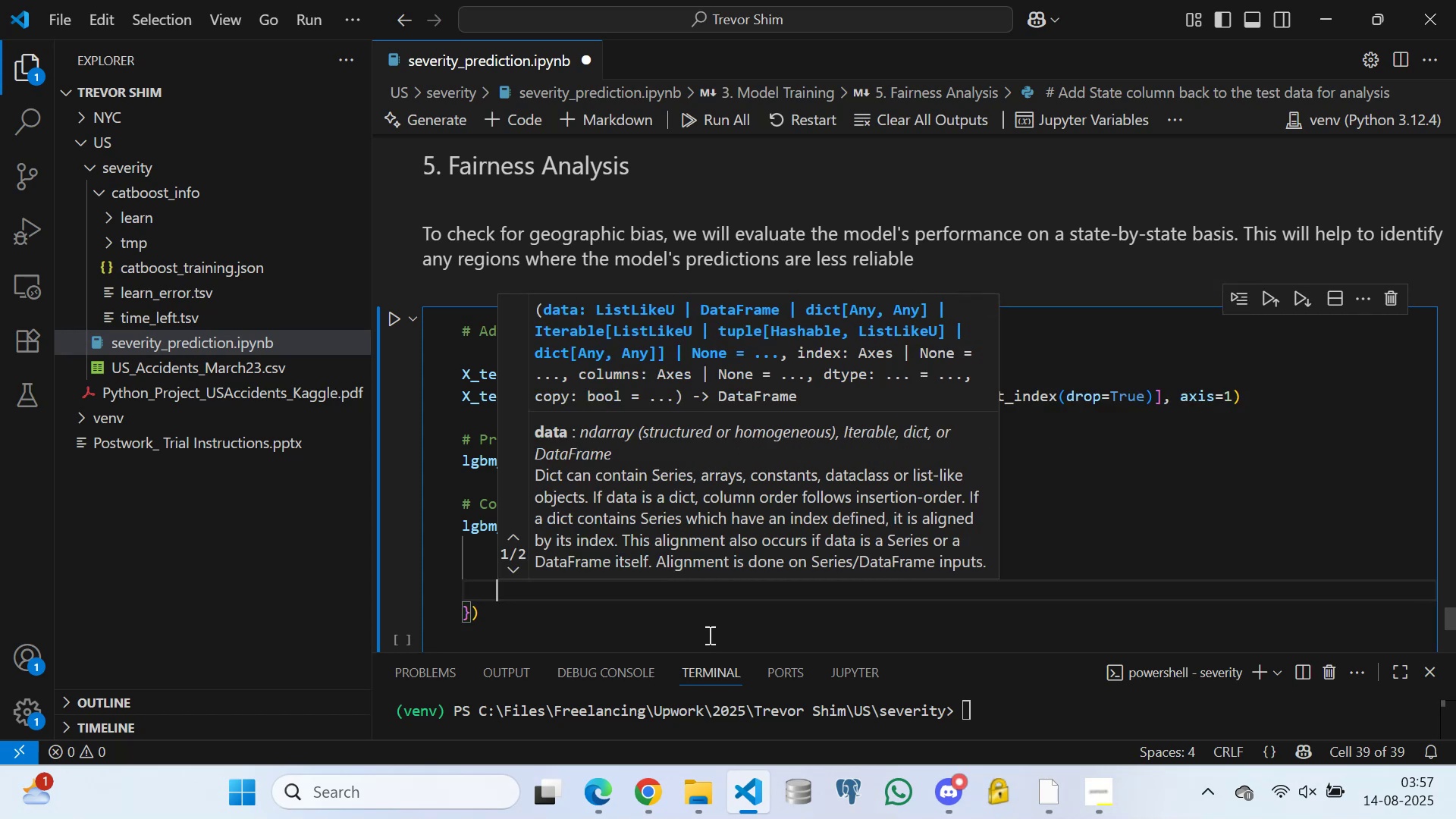 
type('predicted_severity)
 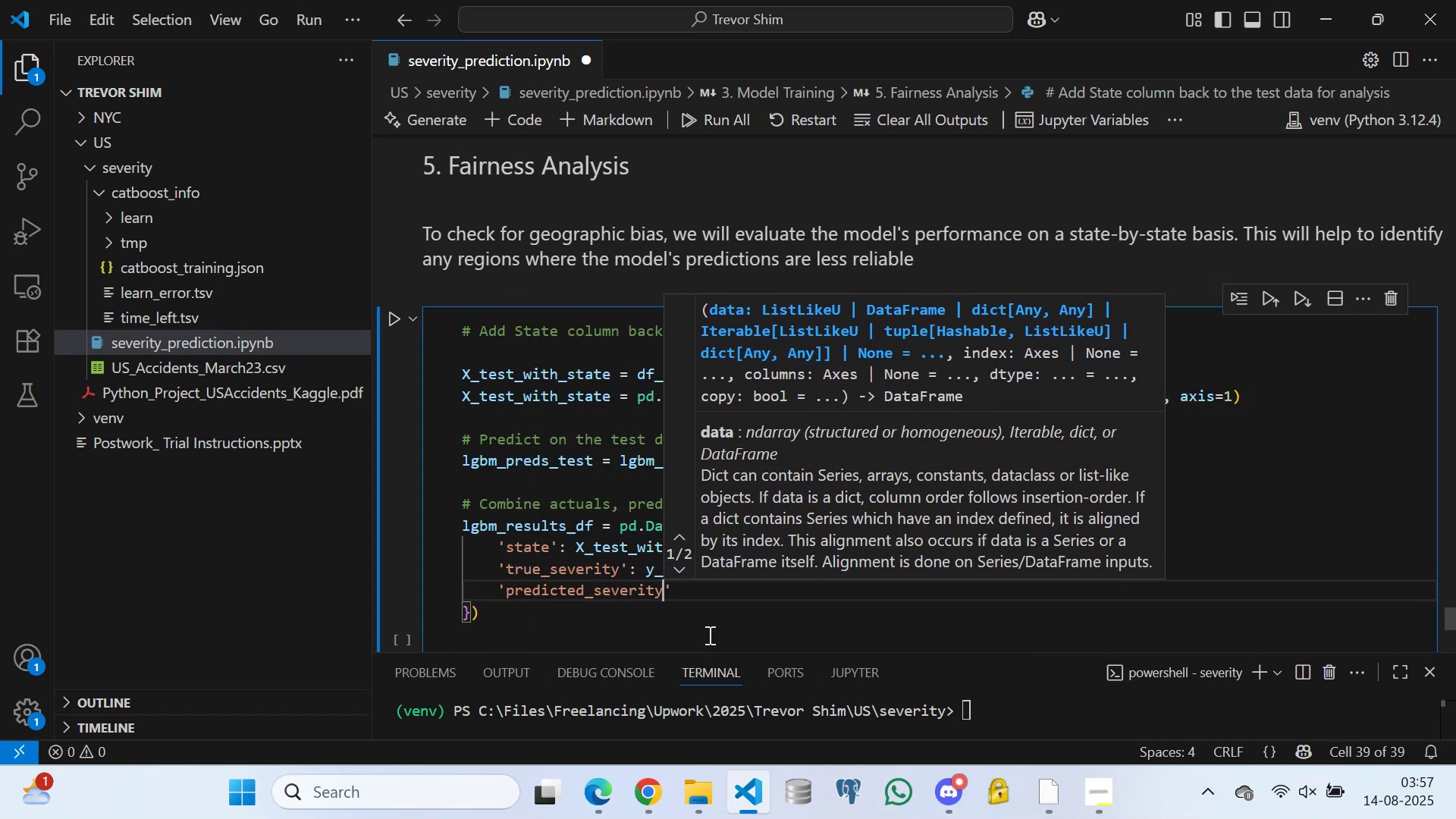 
key(ArrowRight)
 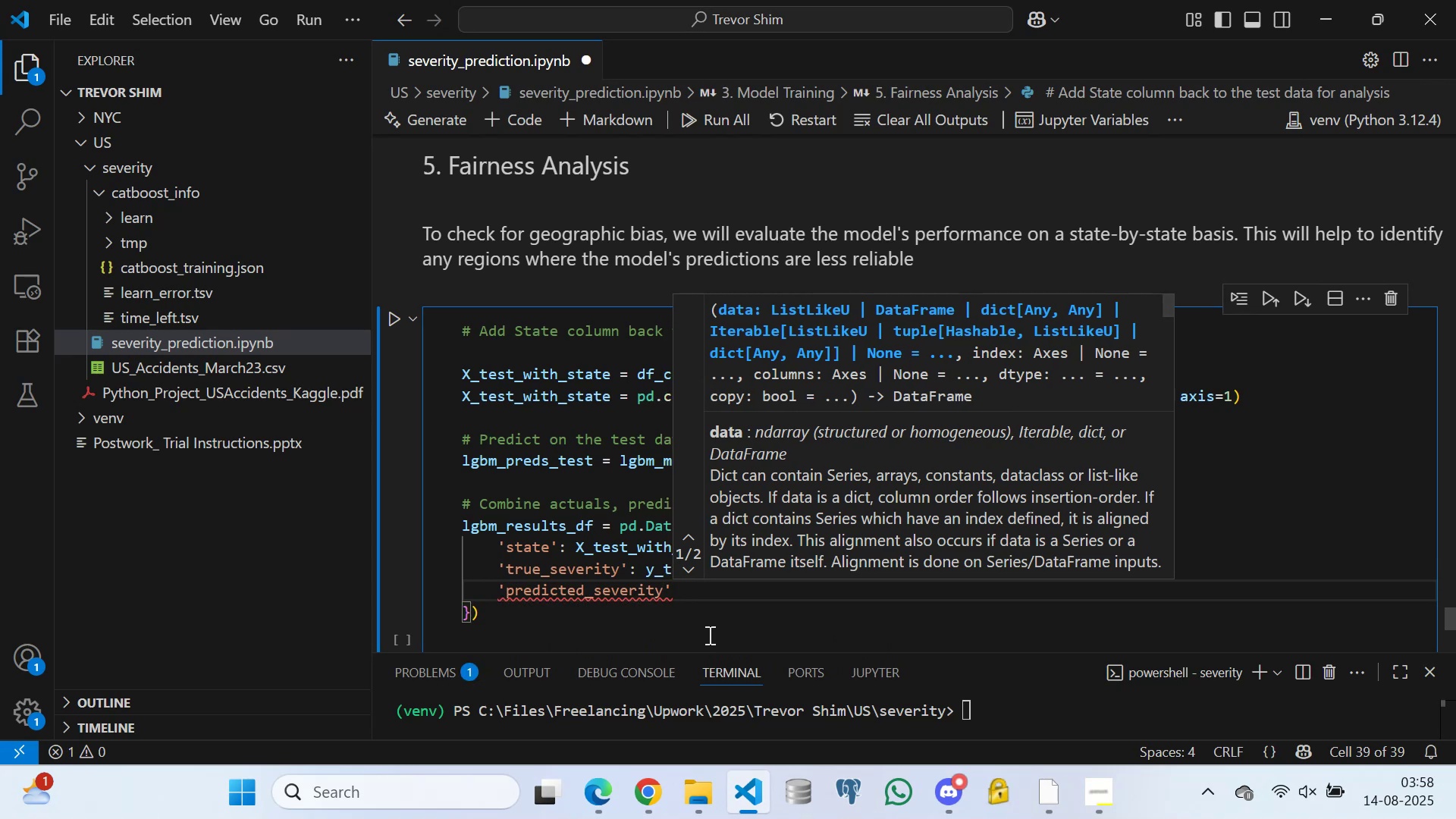 
type(: lgb)
 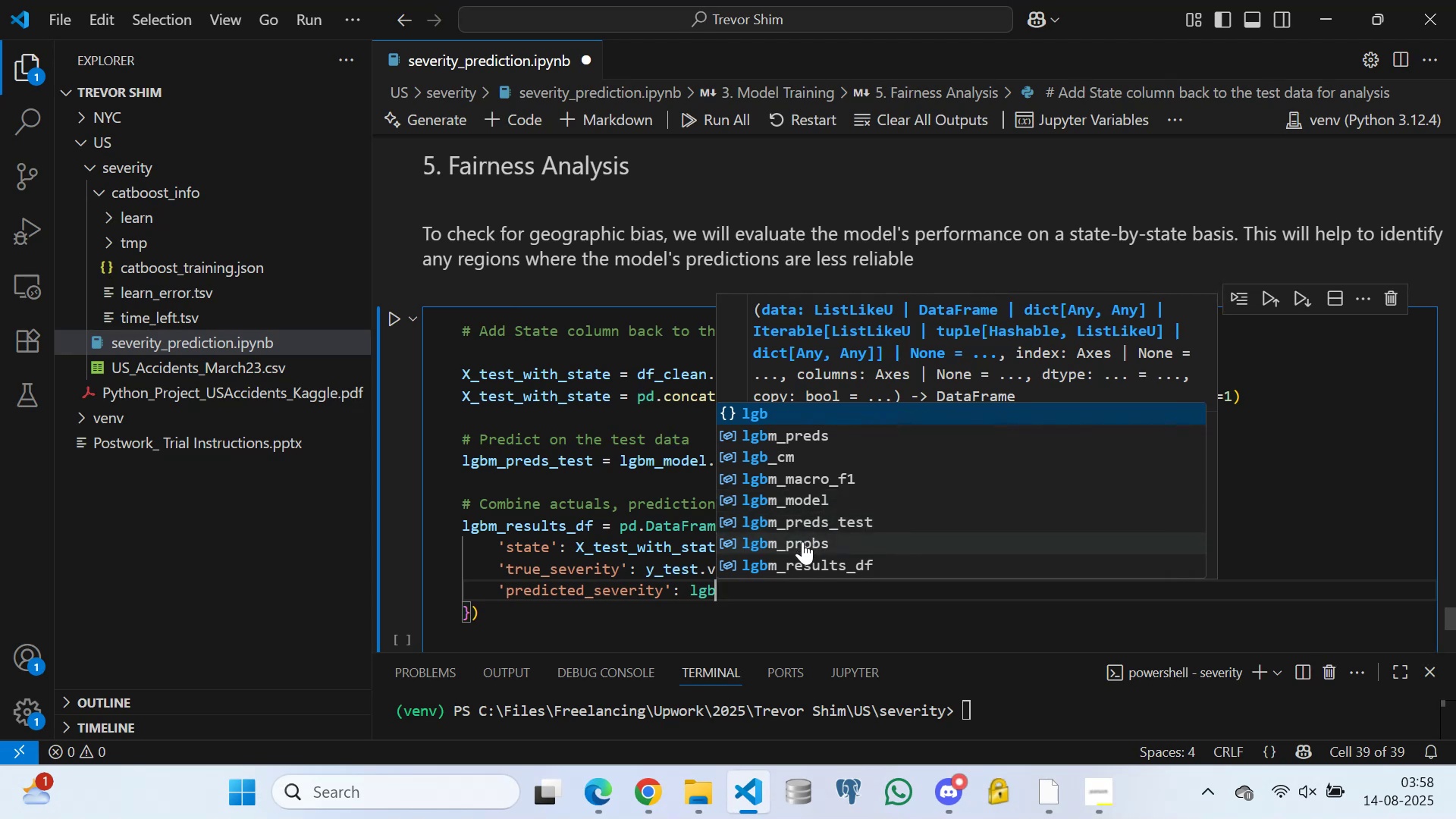 
wait(11.47)
 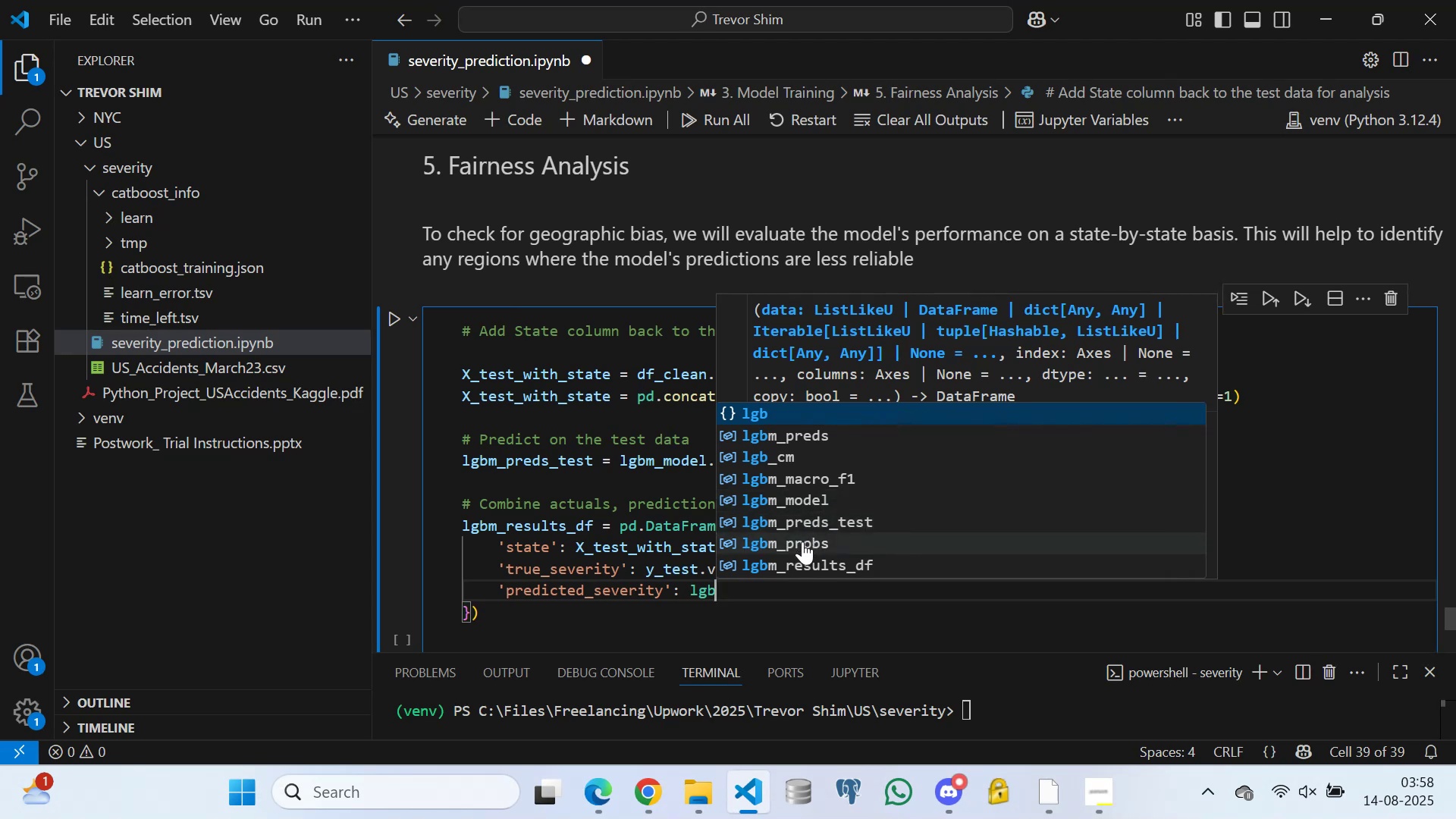 
left_click([799, 520])
 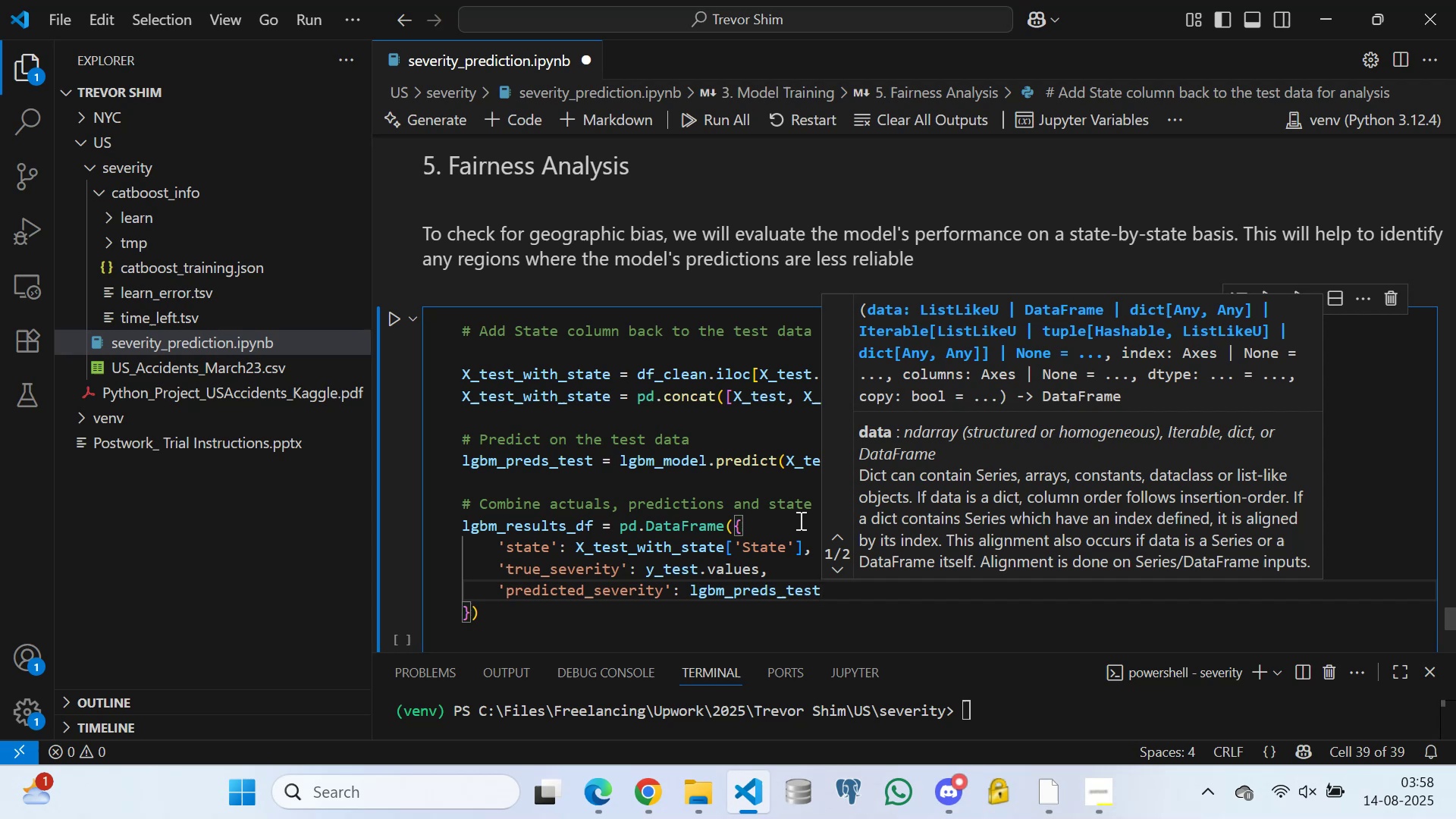 
key(ArrowRight)
 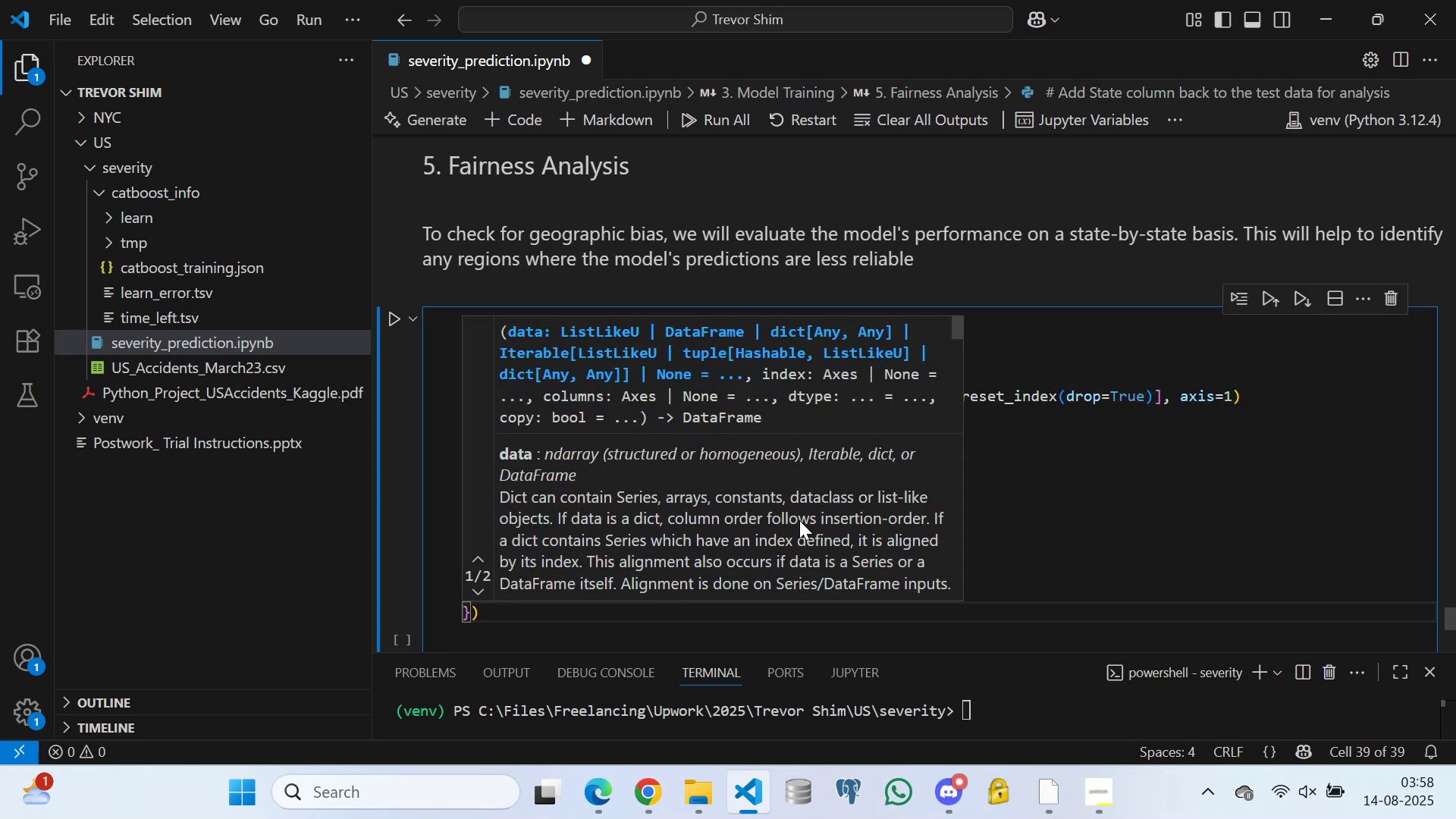 
key(ArrowRight)
 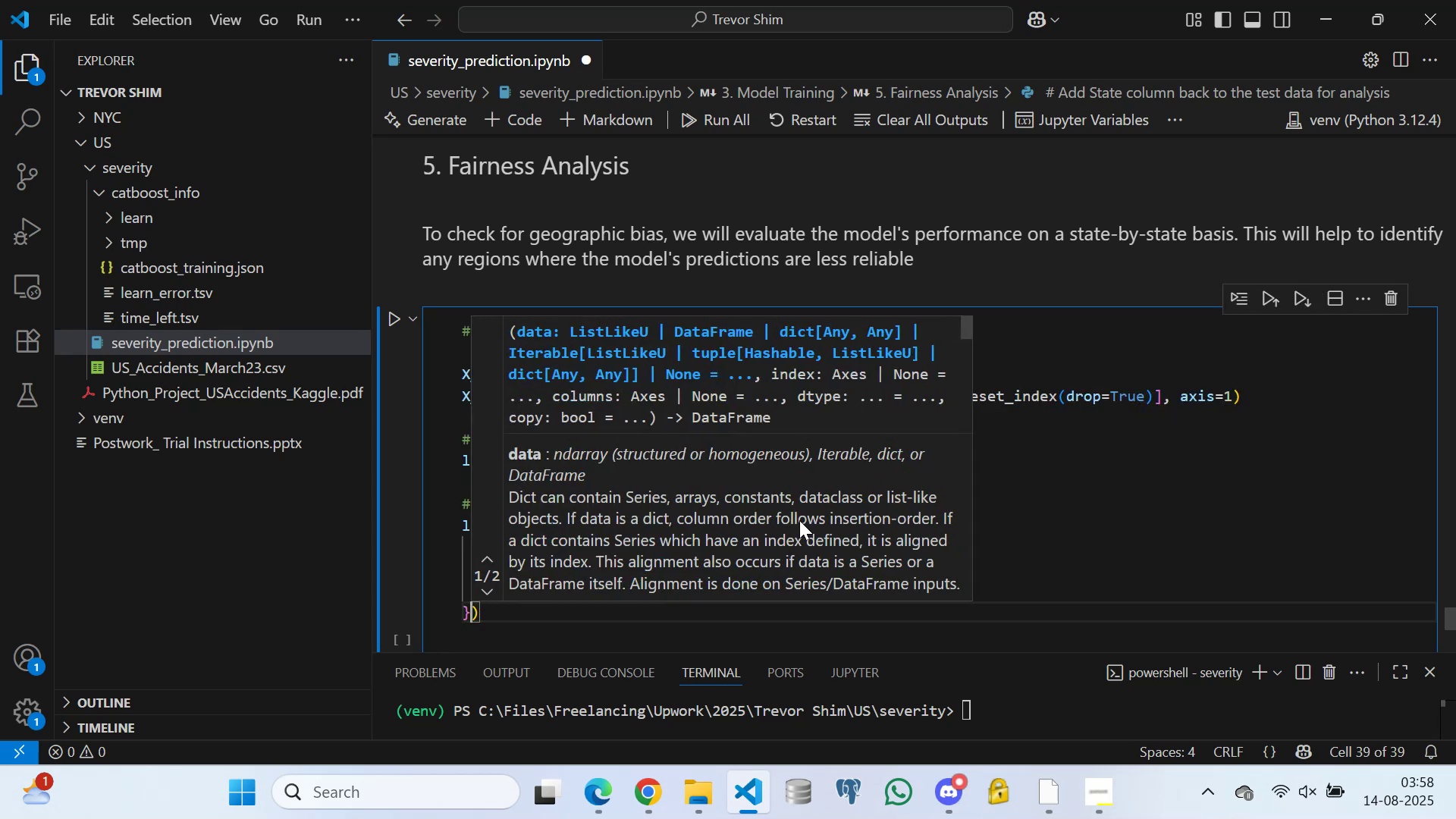 
key(ArrowRight)
 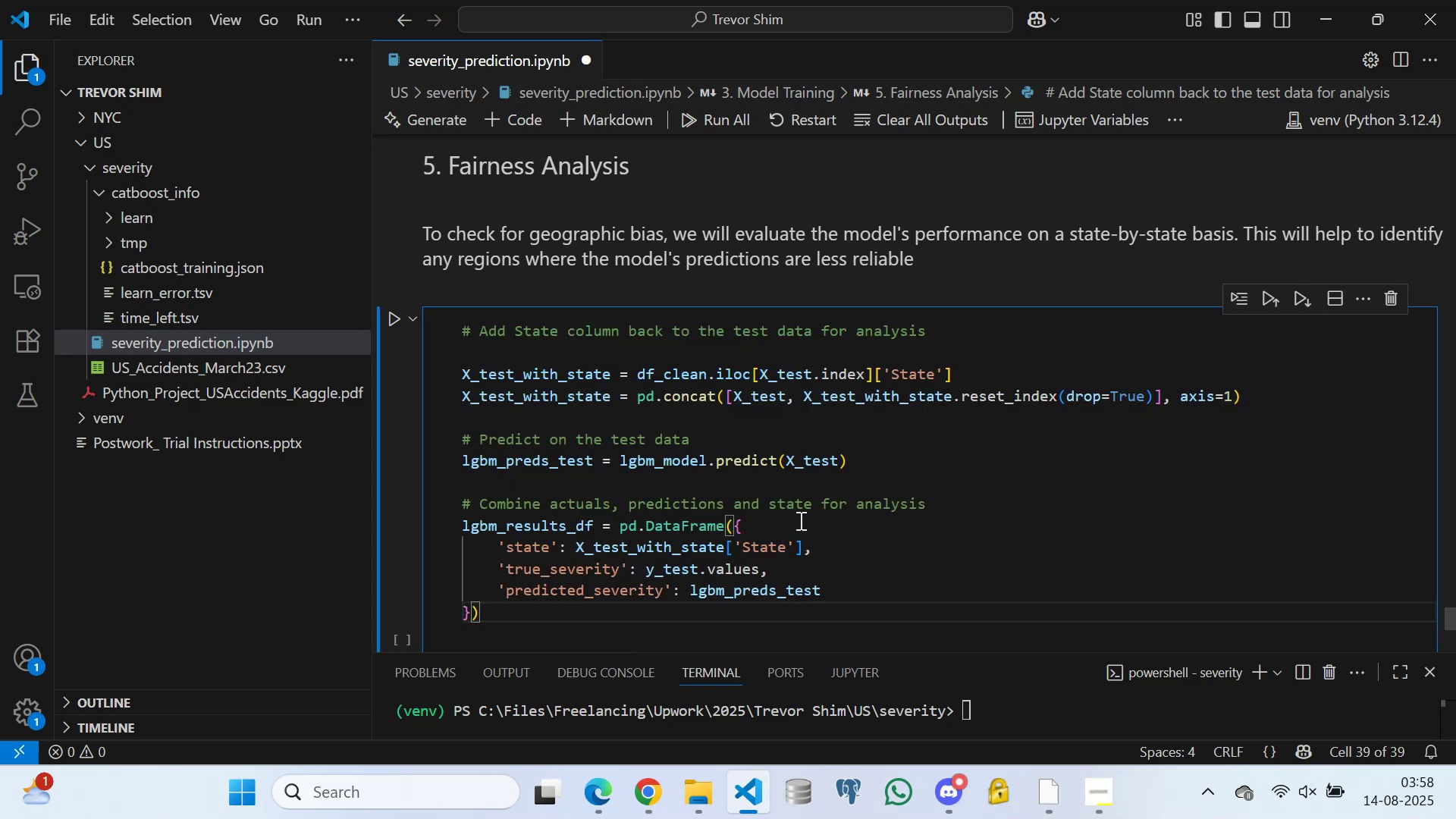 
key(Enter)
 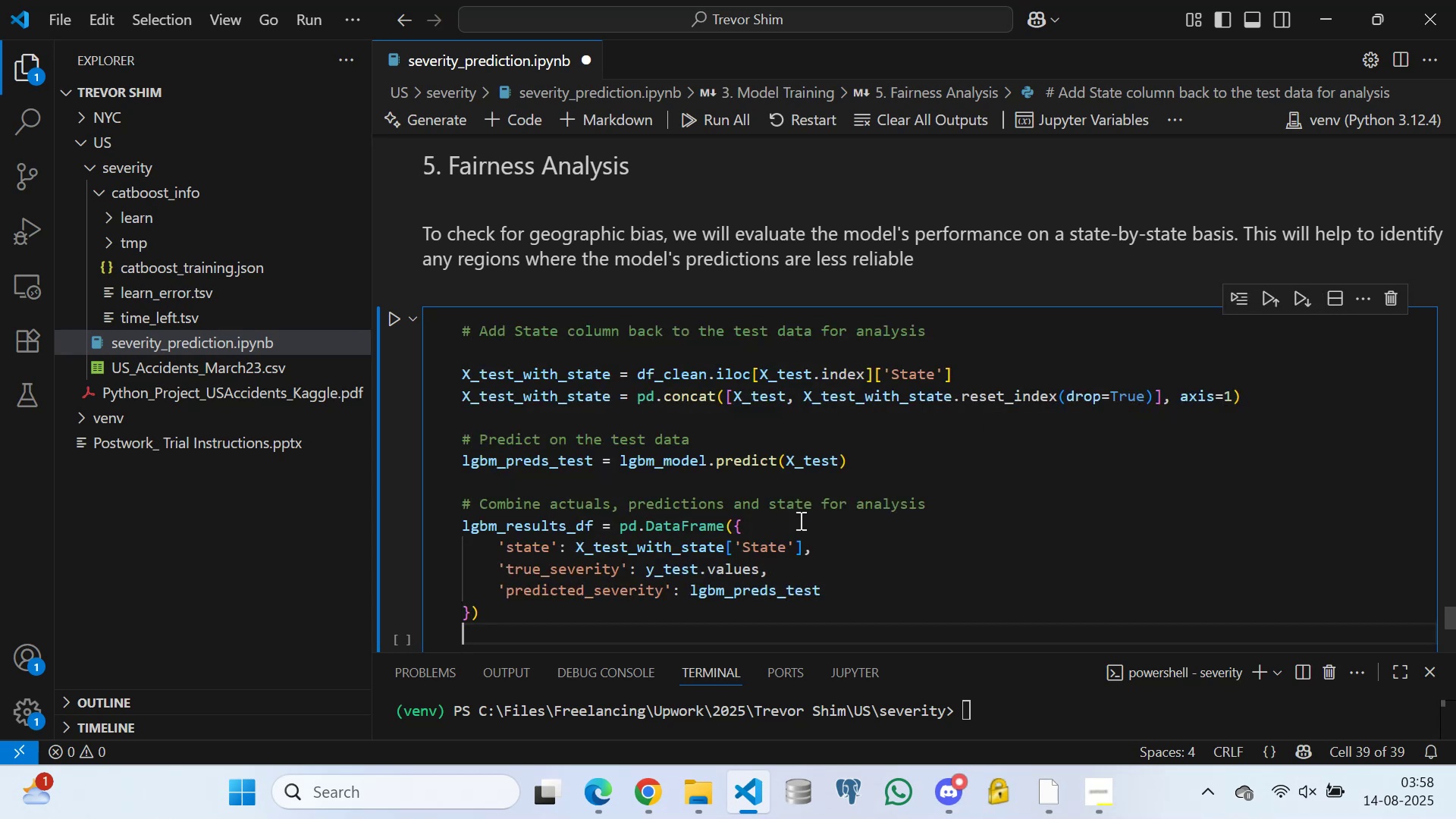 
key(Enter)
 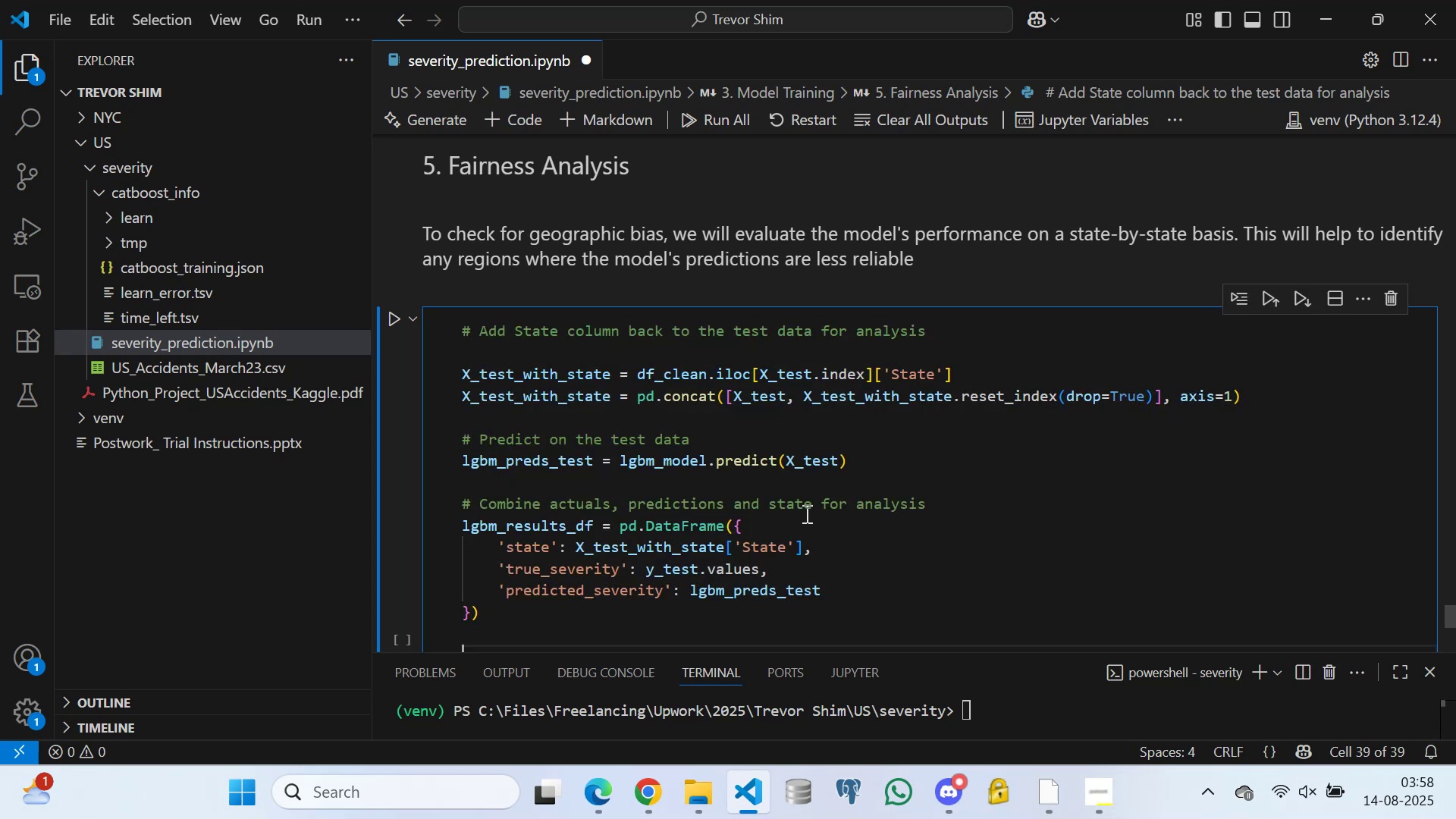 
scroll: coordinate [609, 531], scroll_direction: down, amount: 4.0
 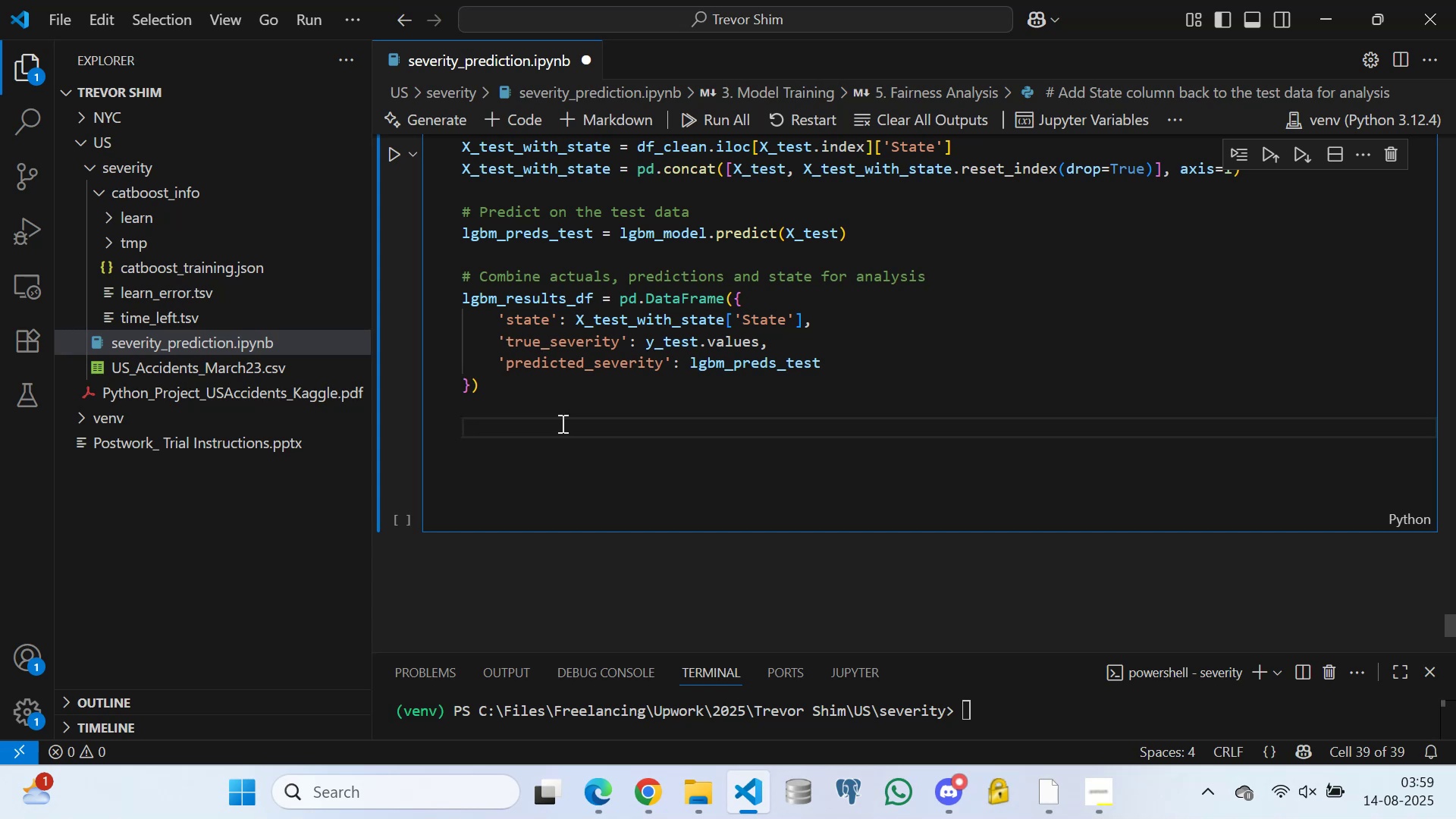 
wait(61.35)
 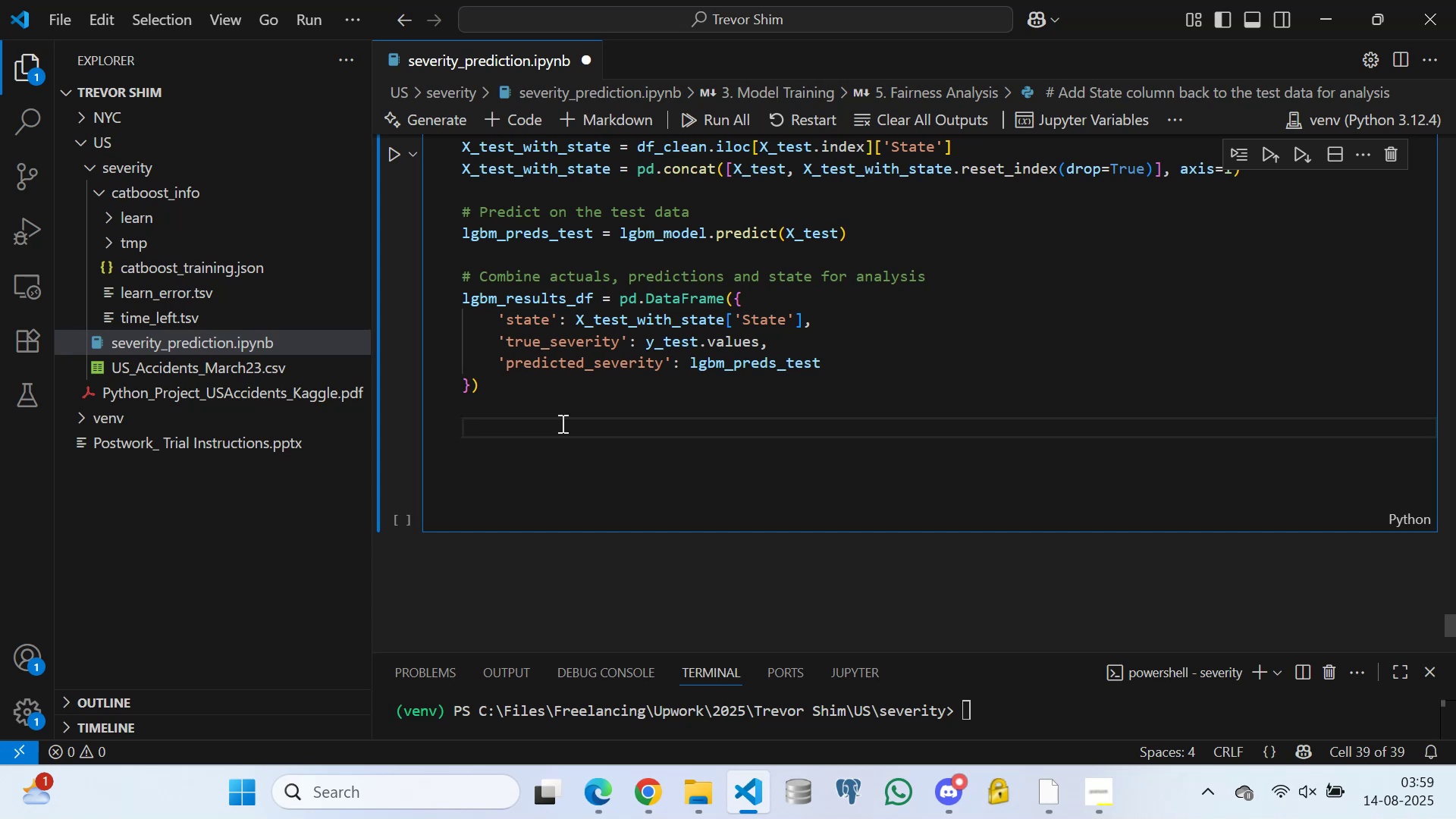 
left_click([1050, 788])
 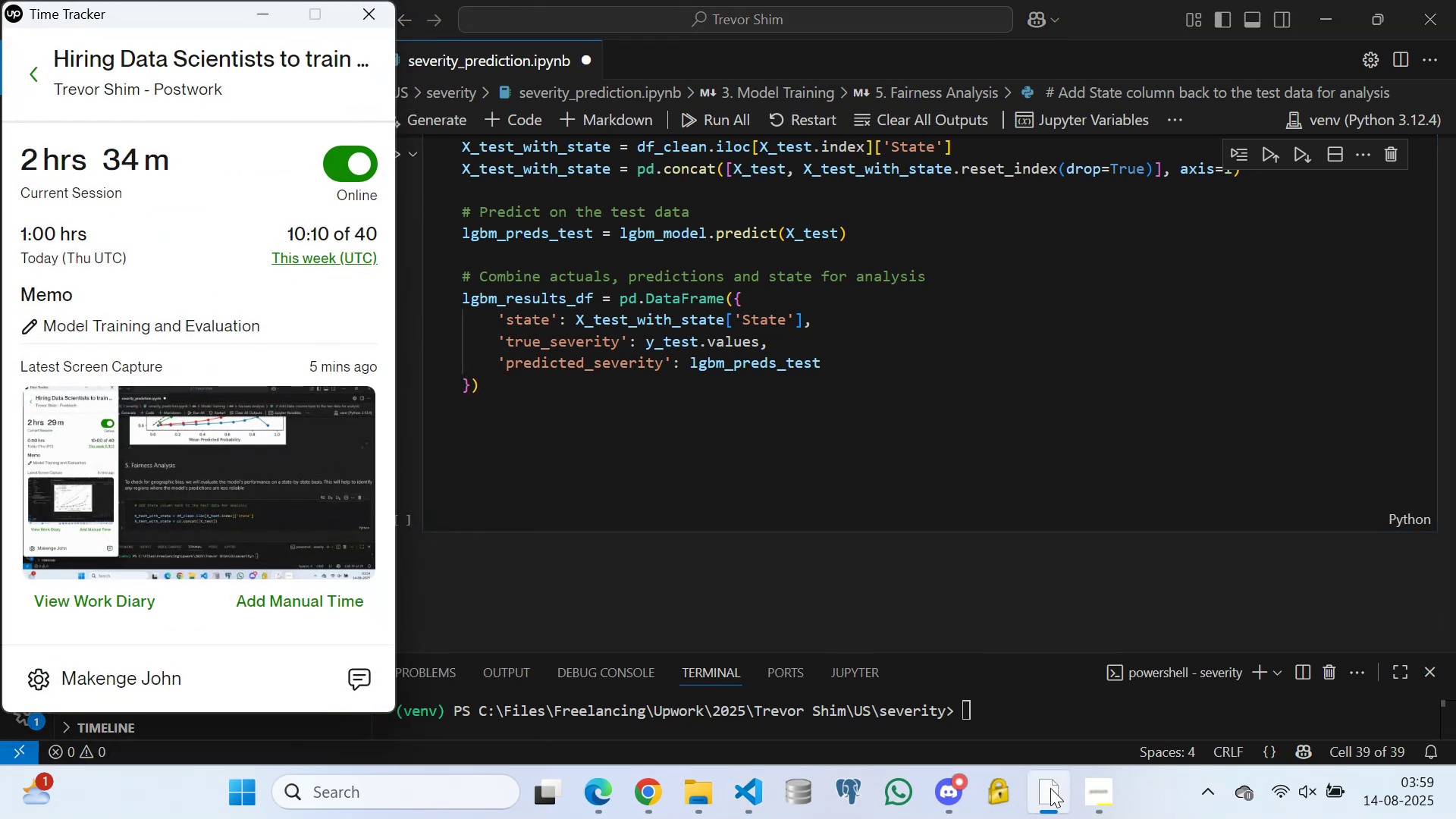 
left_click([1050, 788])
 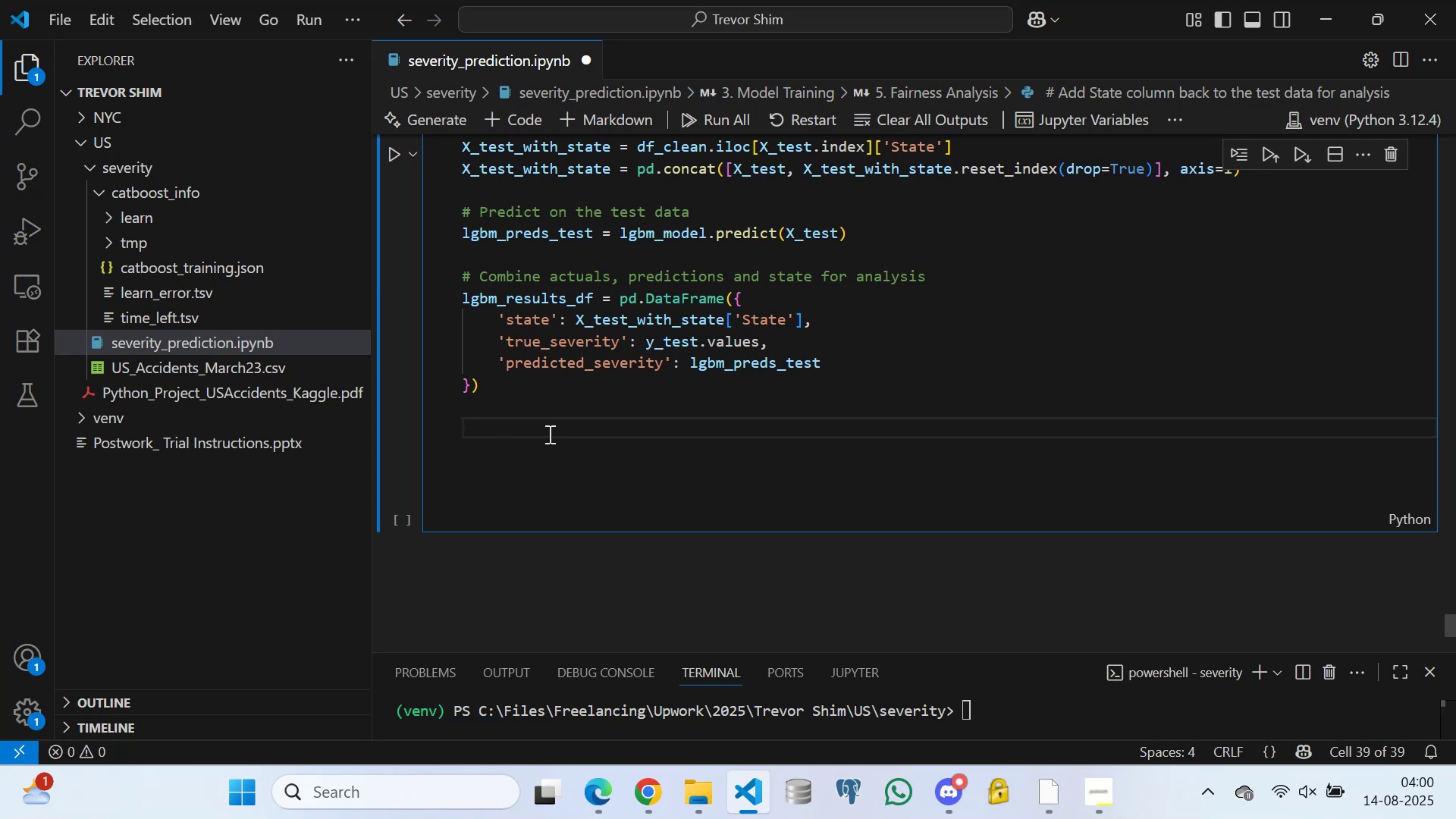 
wait(93.93)
 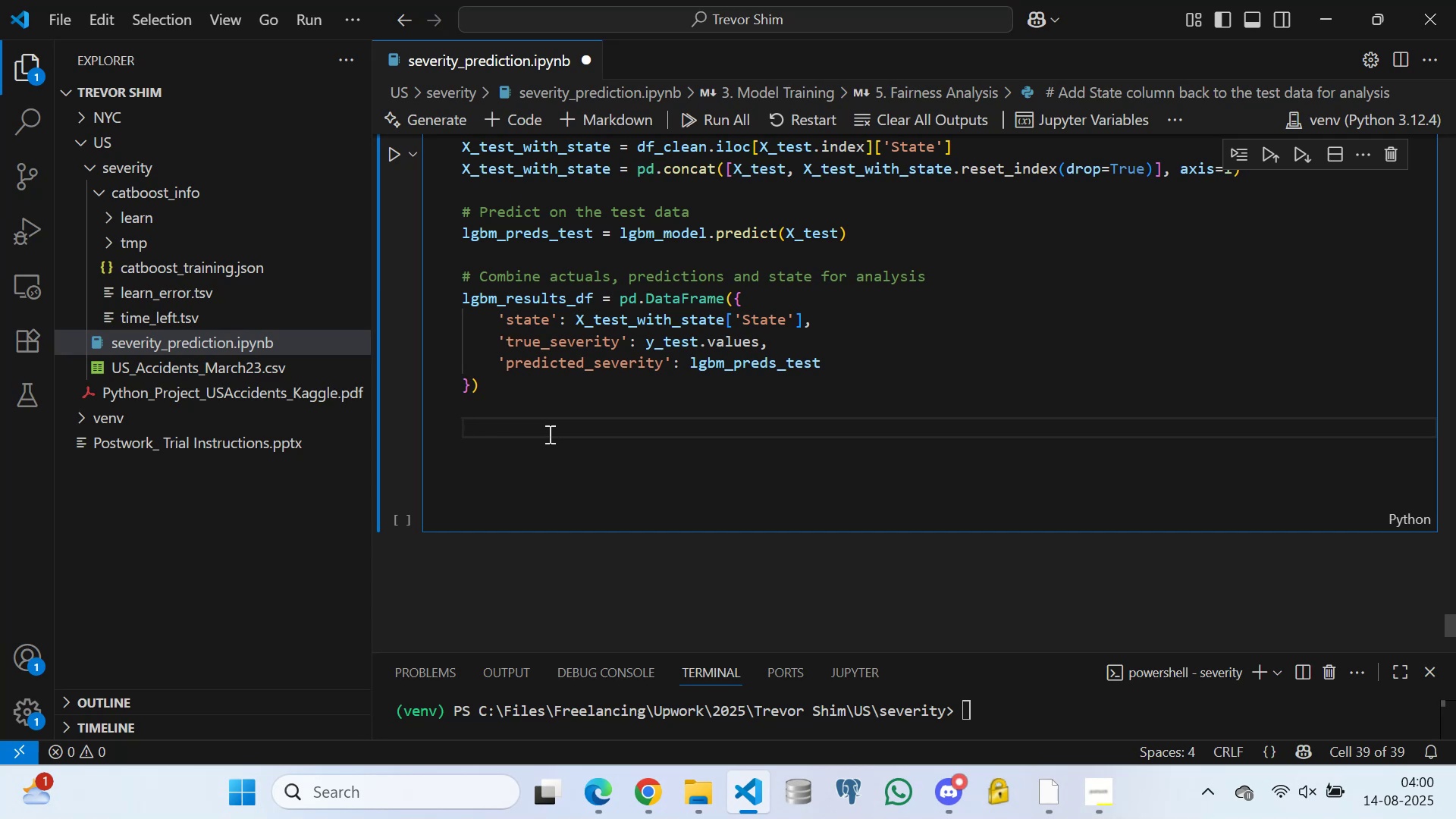 
left_click([1055, 798])
 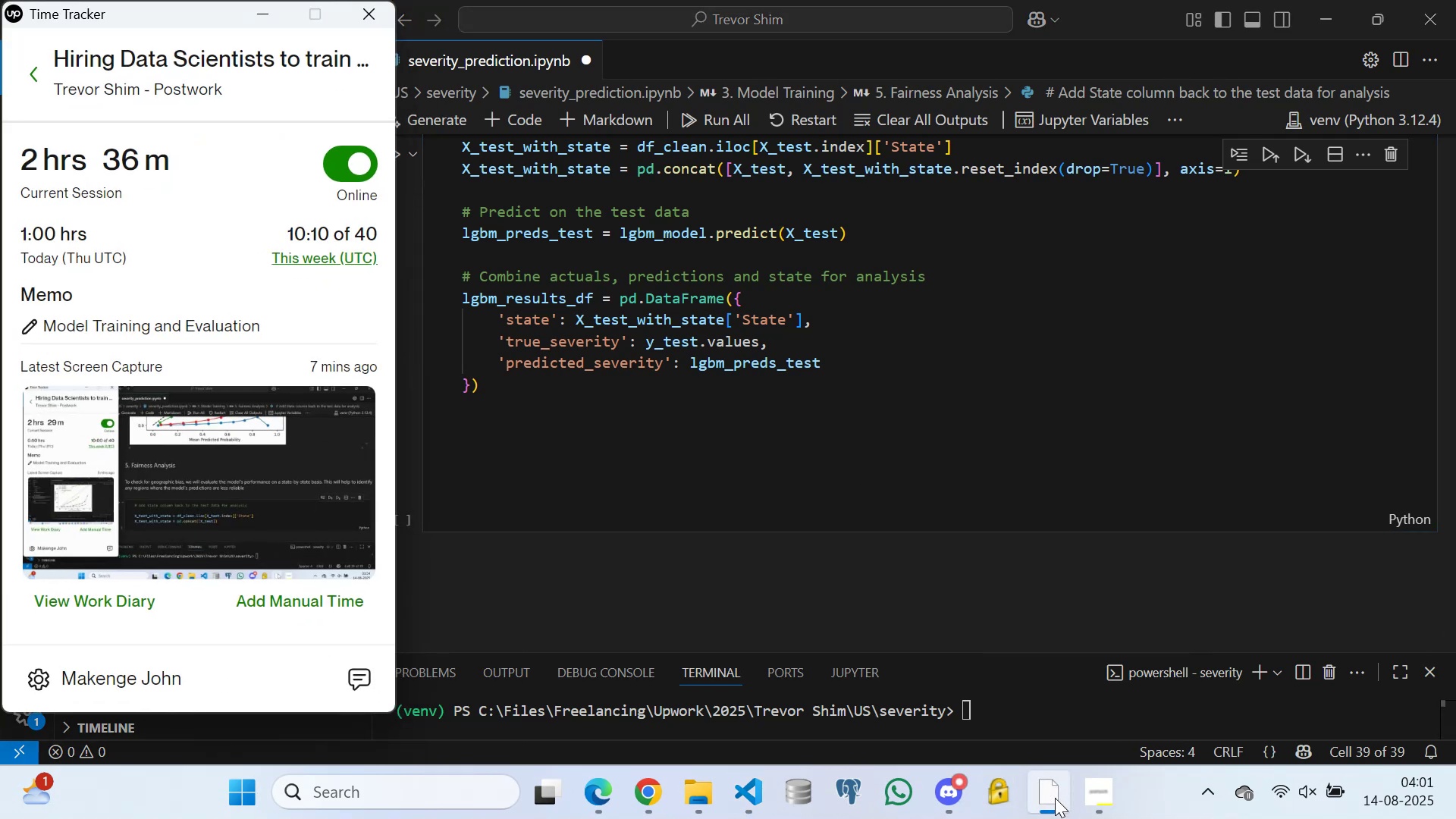 
left_click([1055, 798])
 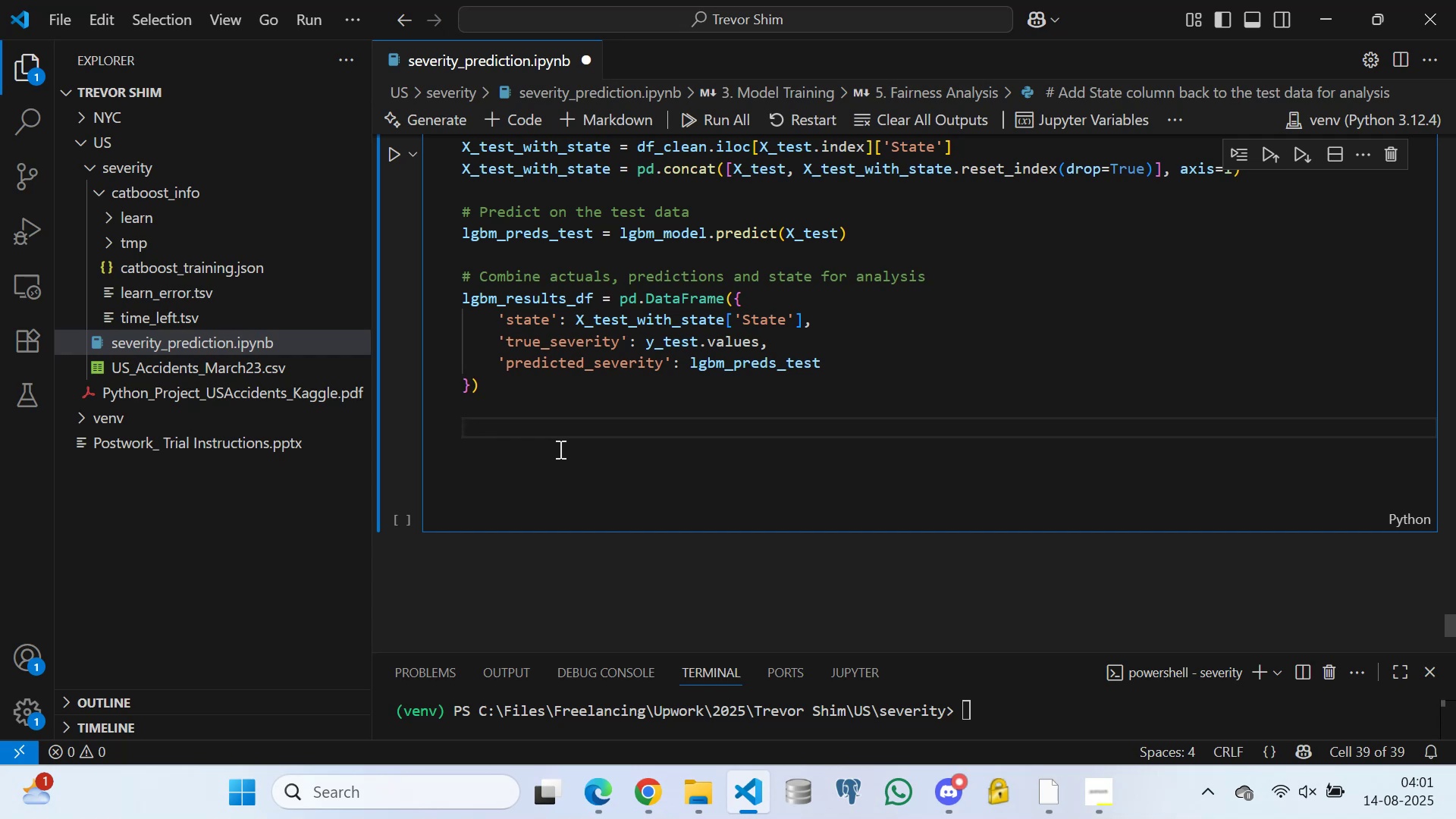 
wait(15.96)
 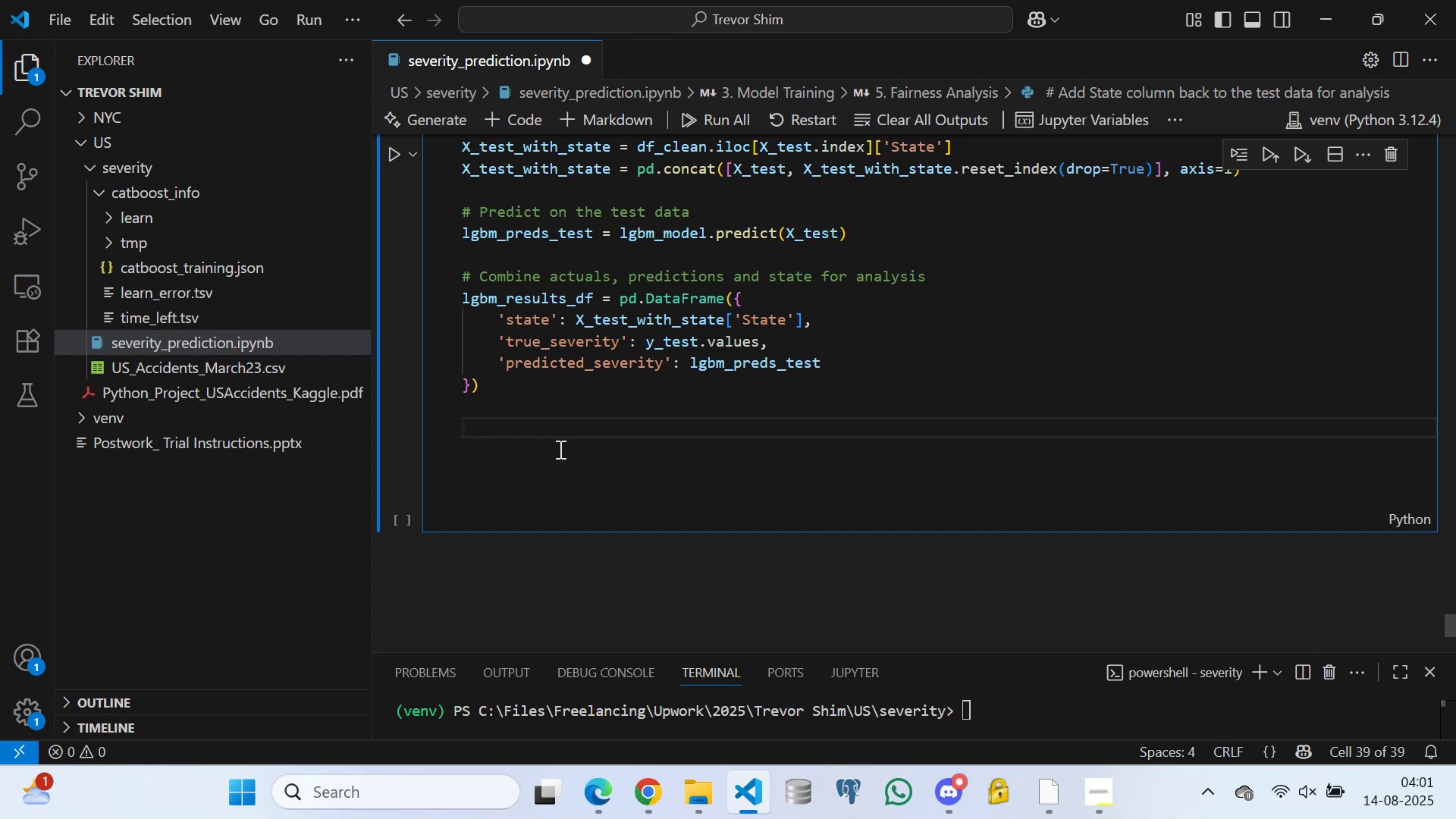 
type(# Calculate the Macro F1 Score )
 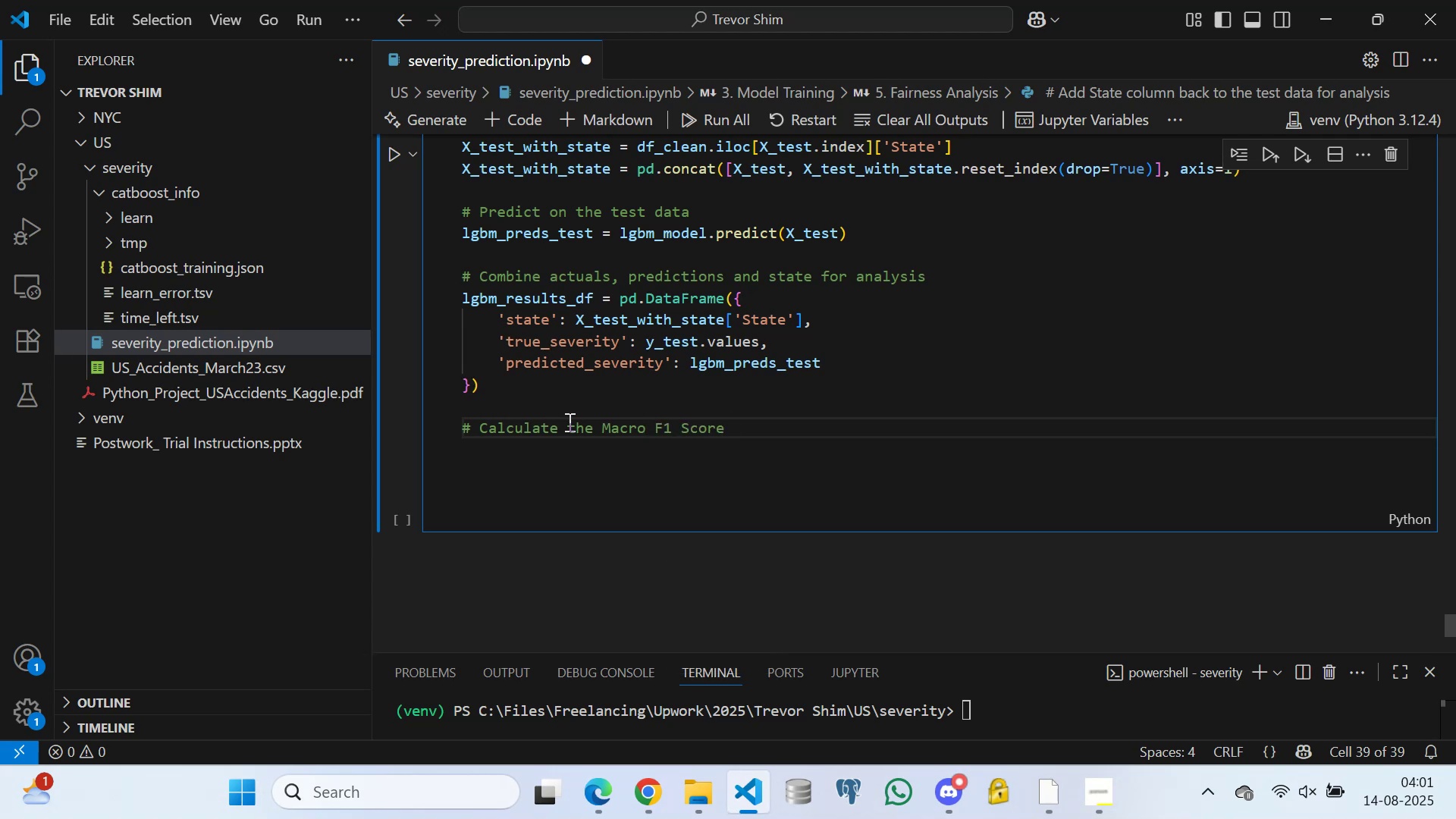 
wait(5.06)
 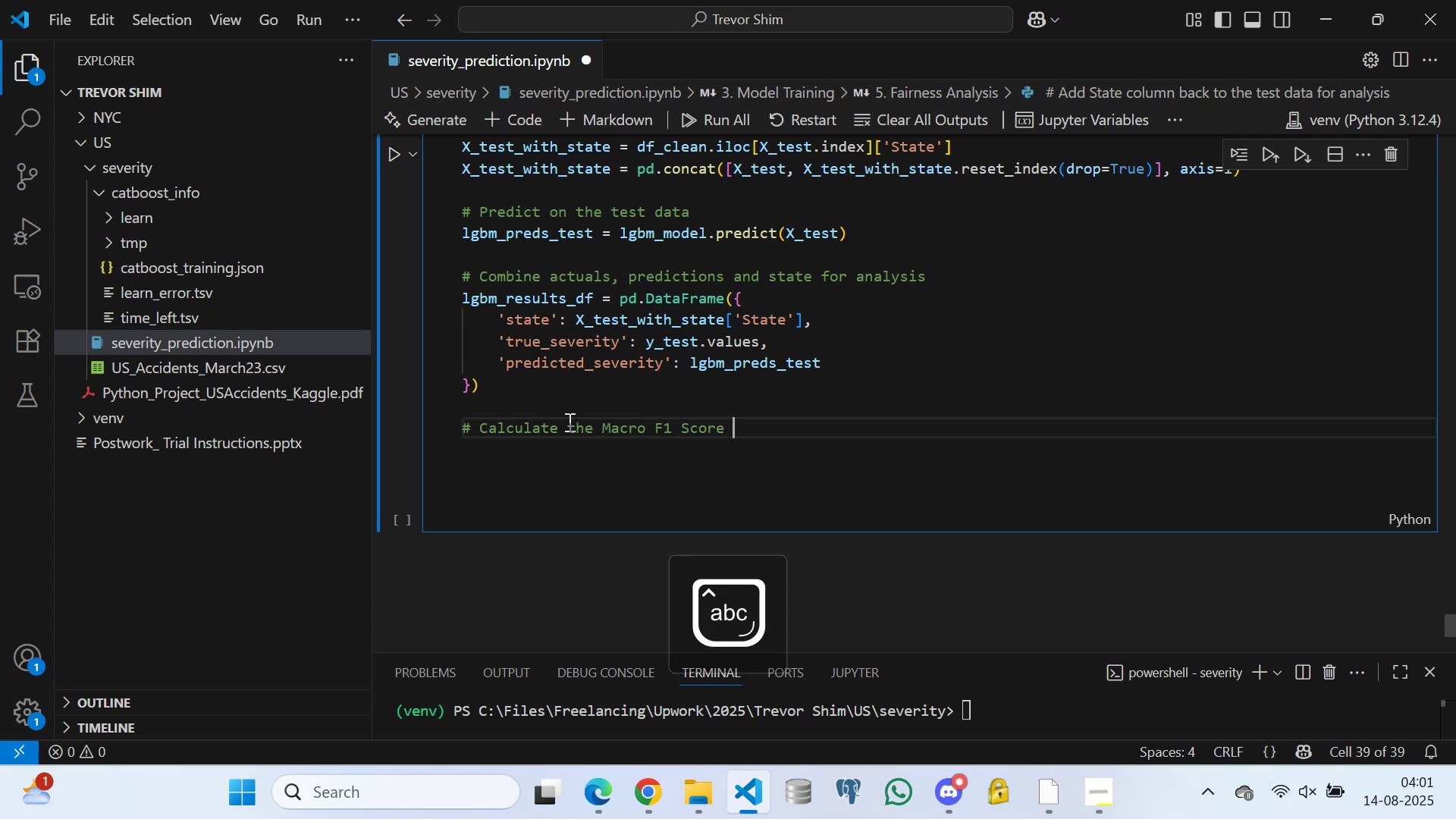 
type(for each state)
 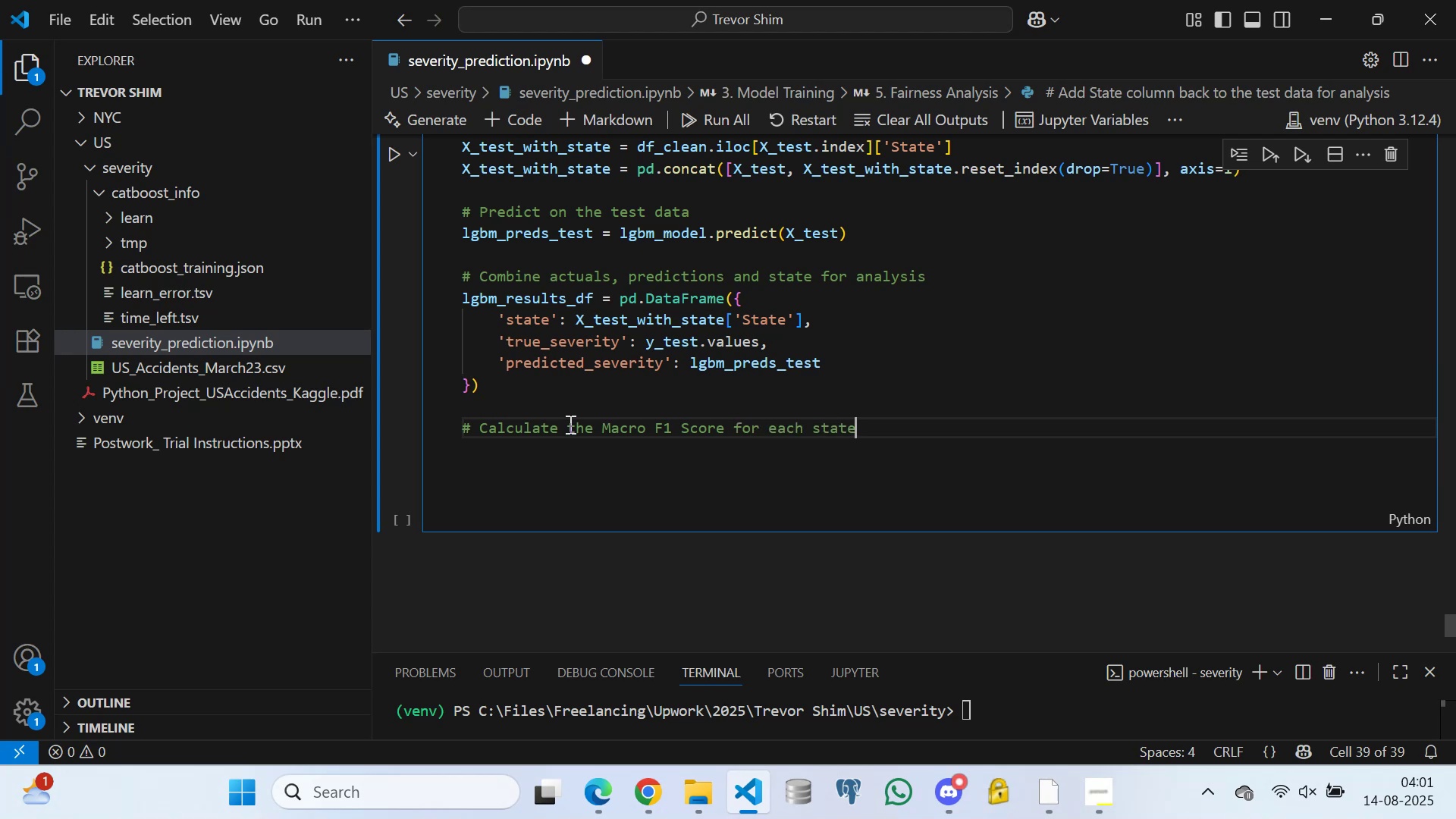 
key(Enter)
 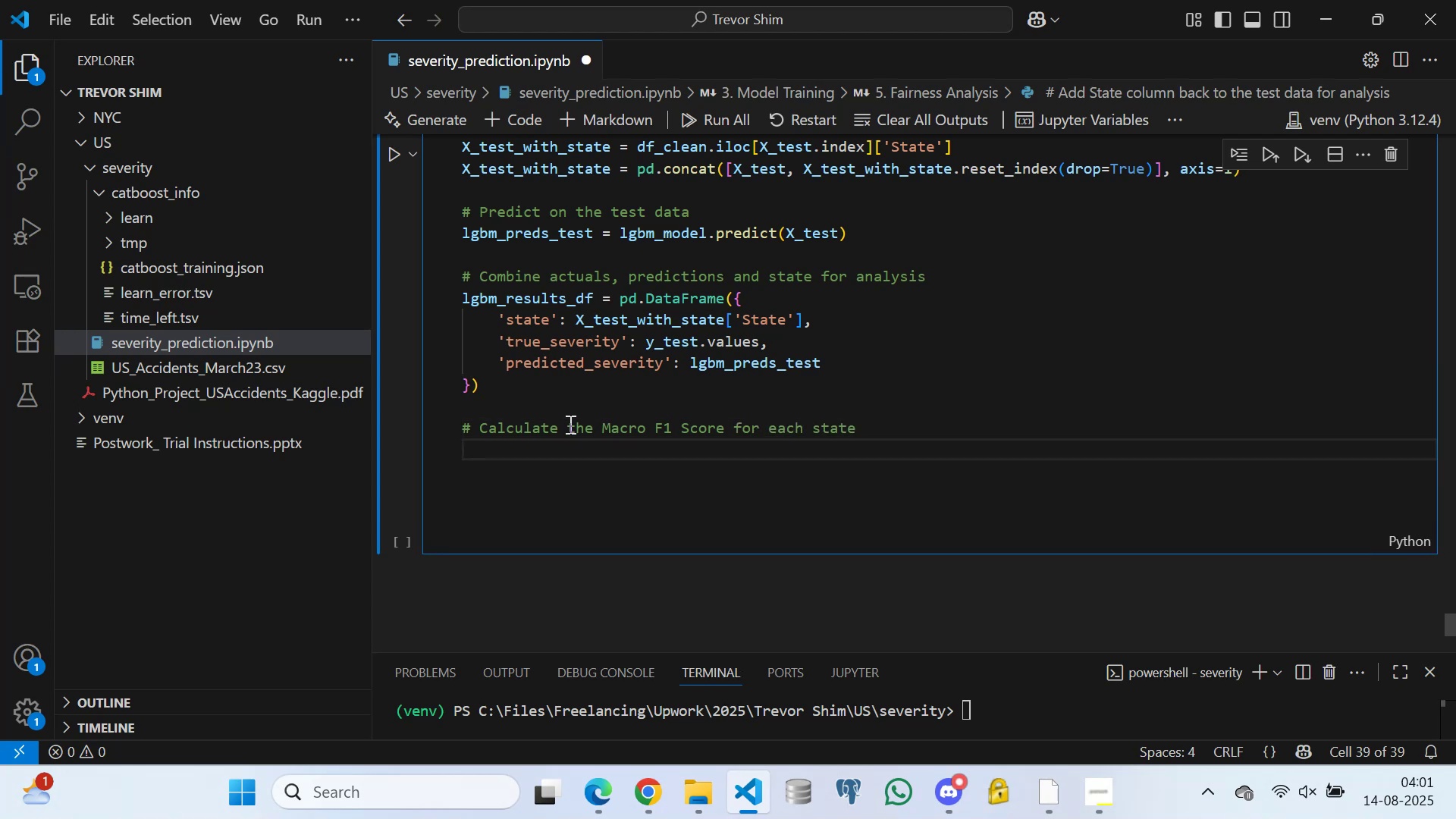 
type(state_performance = re)
key(Backspace)
key(Backspace)
type(lgb)
 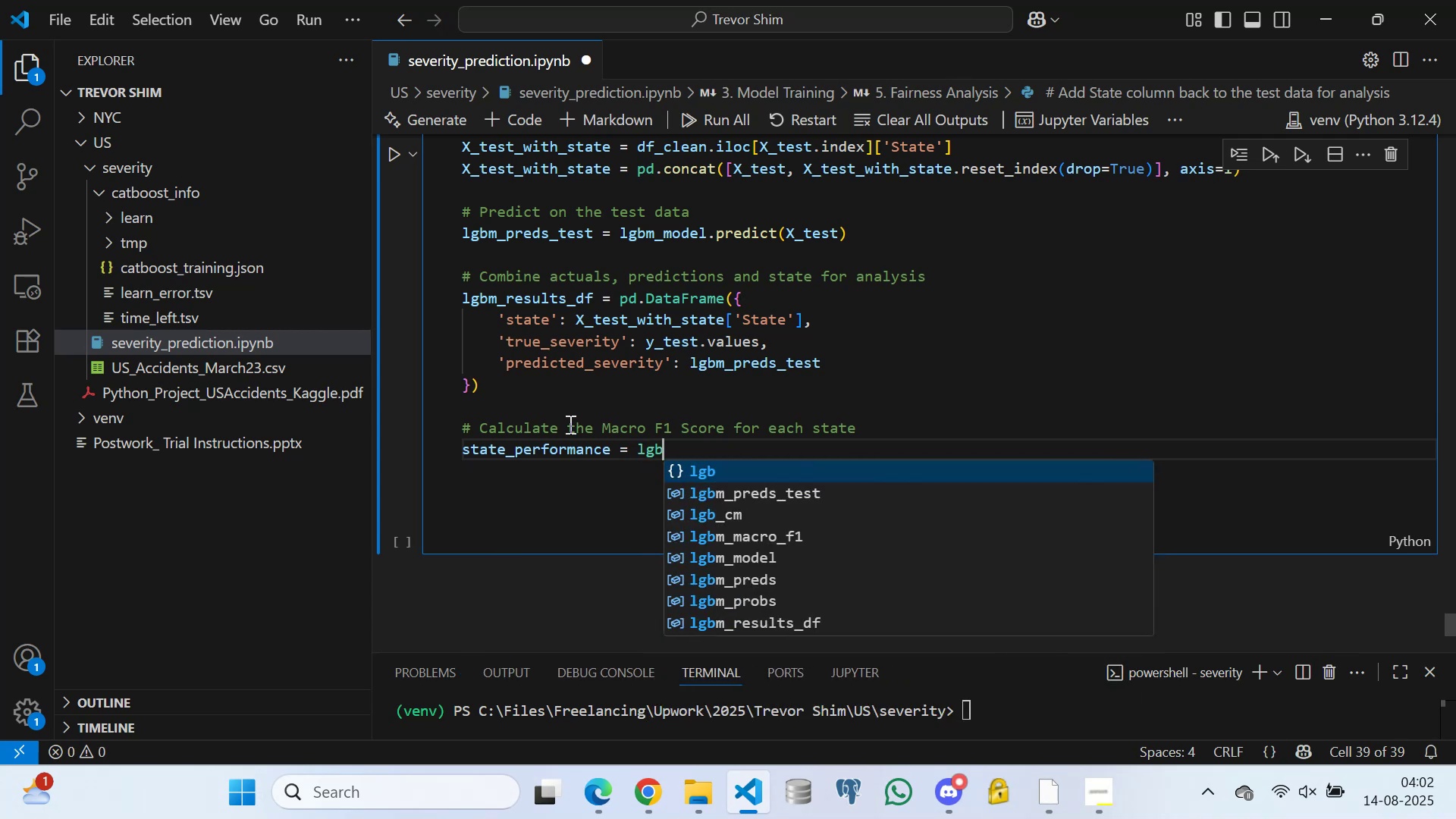 
left_click([770, 623])
 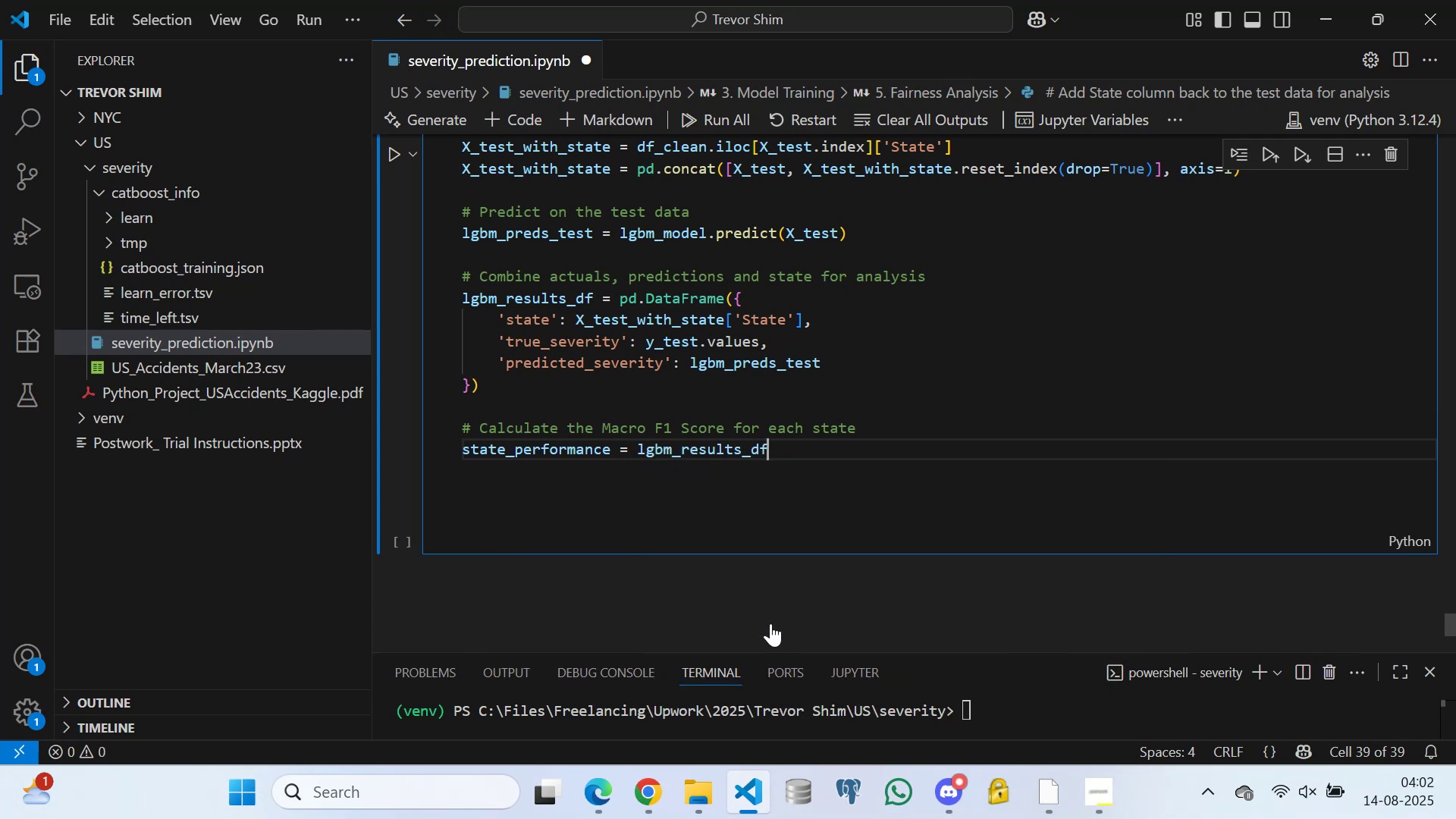 
type(.grou)
 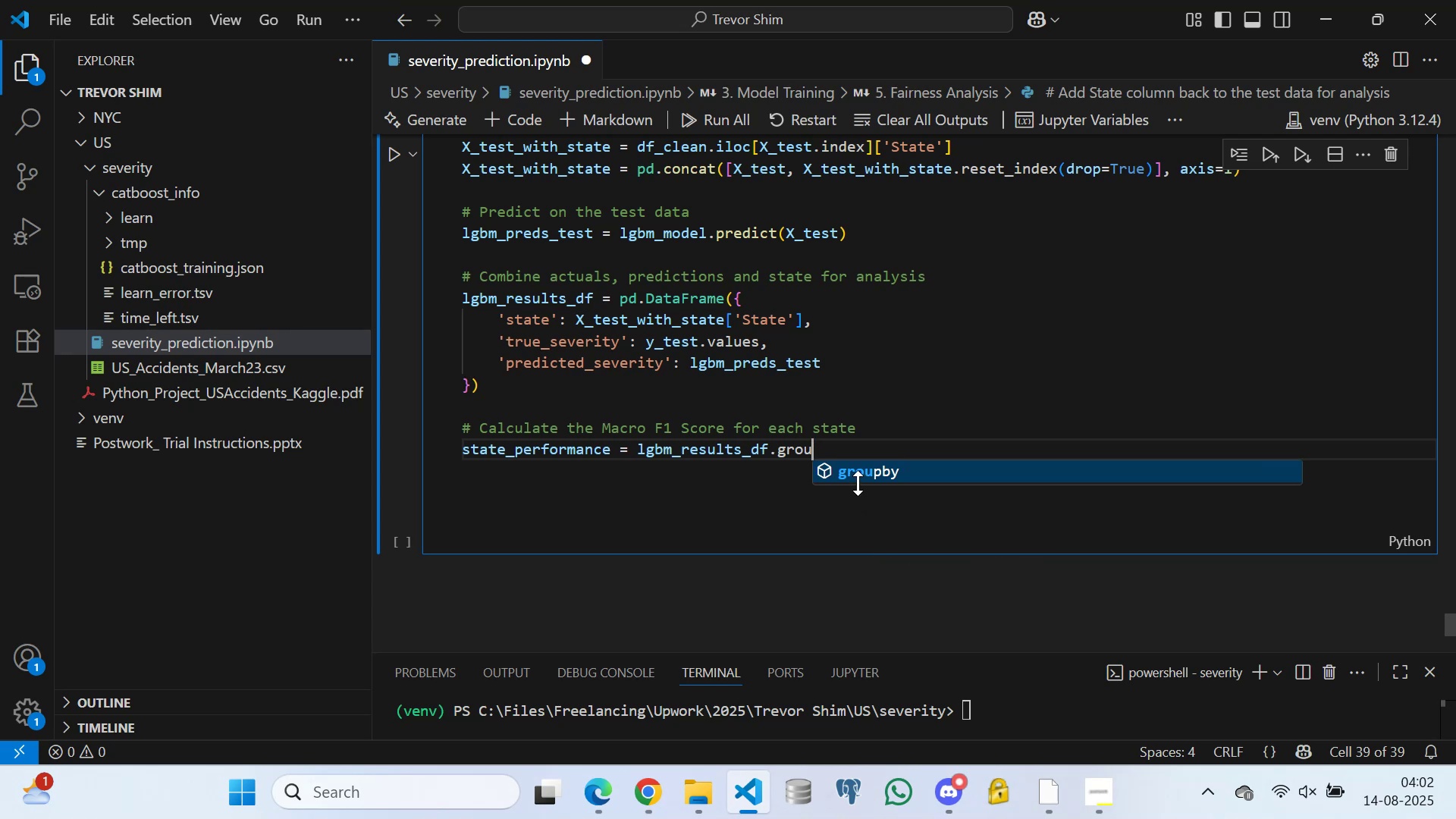 
left_click([858, 476])
 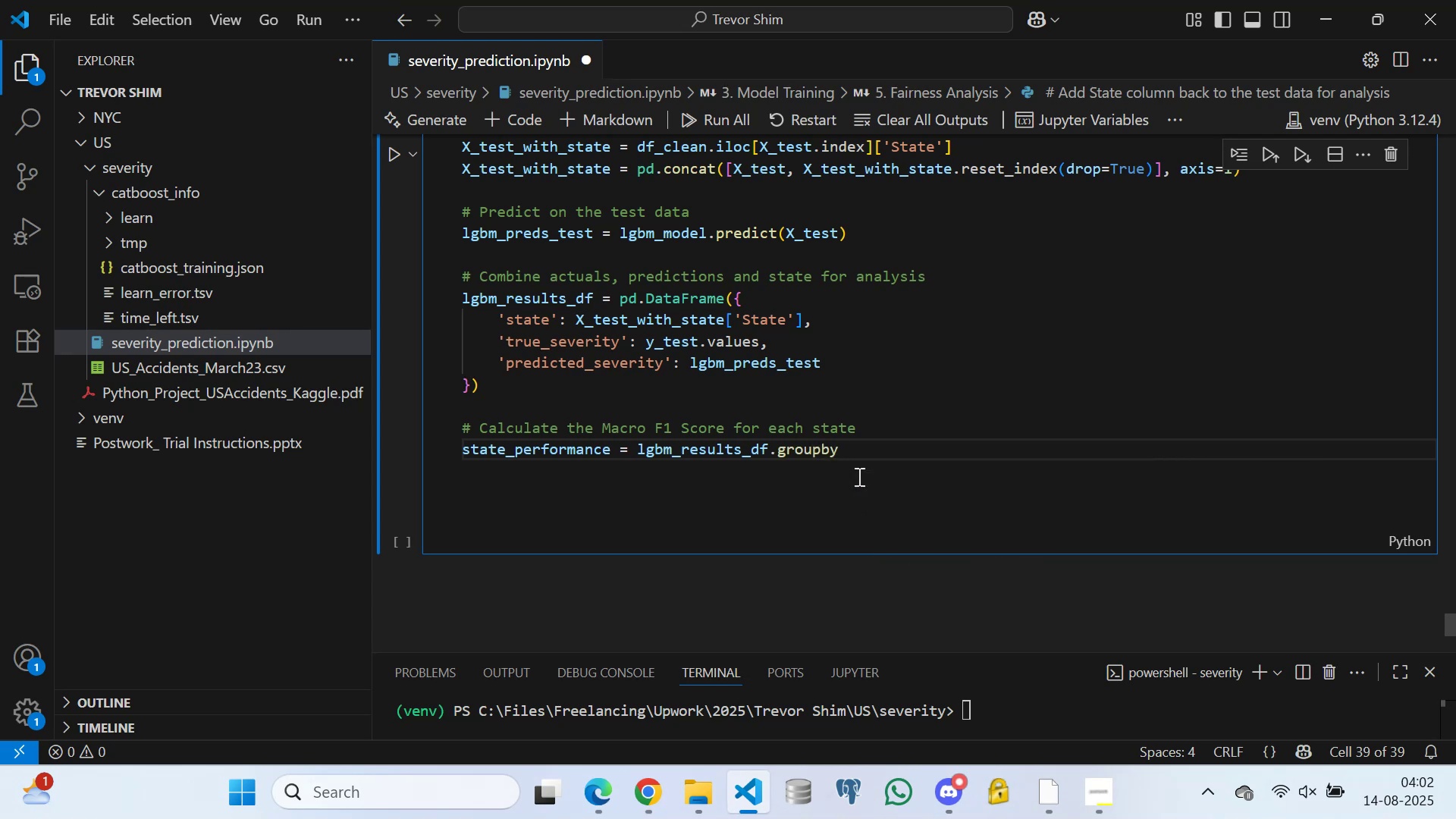 
type(('state)
 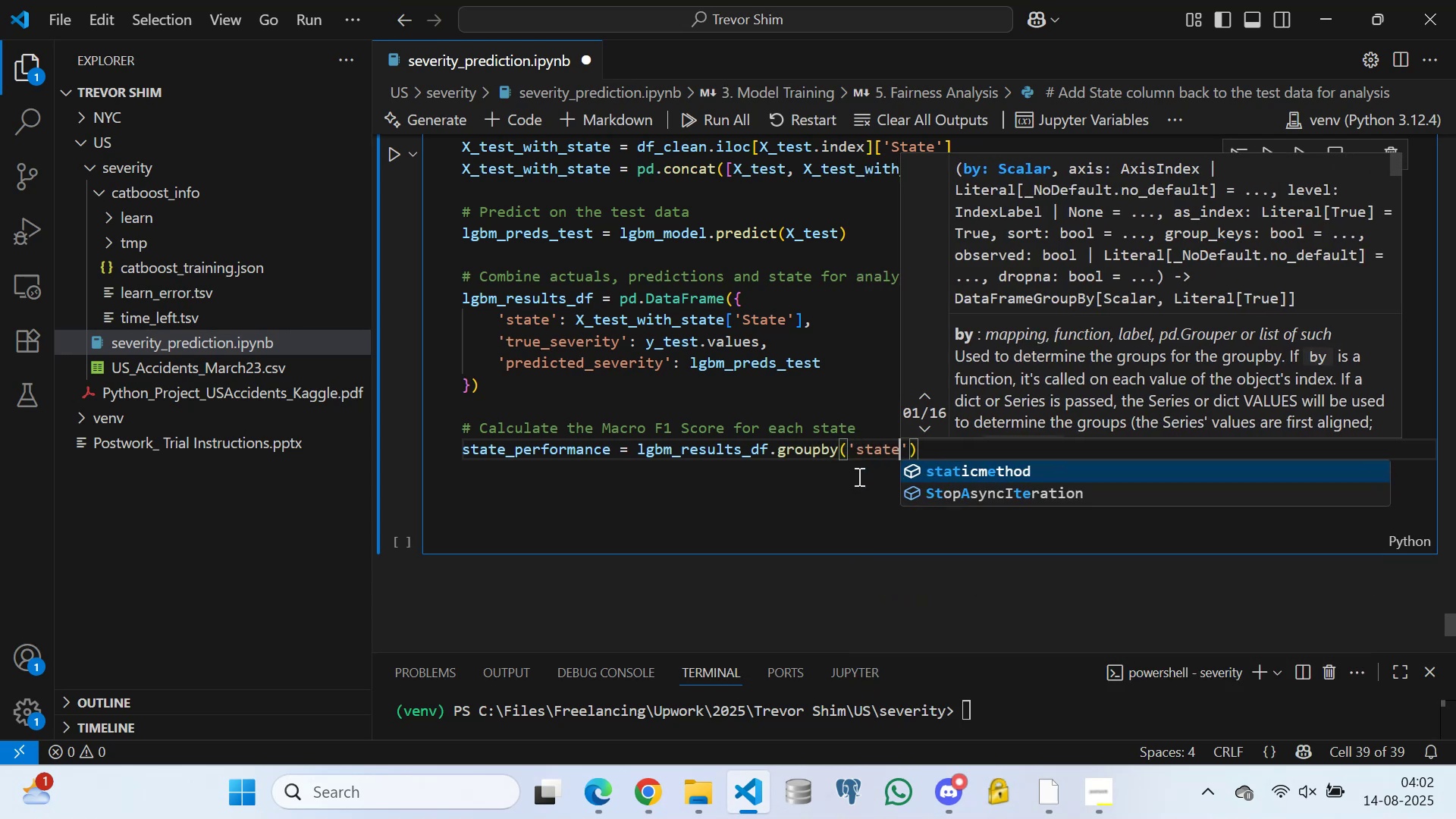 
key(ArrowRight)
 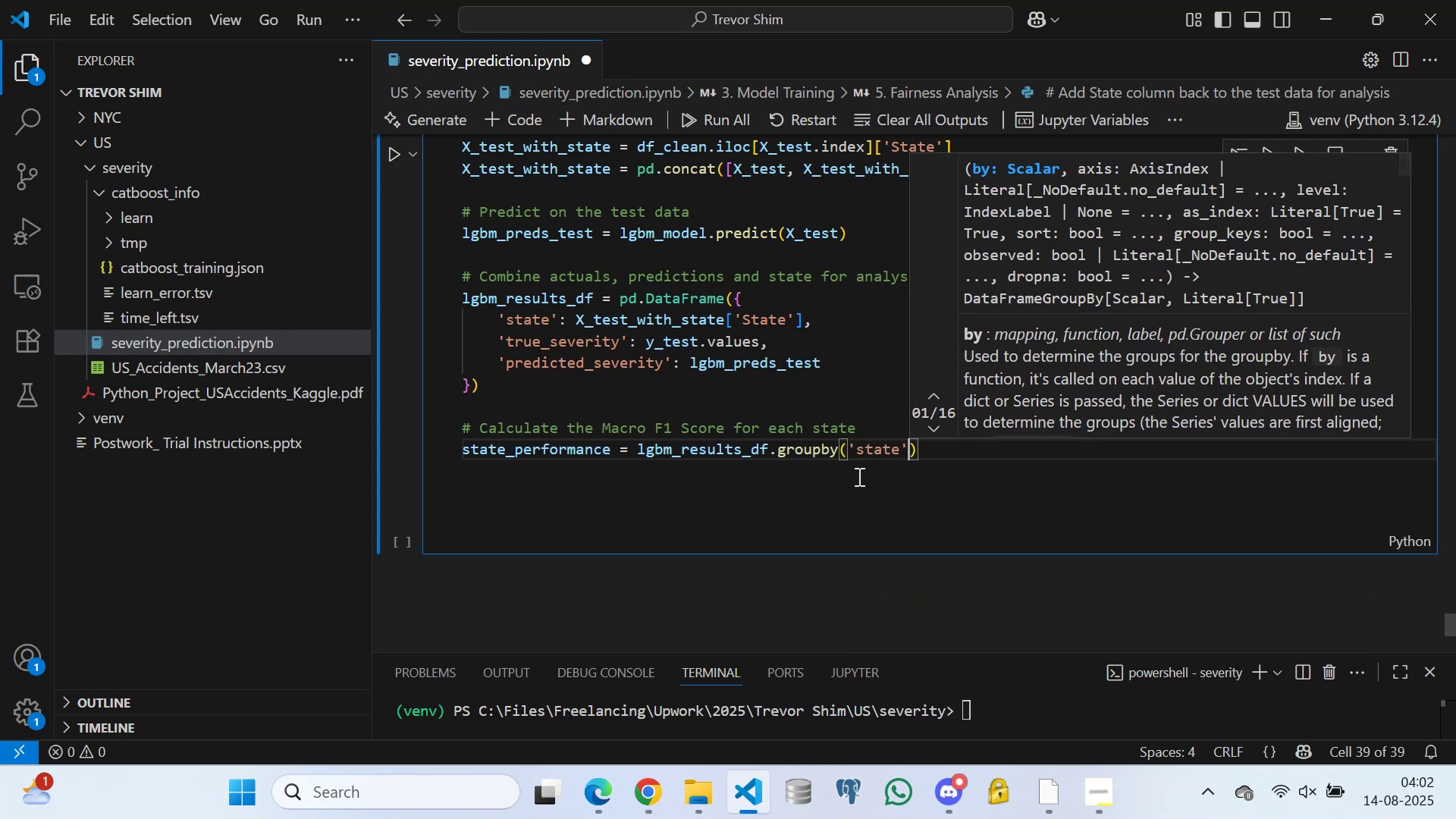 
key(ArrowRight)
 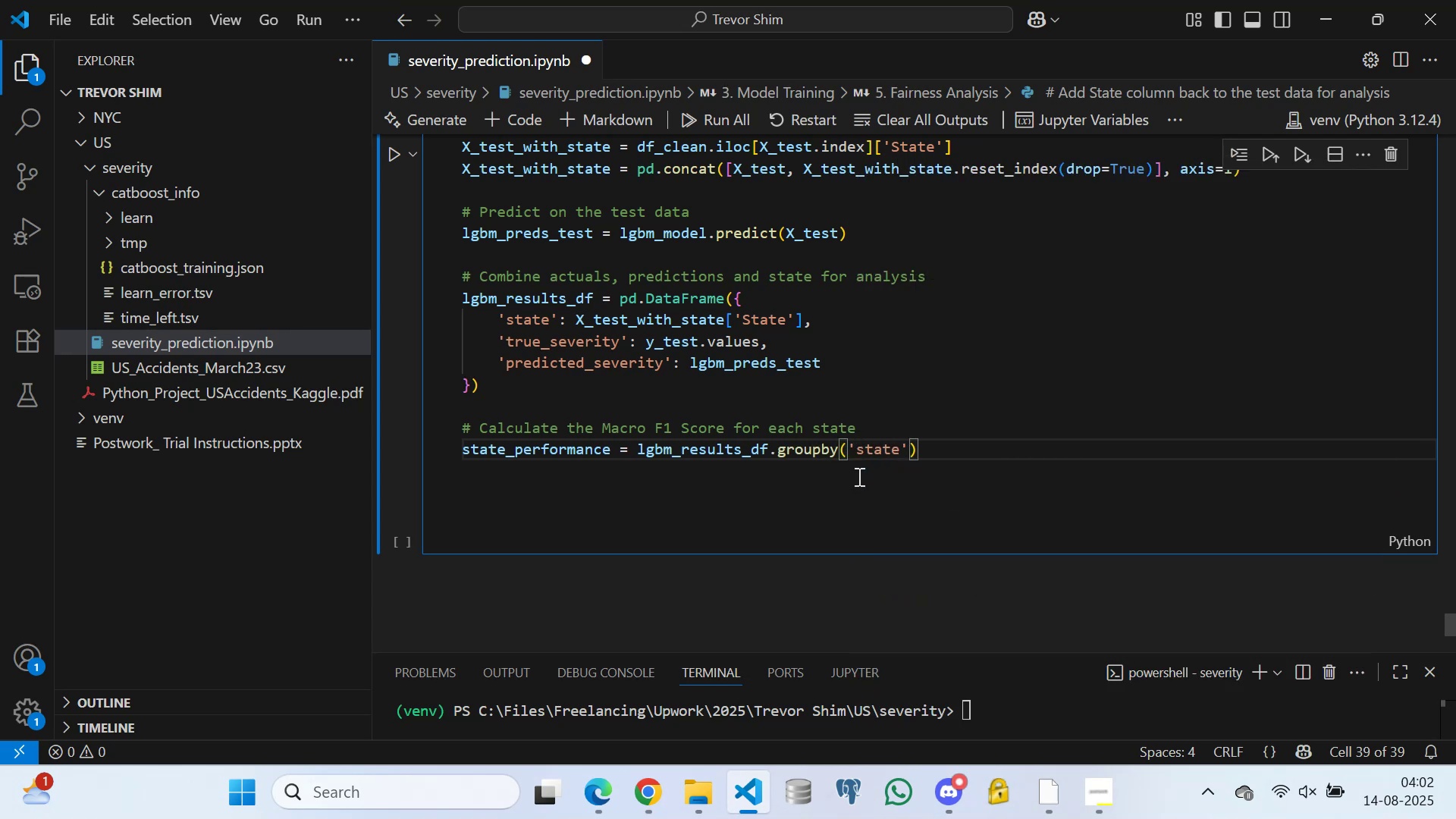 
type(.apply()
 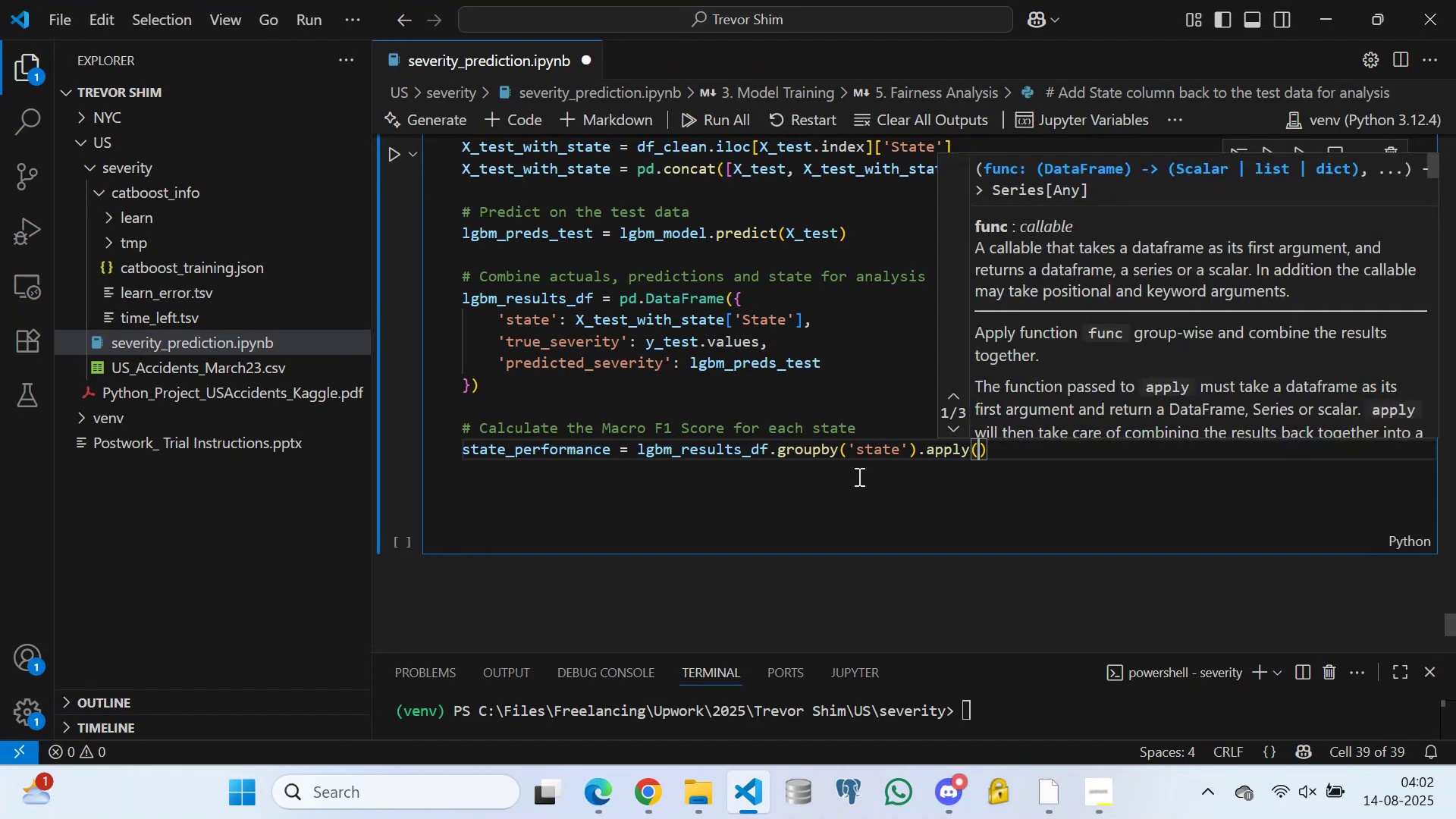 
key(Enter)
 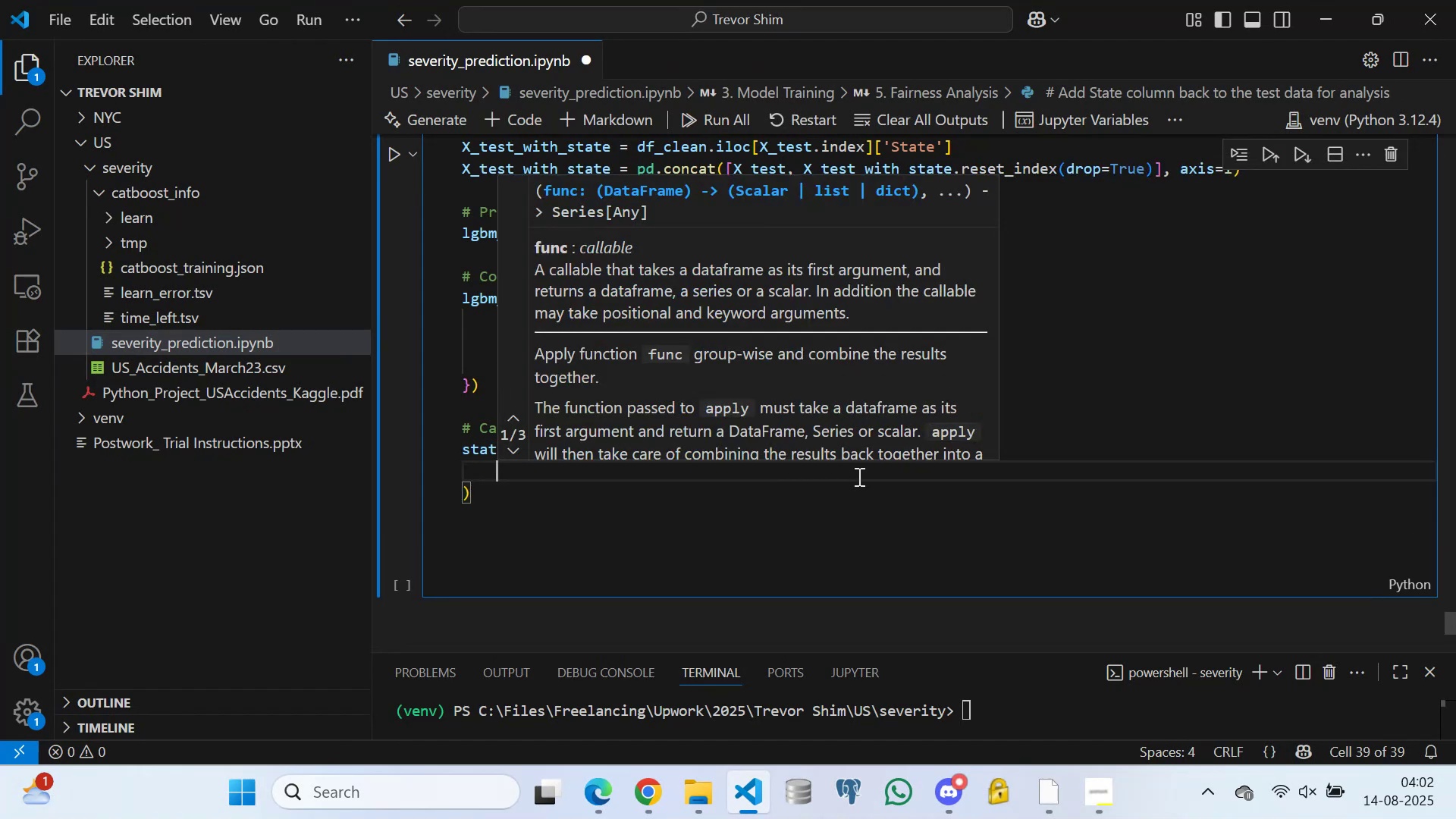 
type(lab)
 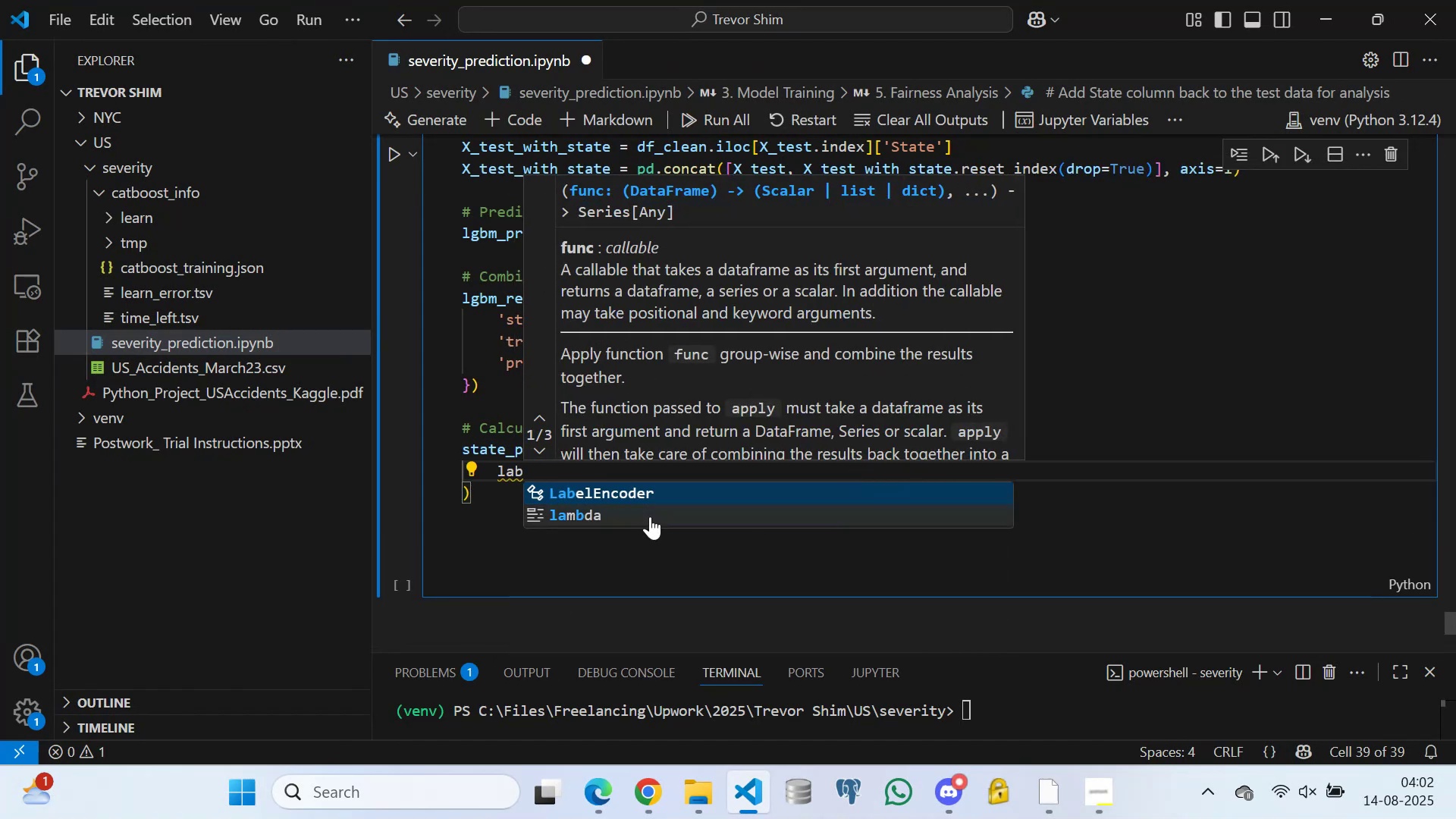 
left_click([650, 516])
 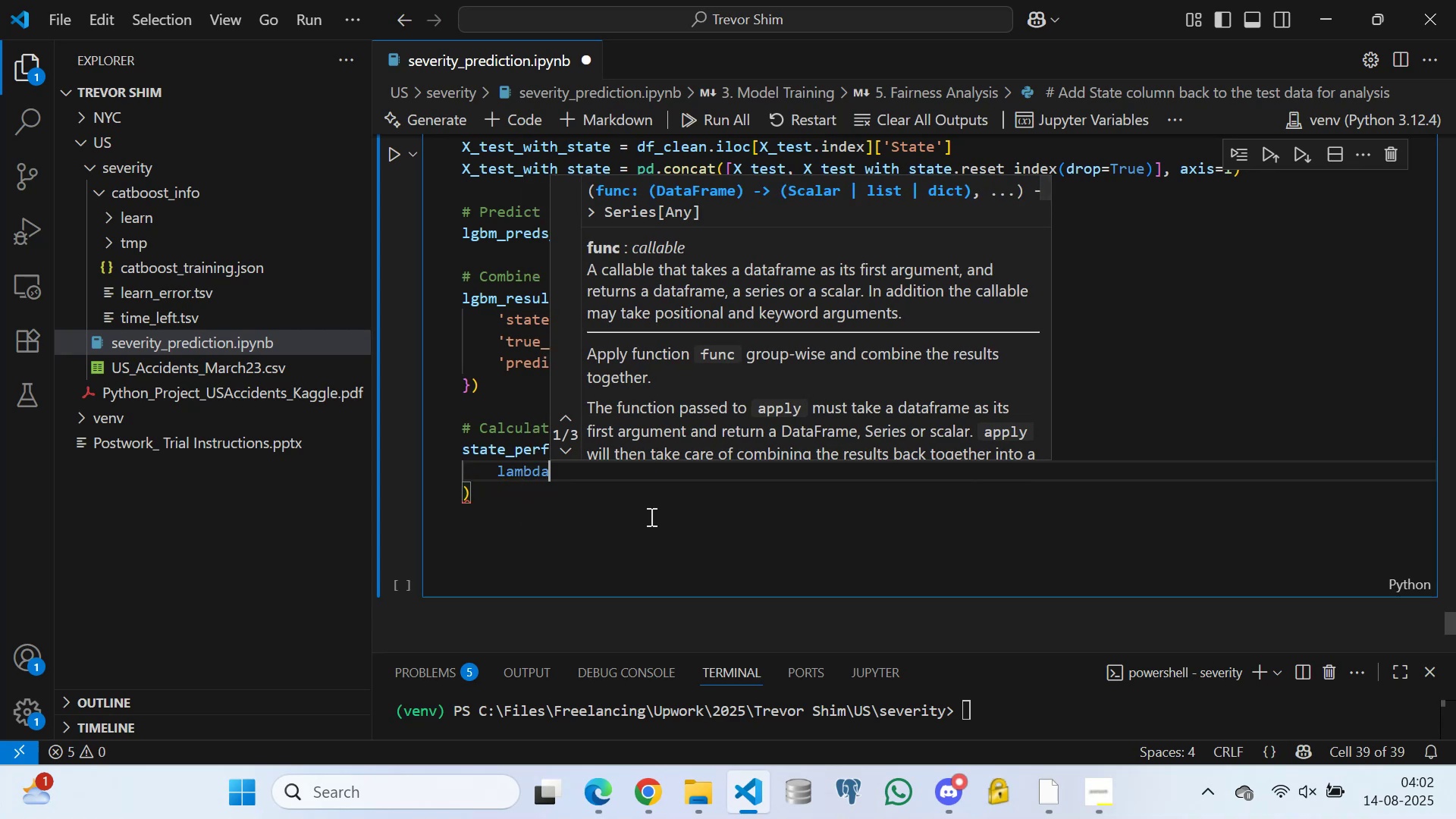 
type( x: f1)
 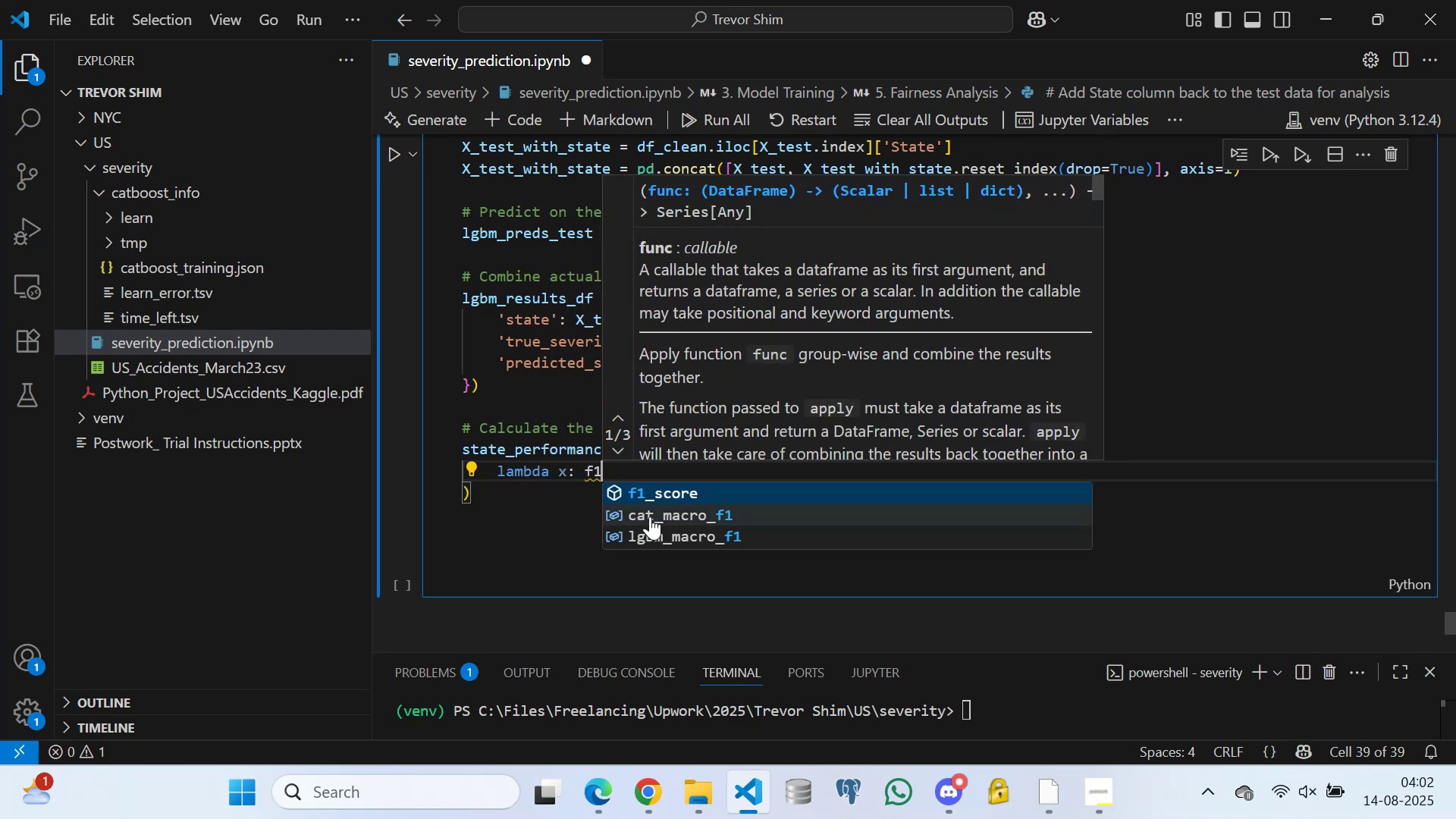 
left_click([681, 495])
 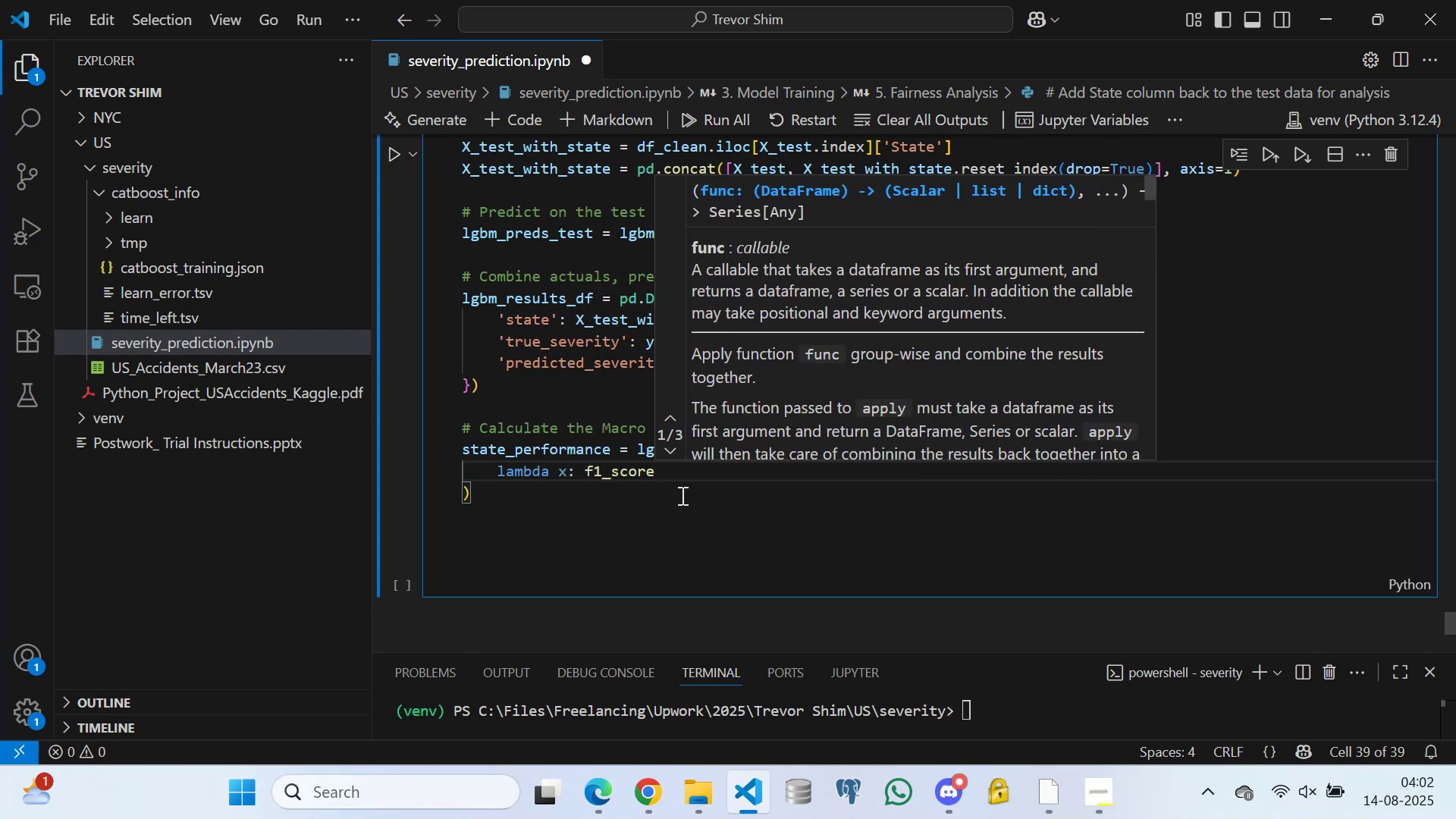 
key(Shift+9)
 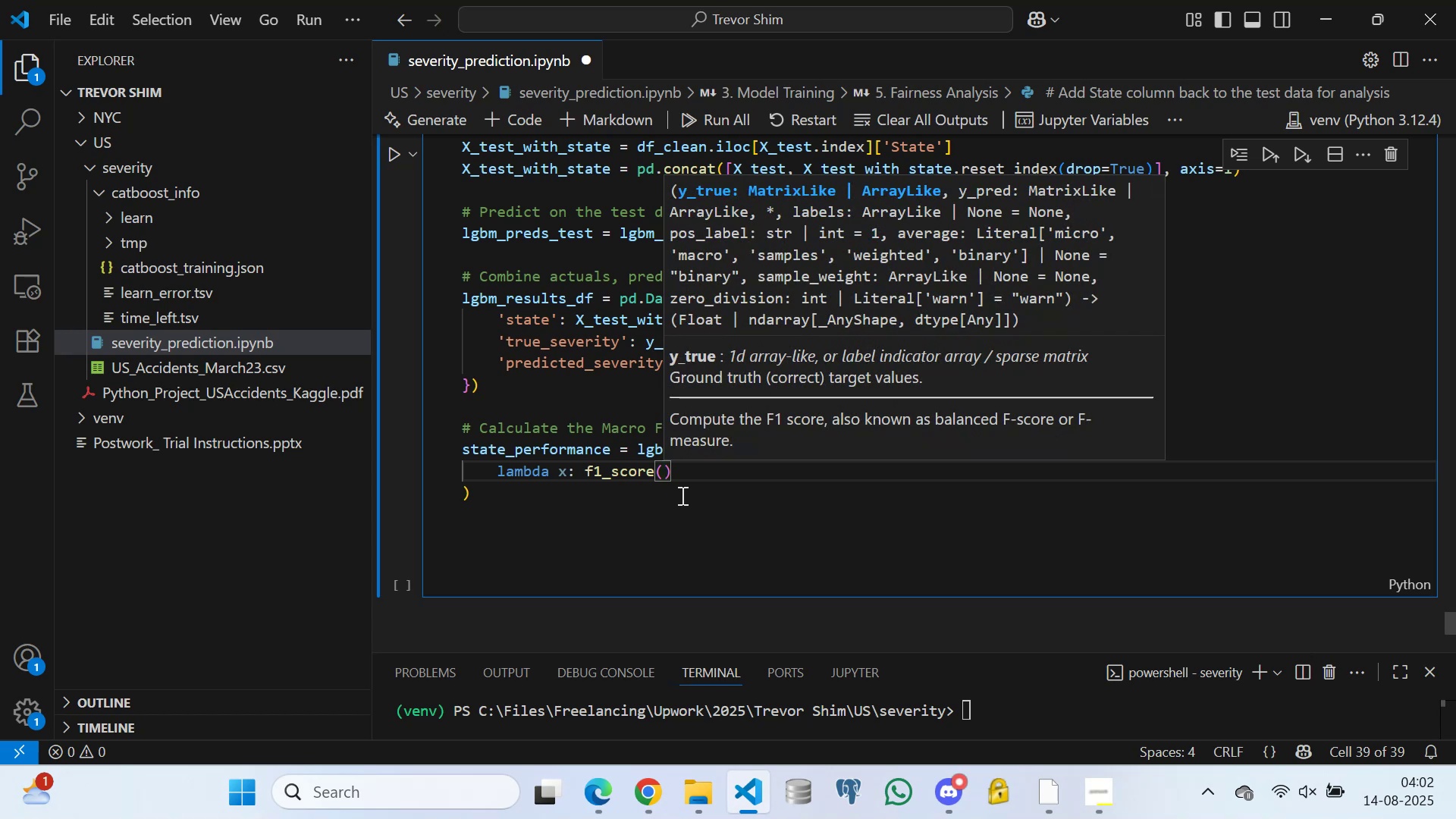 
type(x['true_severity)
 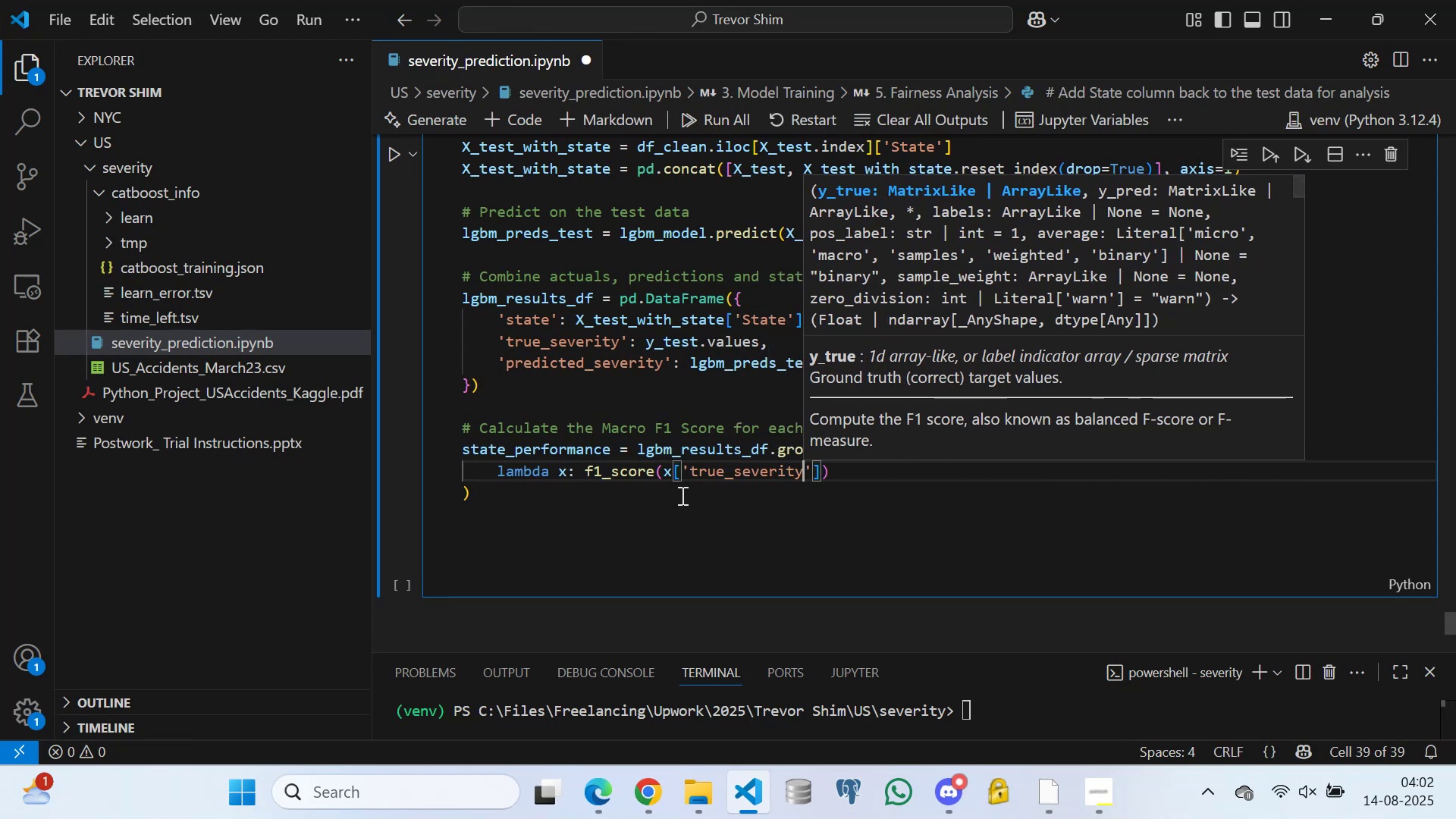 
key(ArrowRight)
 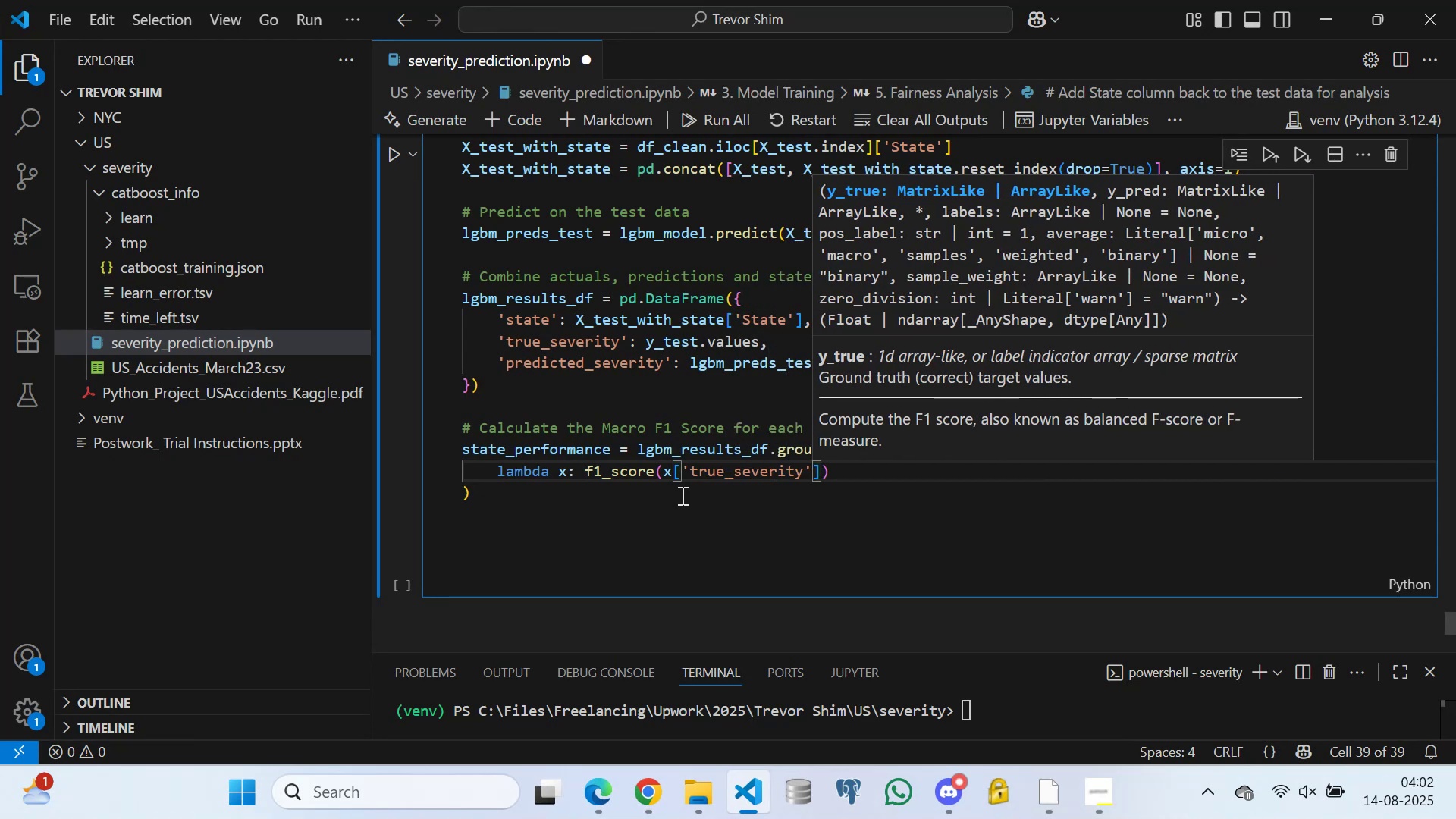 
key(ArrowRight)
 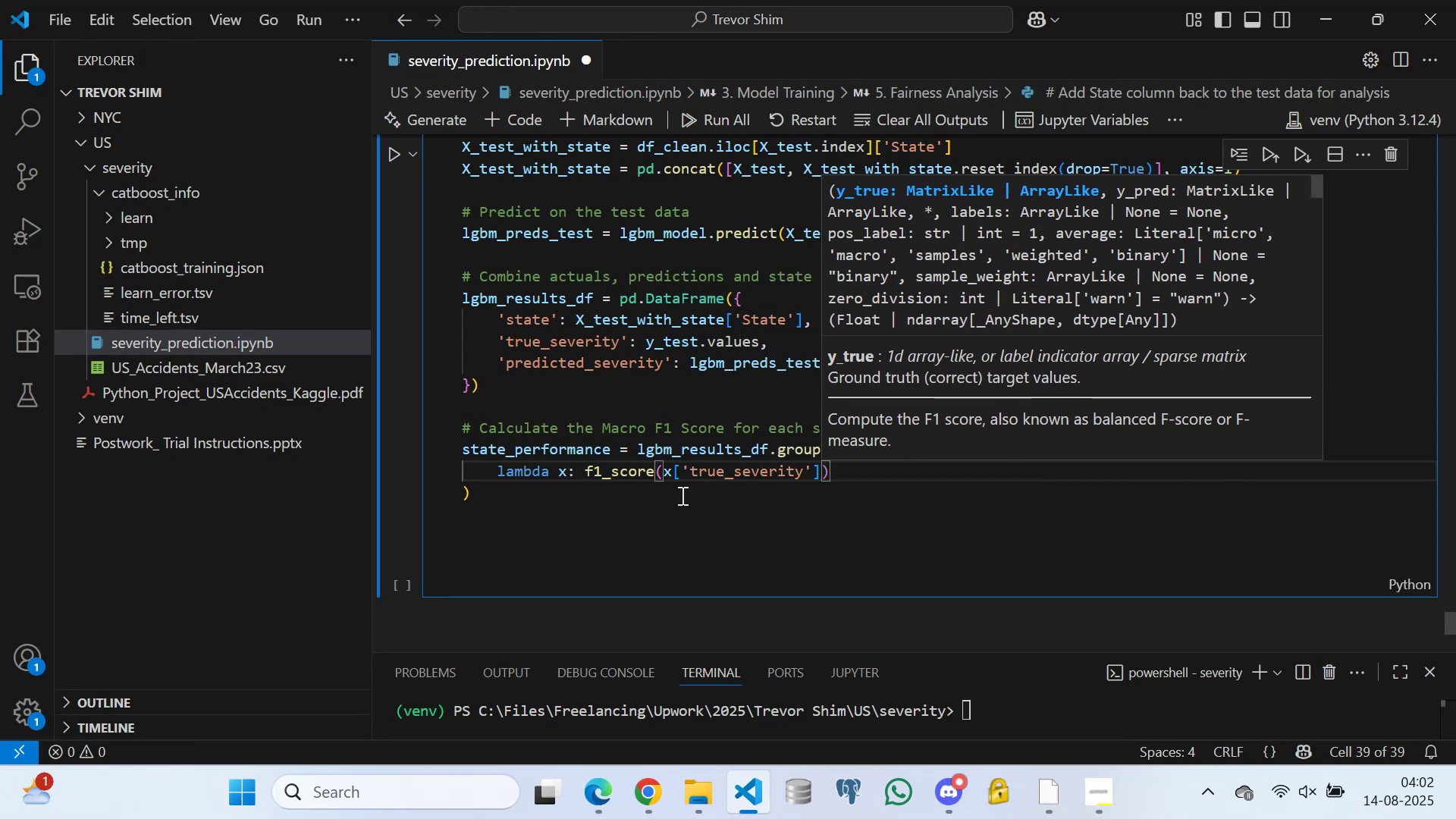 
type(, x['predicted_severity)
 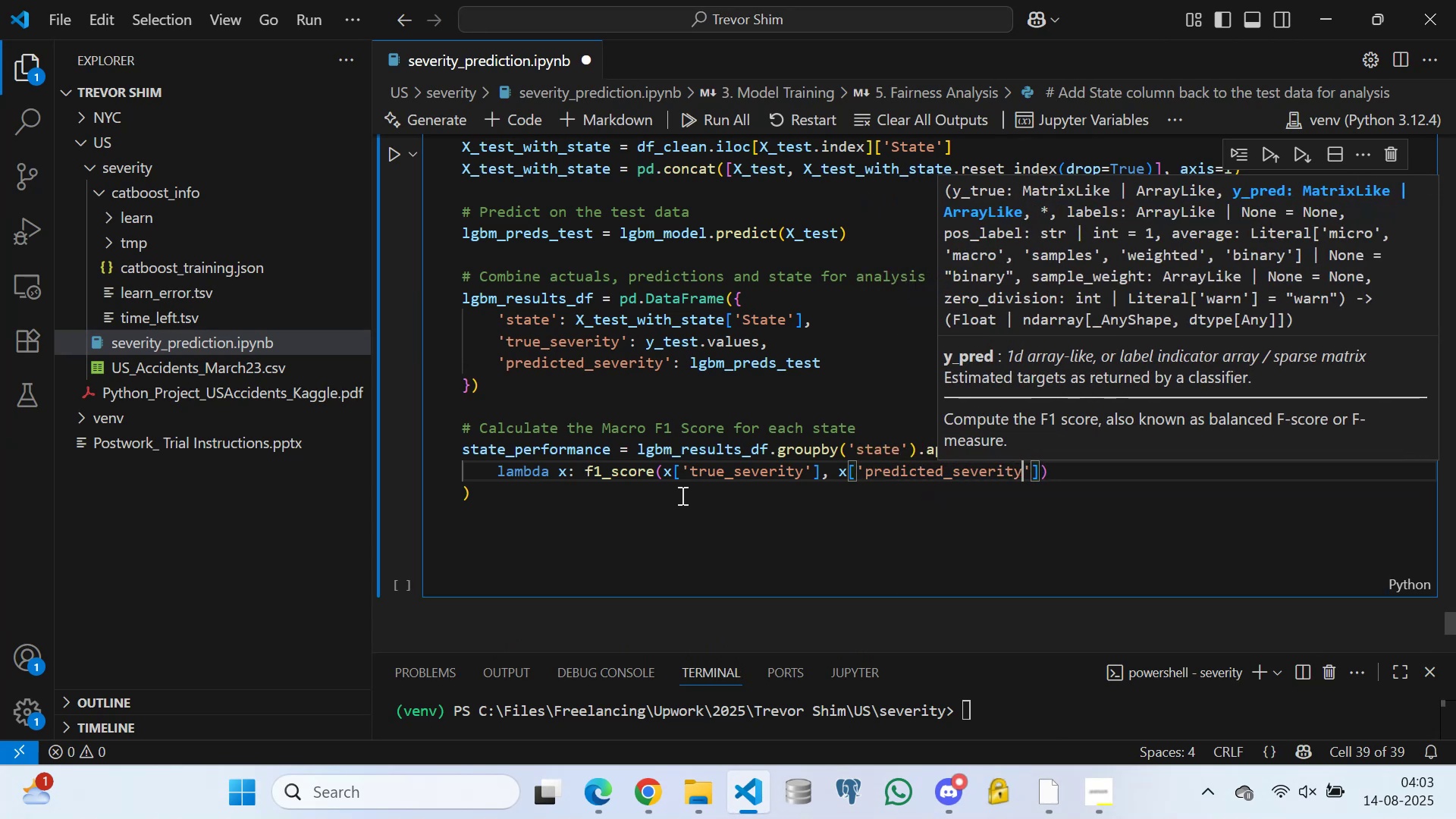 
key(ArrowRight)
 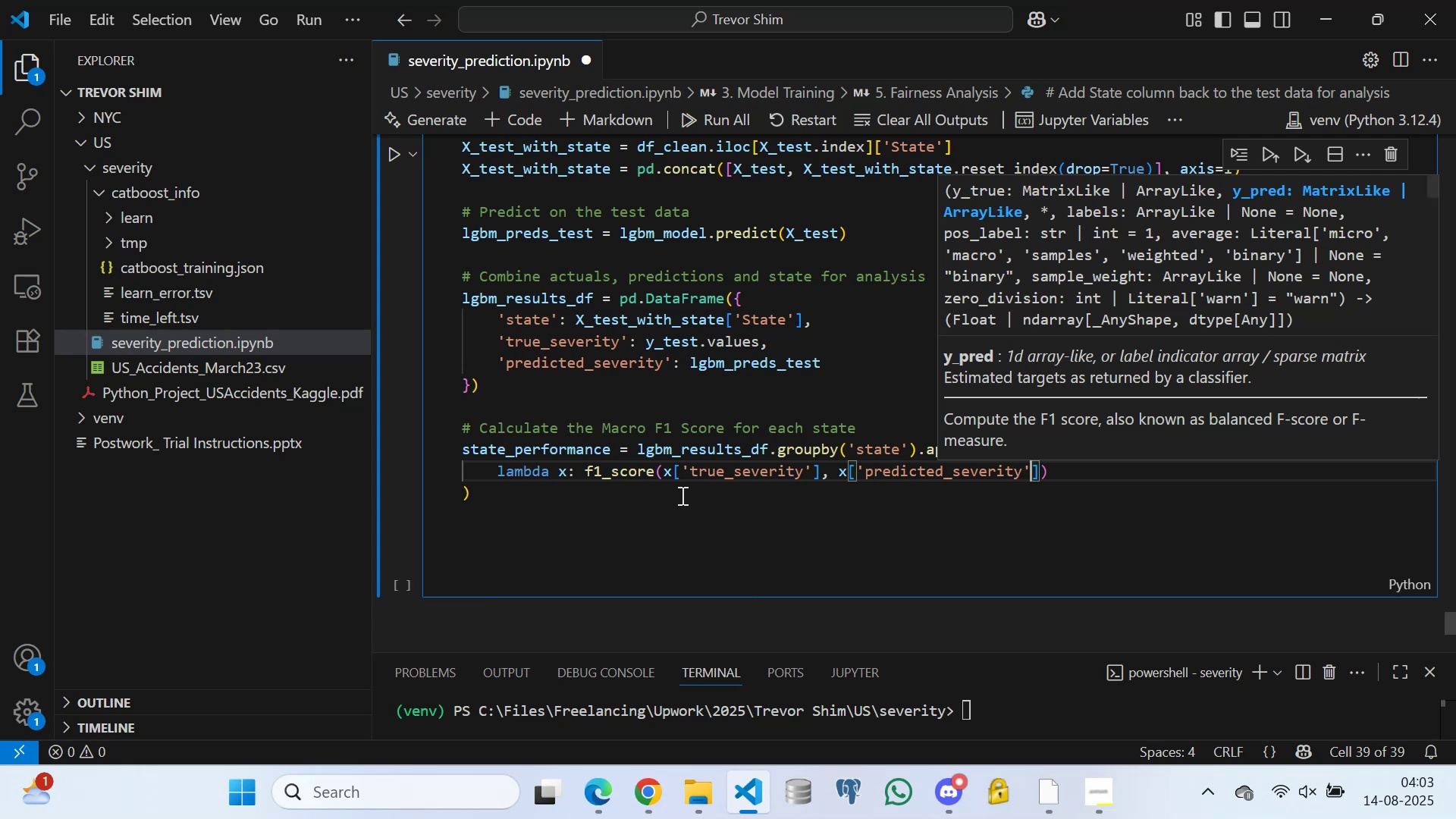 
key(ArrowRight)
 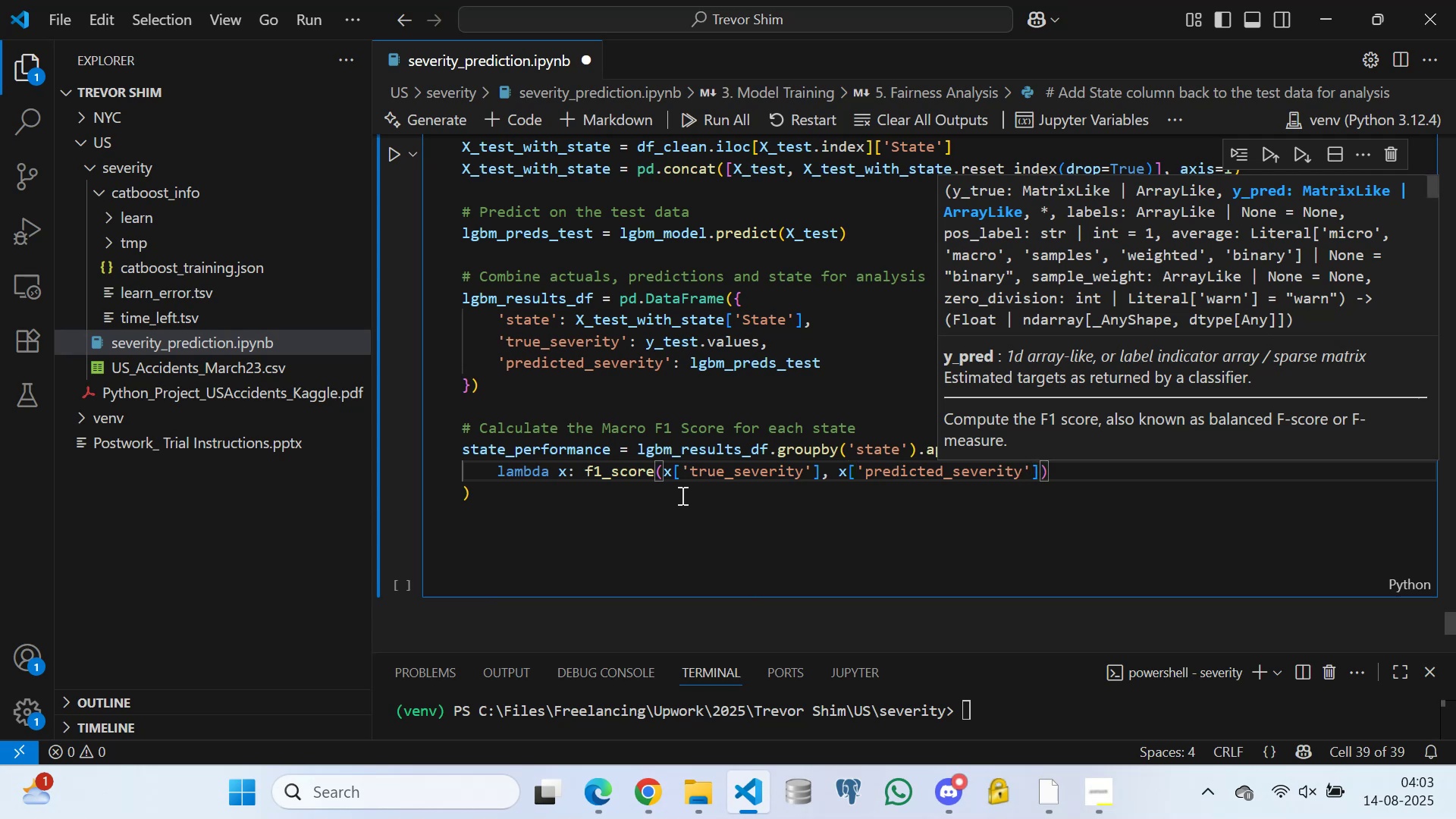 
type(, aver)
 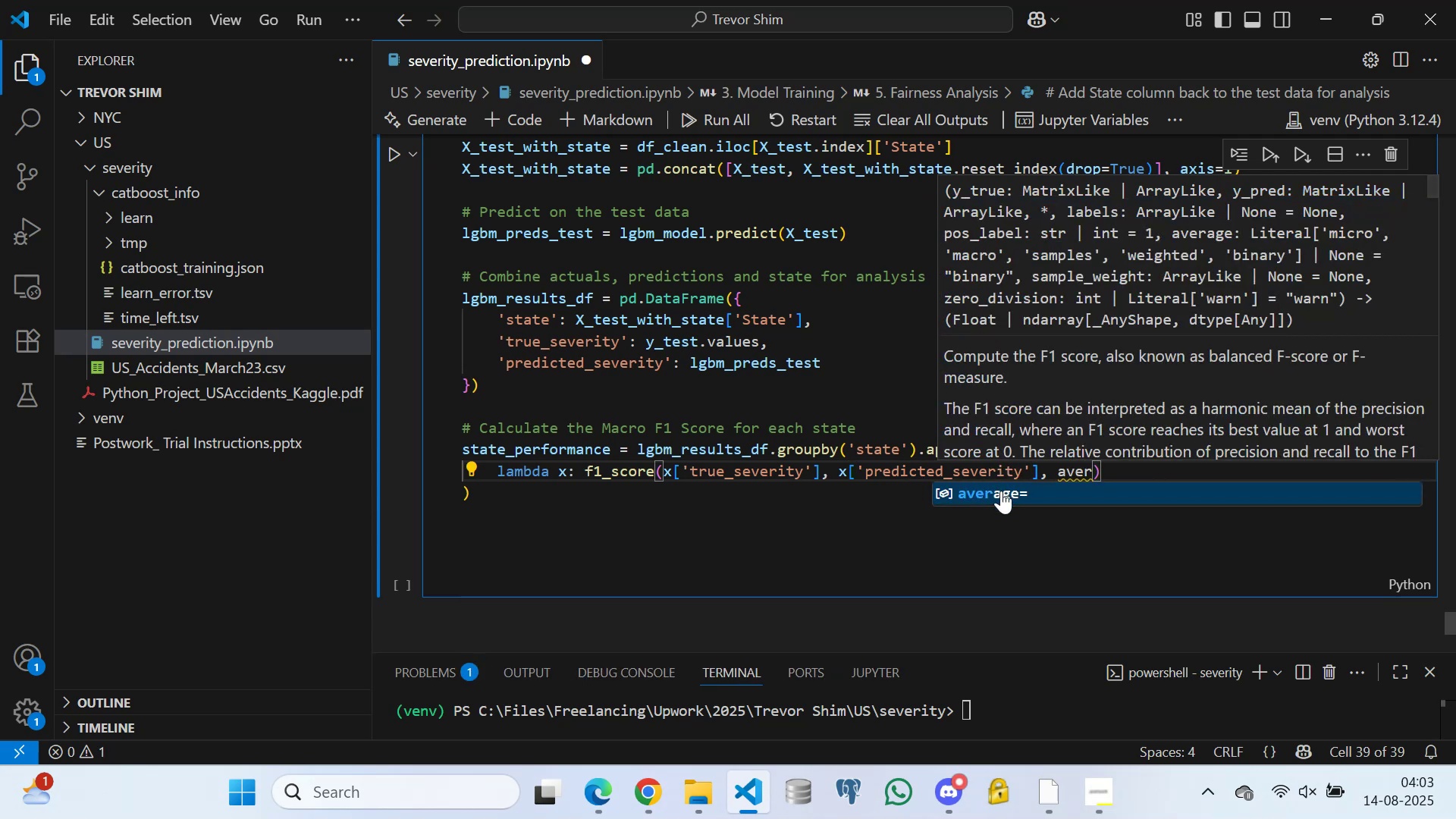 
left_click([999, 493])
 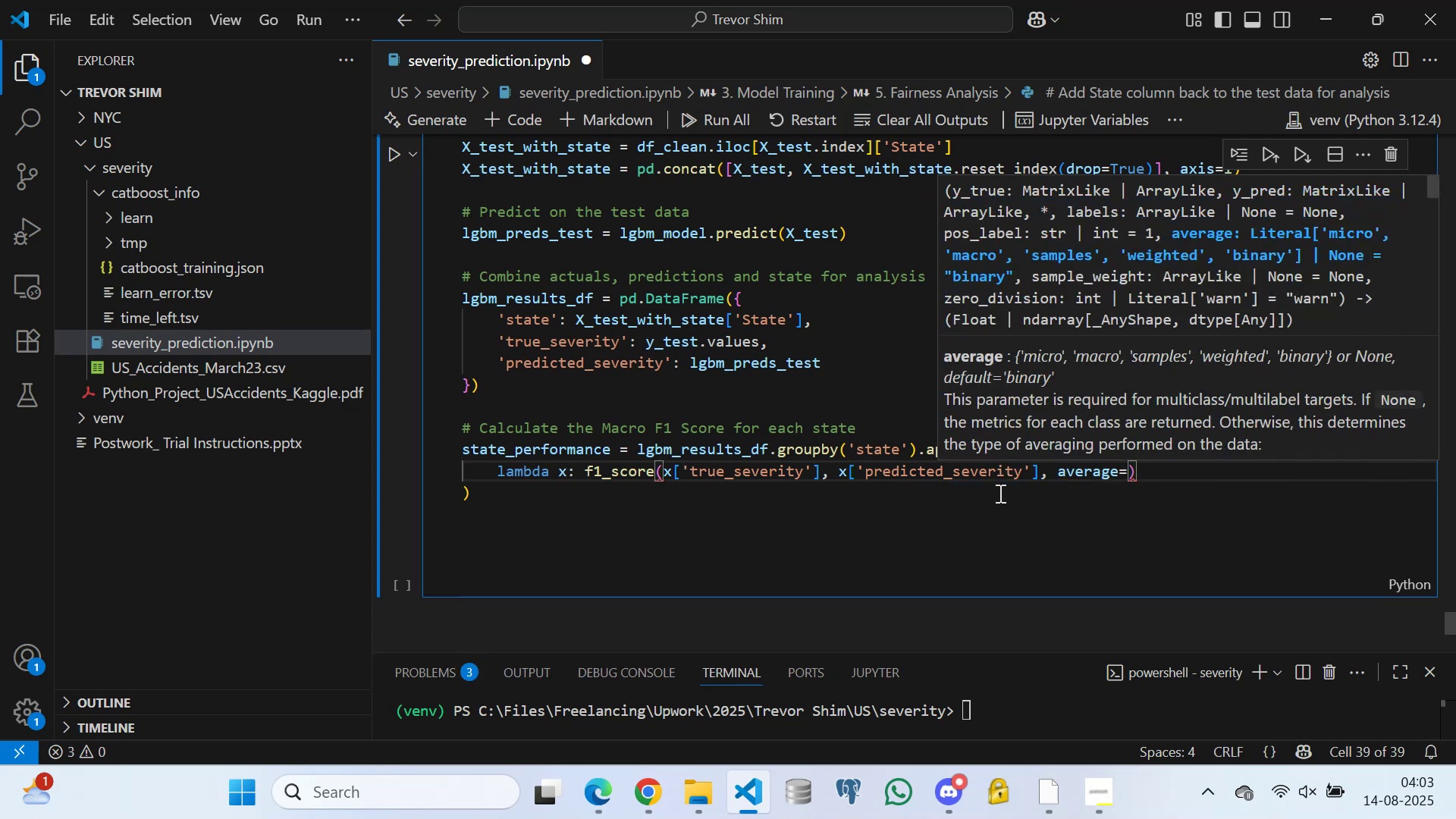 
type('macro)
 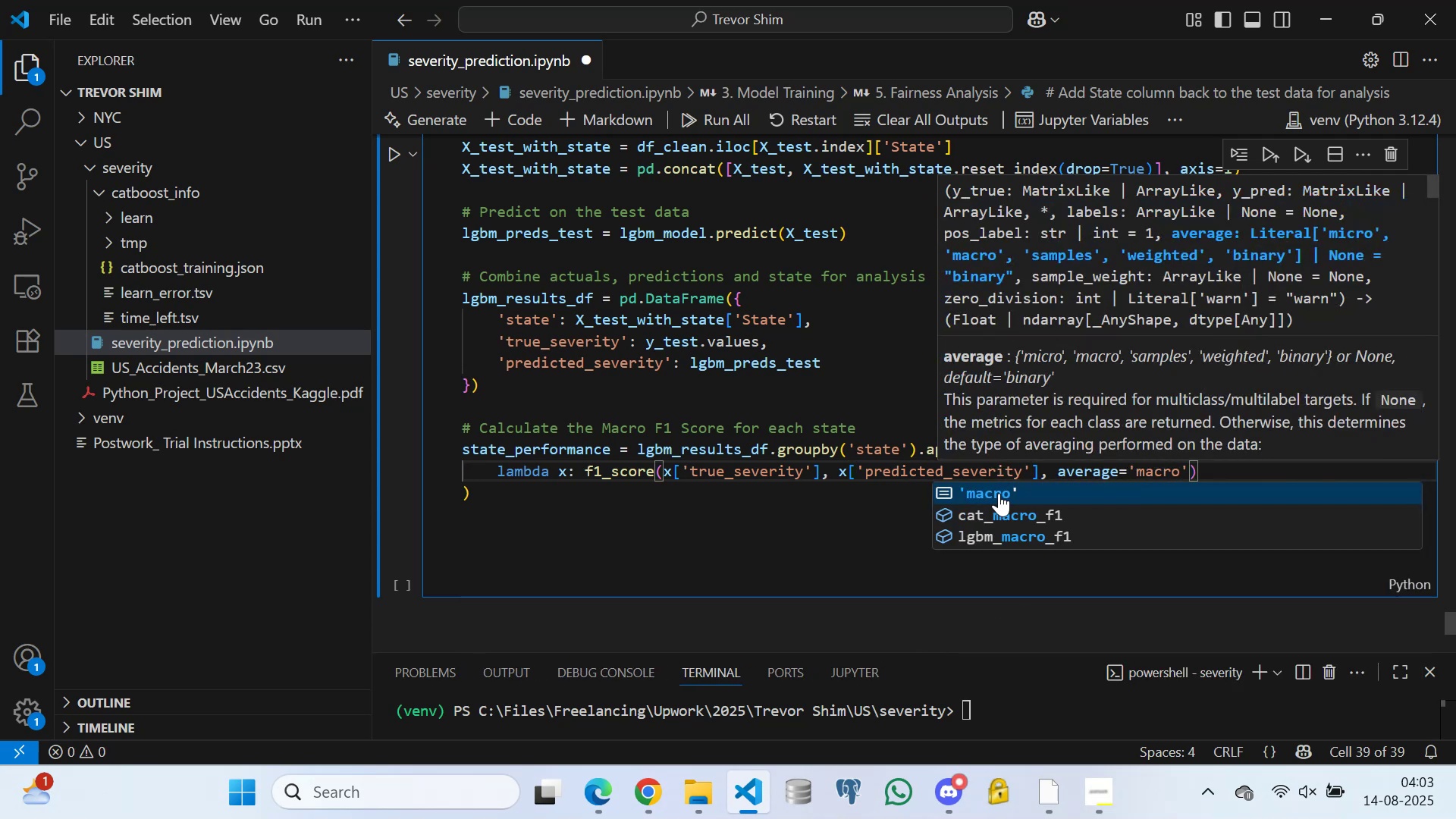 
left_click([999, 493])
 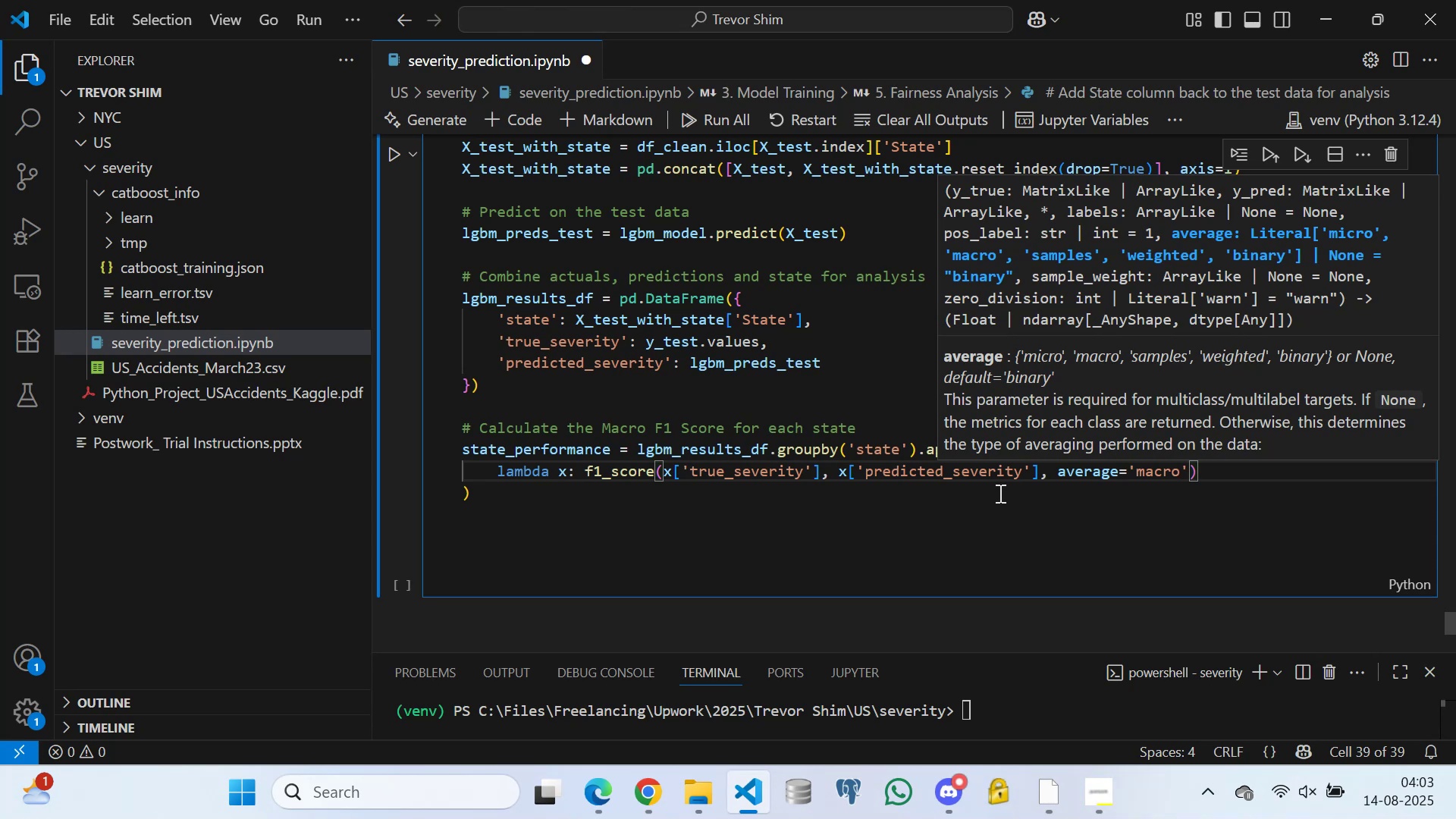 
wait(6.26)
 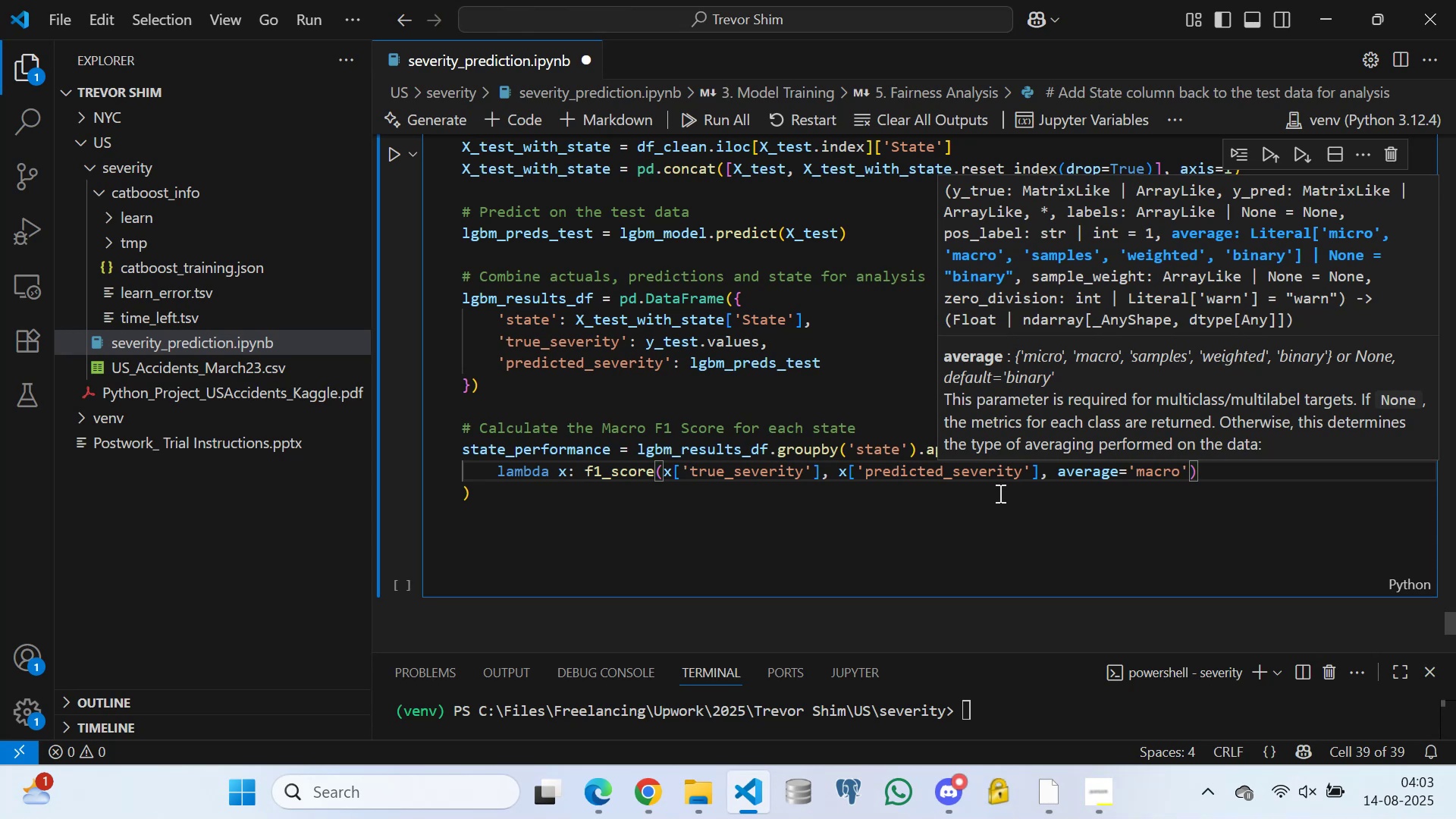 
key(ArrowRight)
 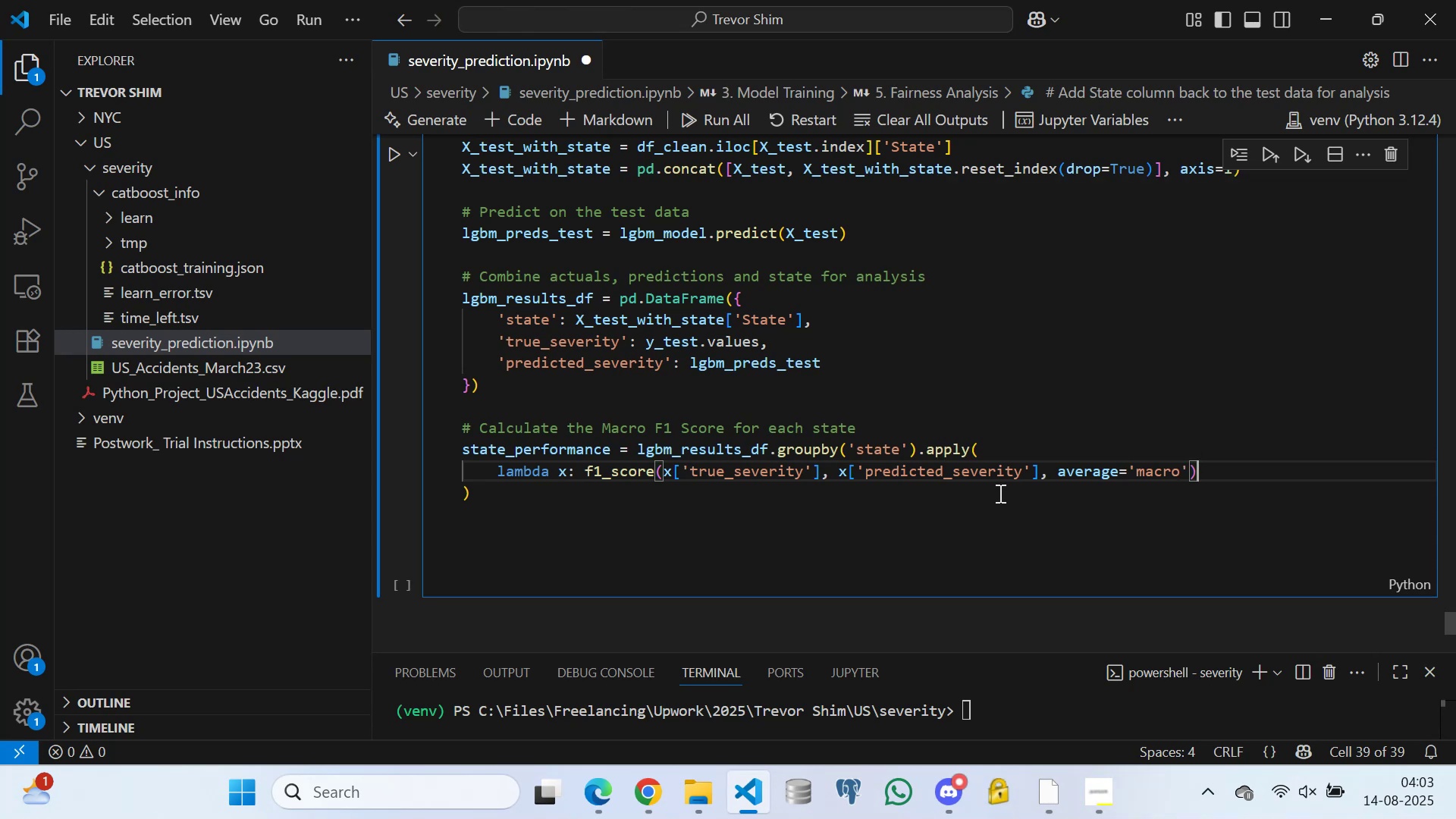 
key(Enter)
 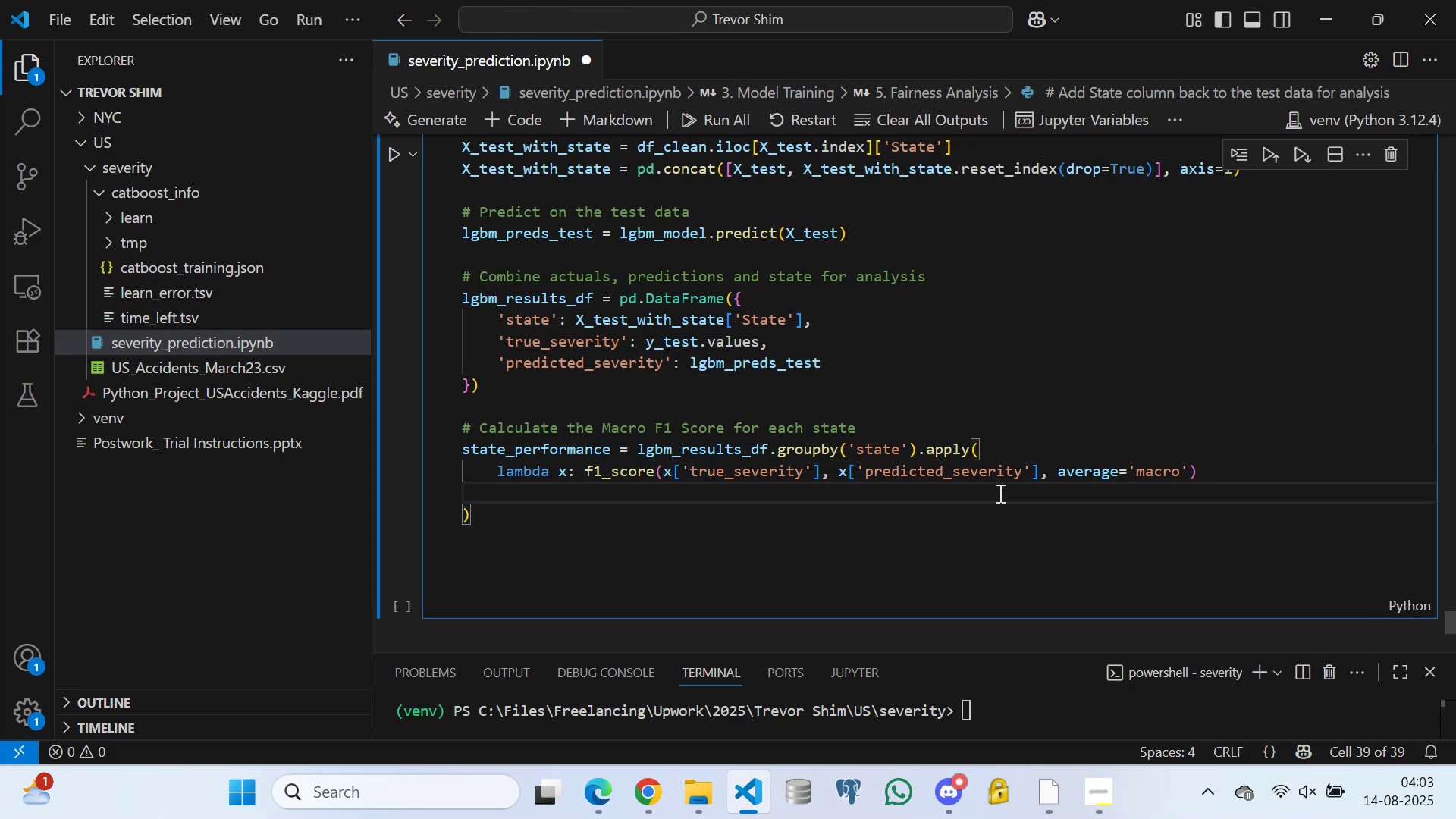 
key(Control+Z)
 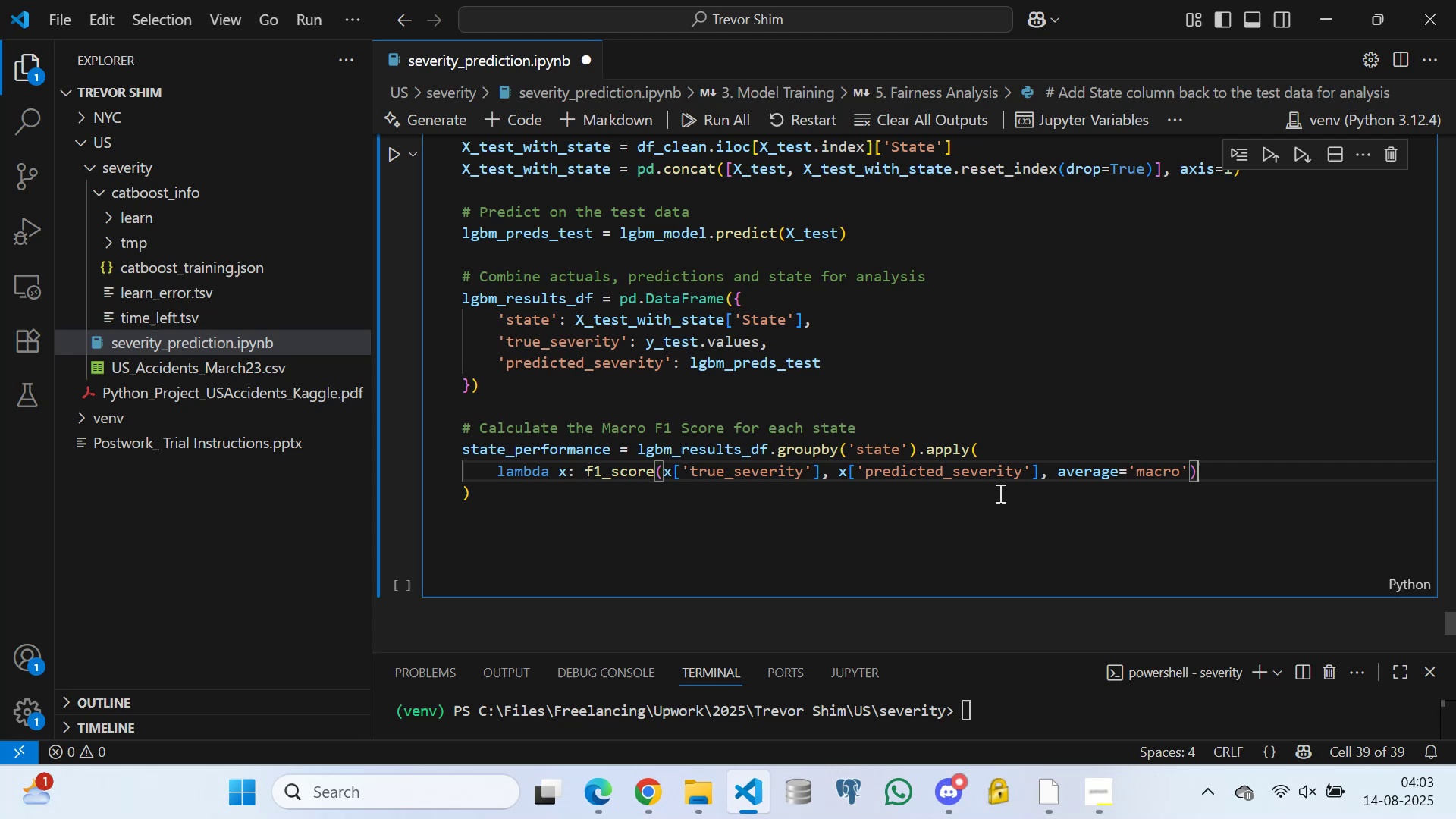 
key(ArrowDown)
 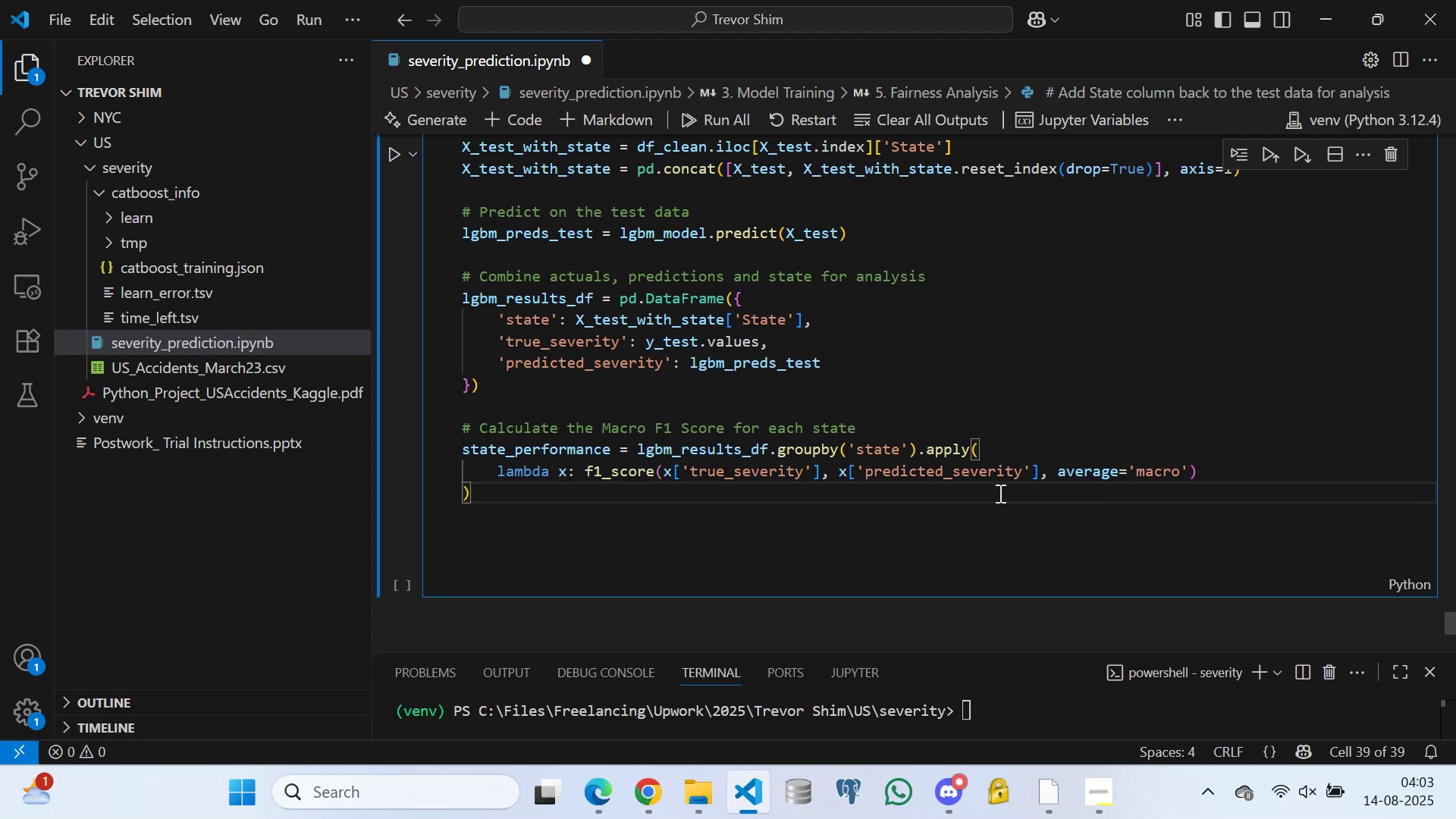 
key(Enter)
 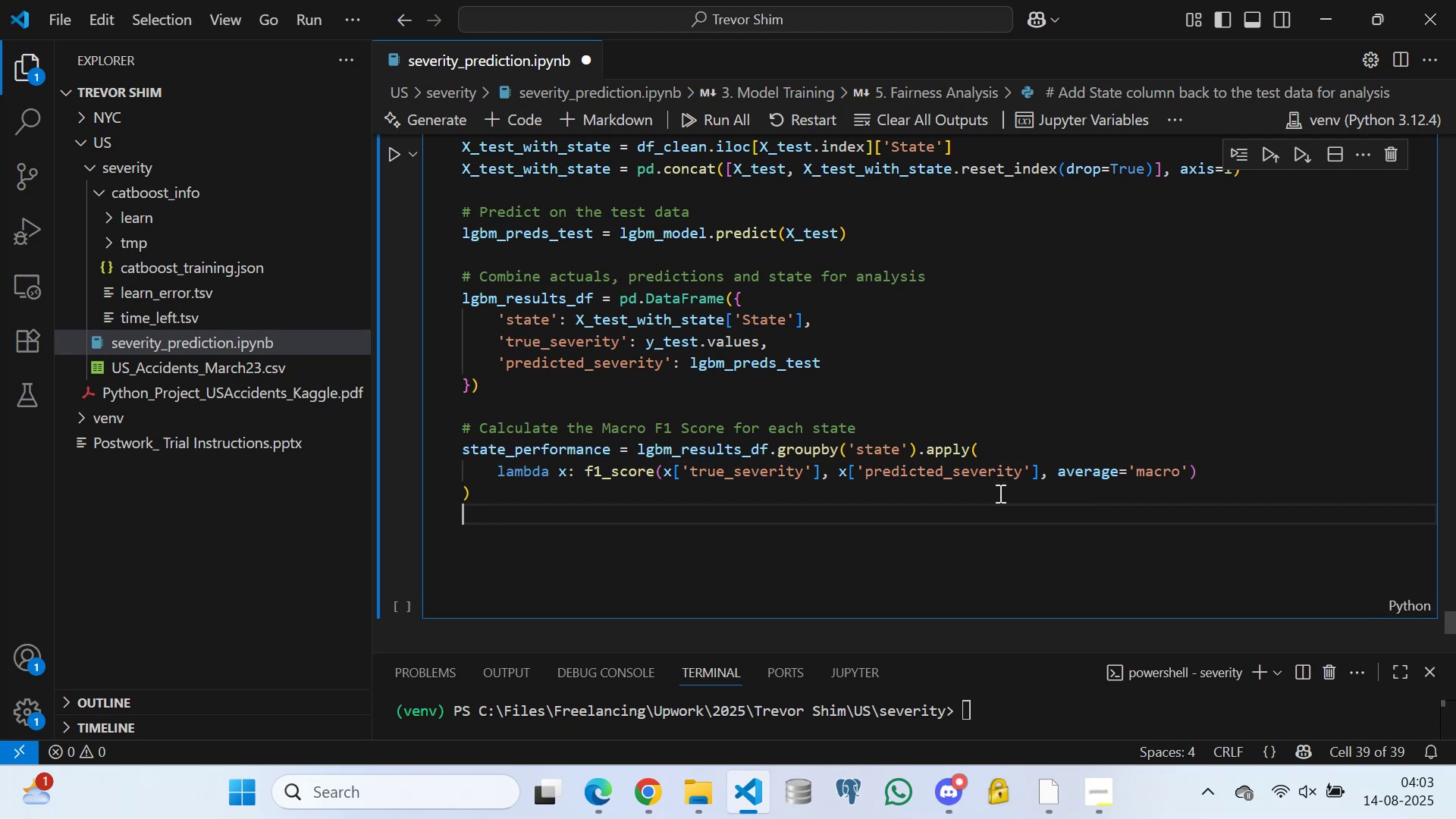 
key(Enter)
 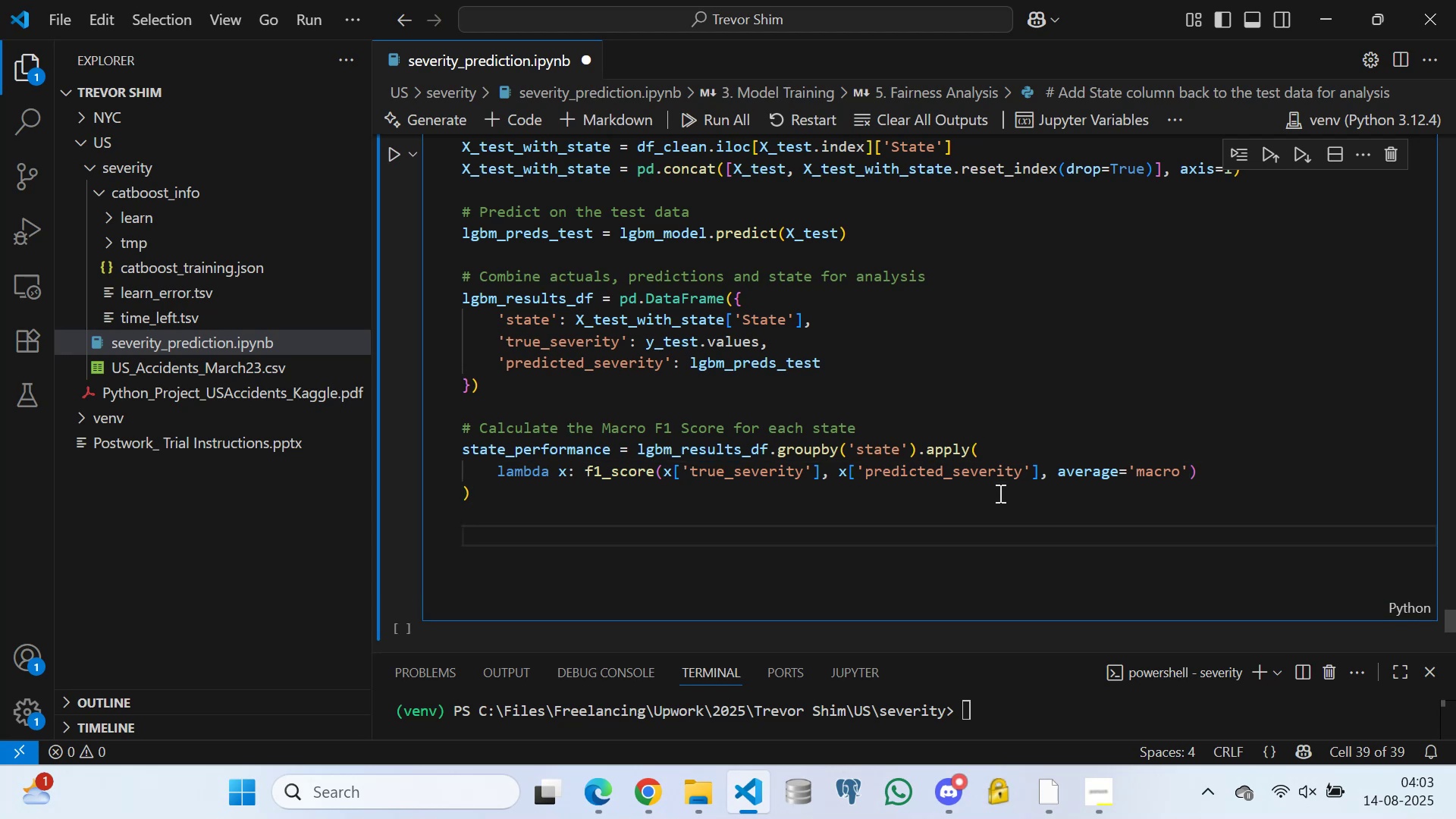 
wait(6.04)
 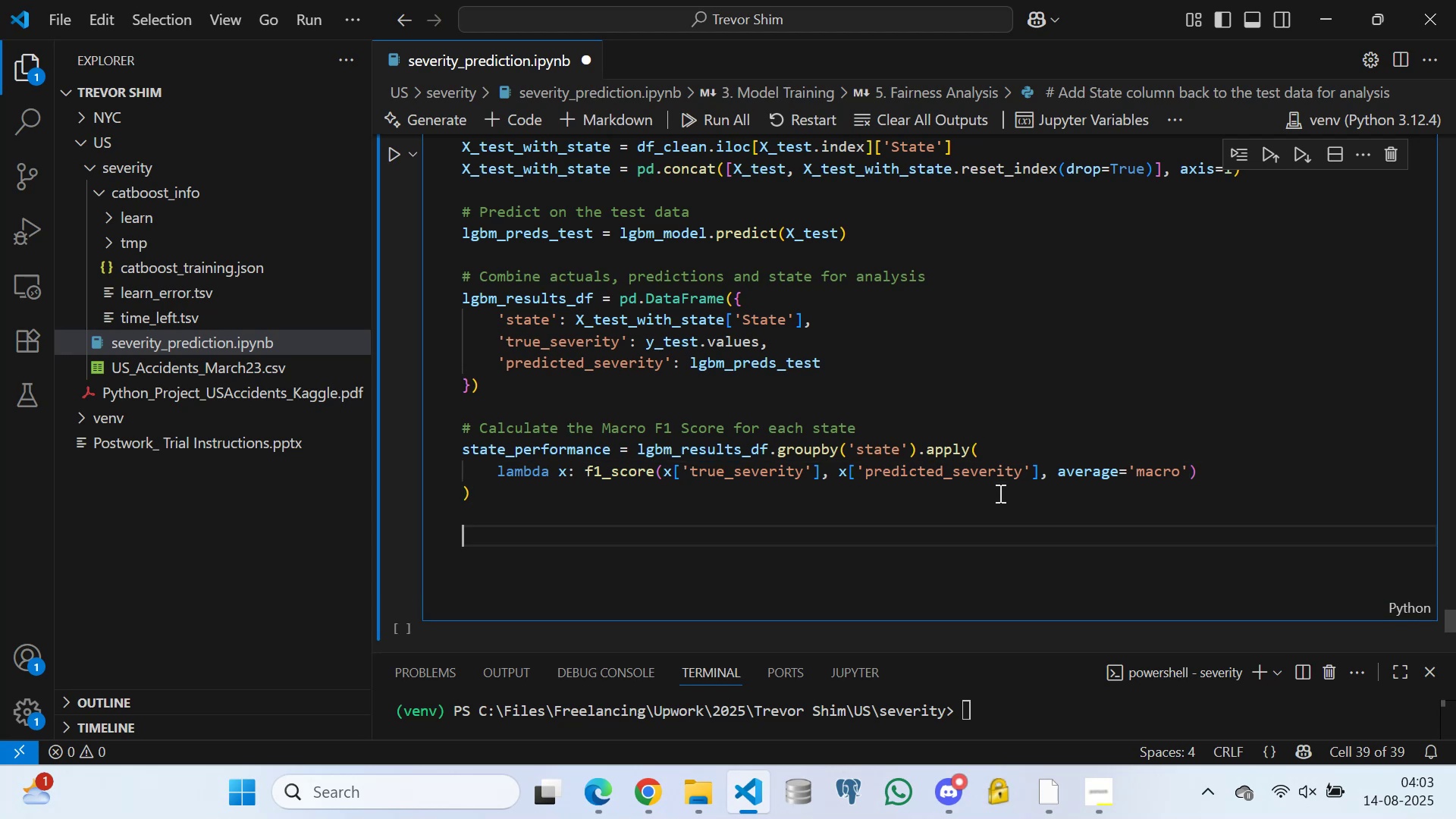 
type(print(f)
key(Backspace)
type("[Break]nModel Performace (Macro F1 )
key(Backspace)
 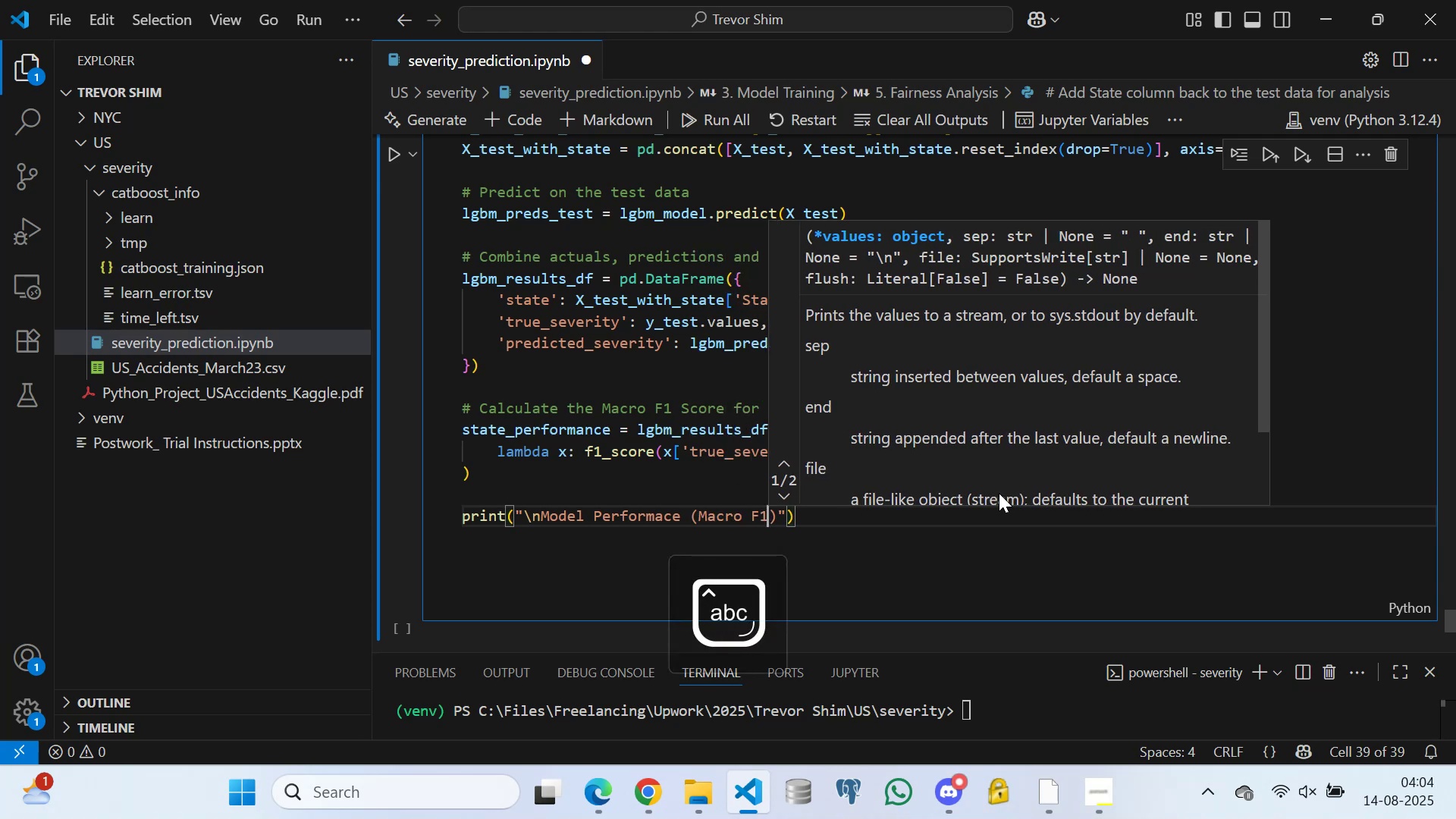 
key(ArrowRight)
 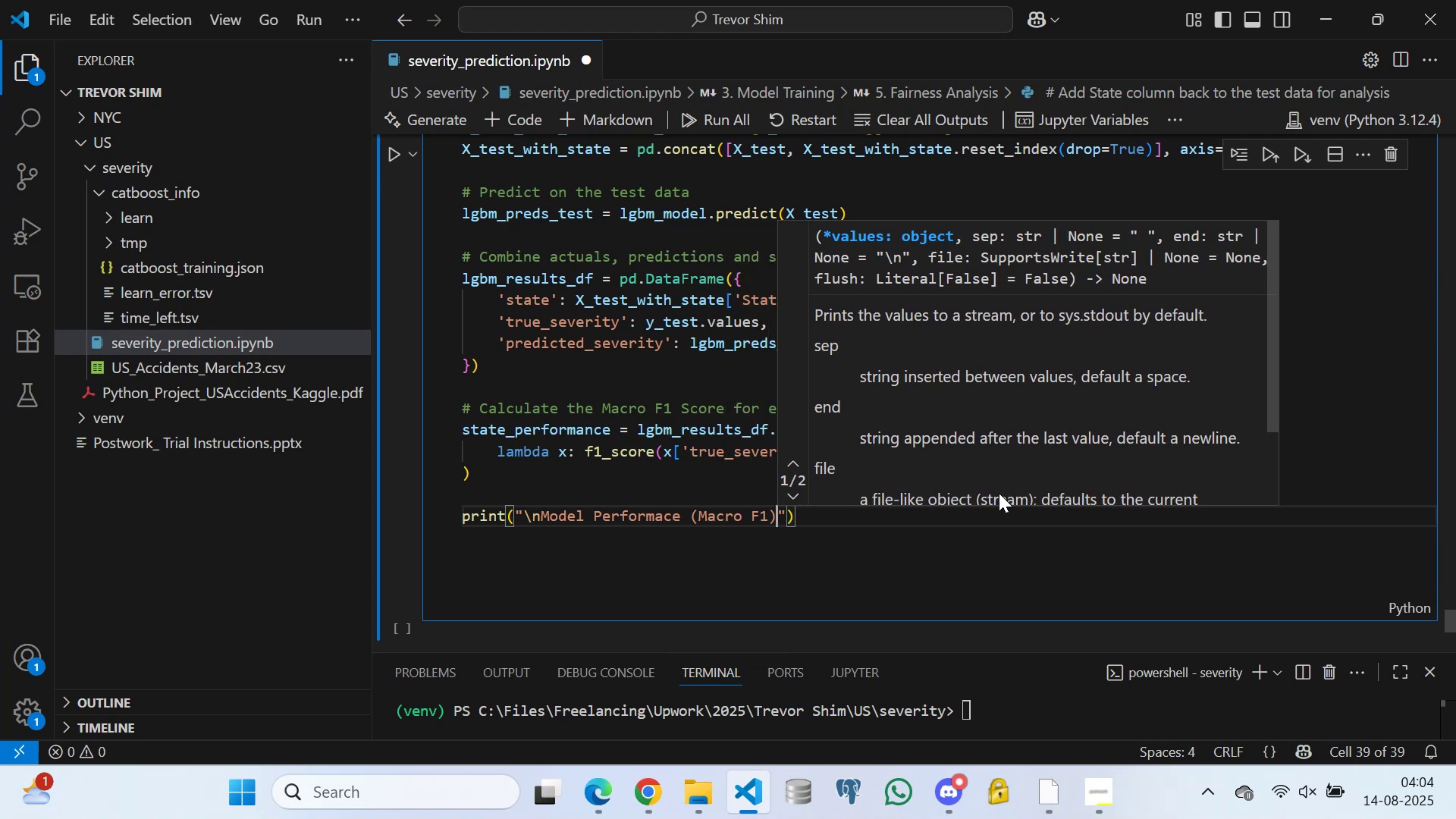 
type( by State:)
 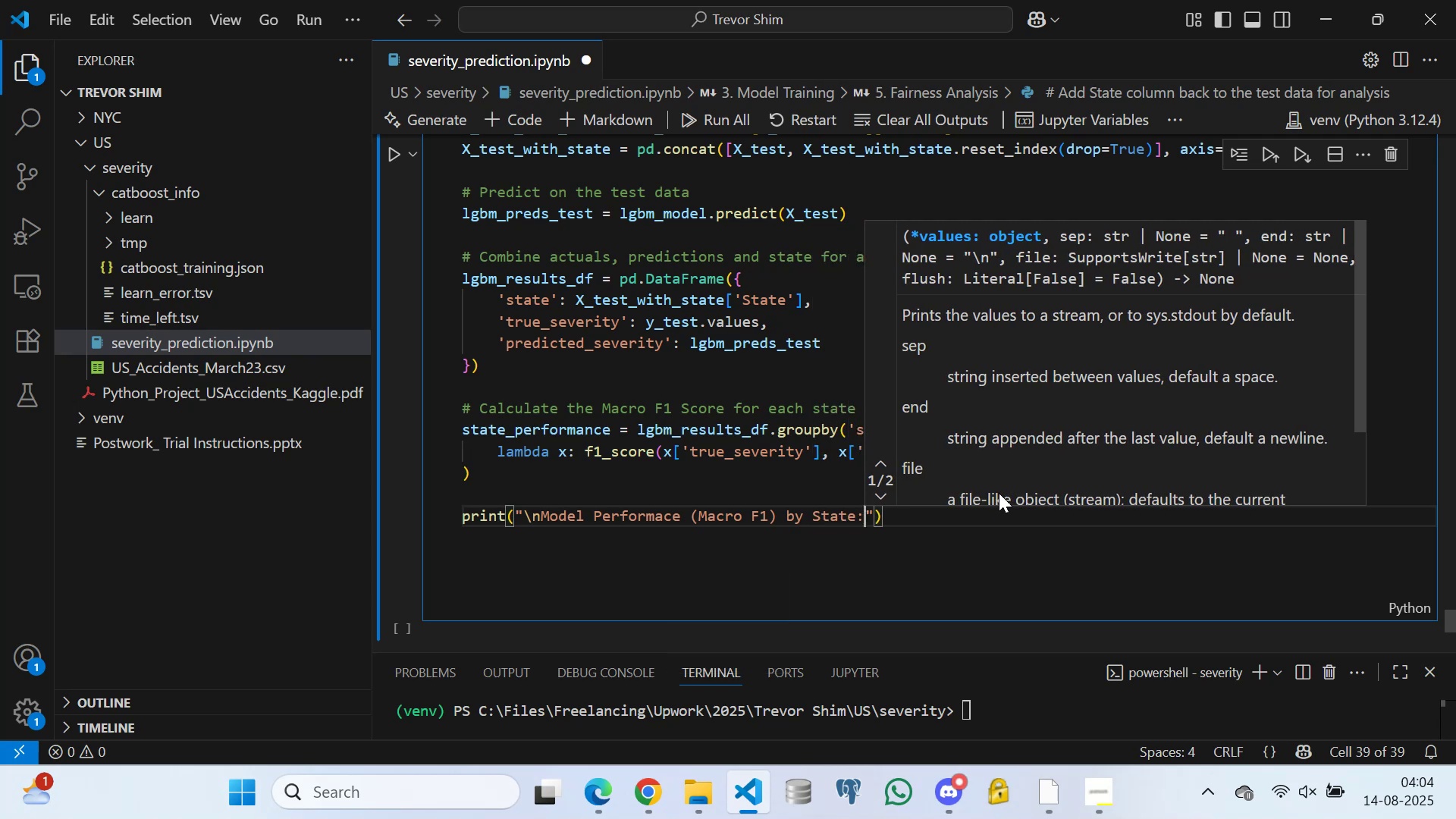 
key(ArrowRight)
 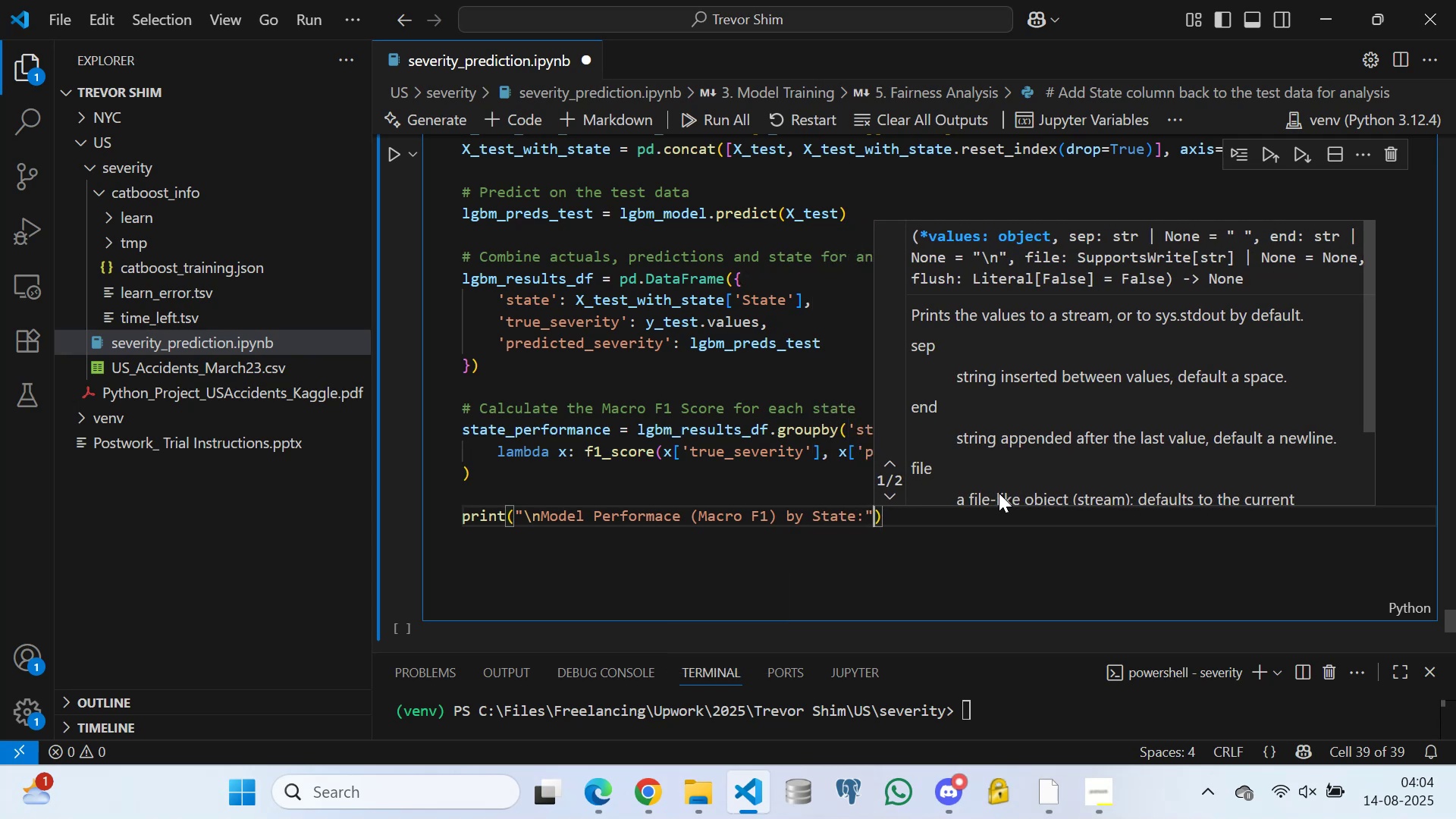 
key(ArrowRight)
 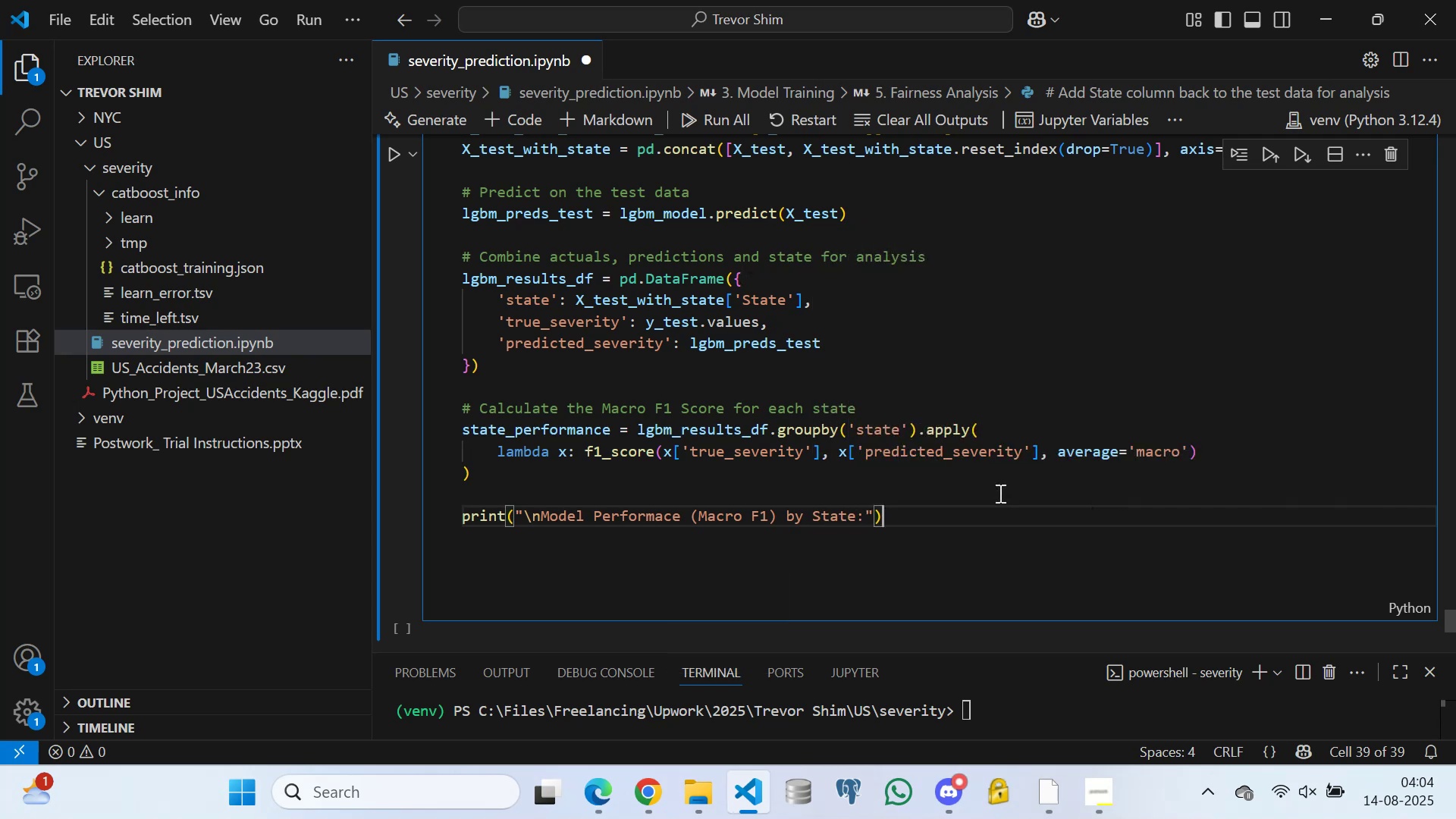 
key(Enter)
 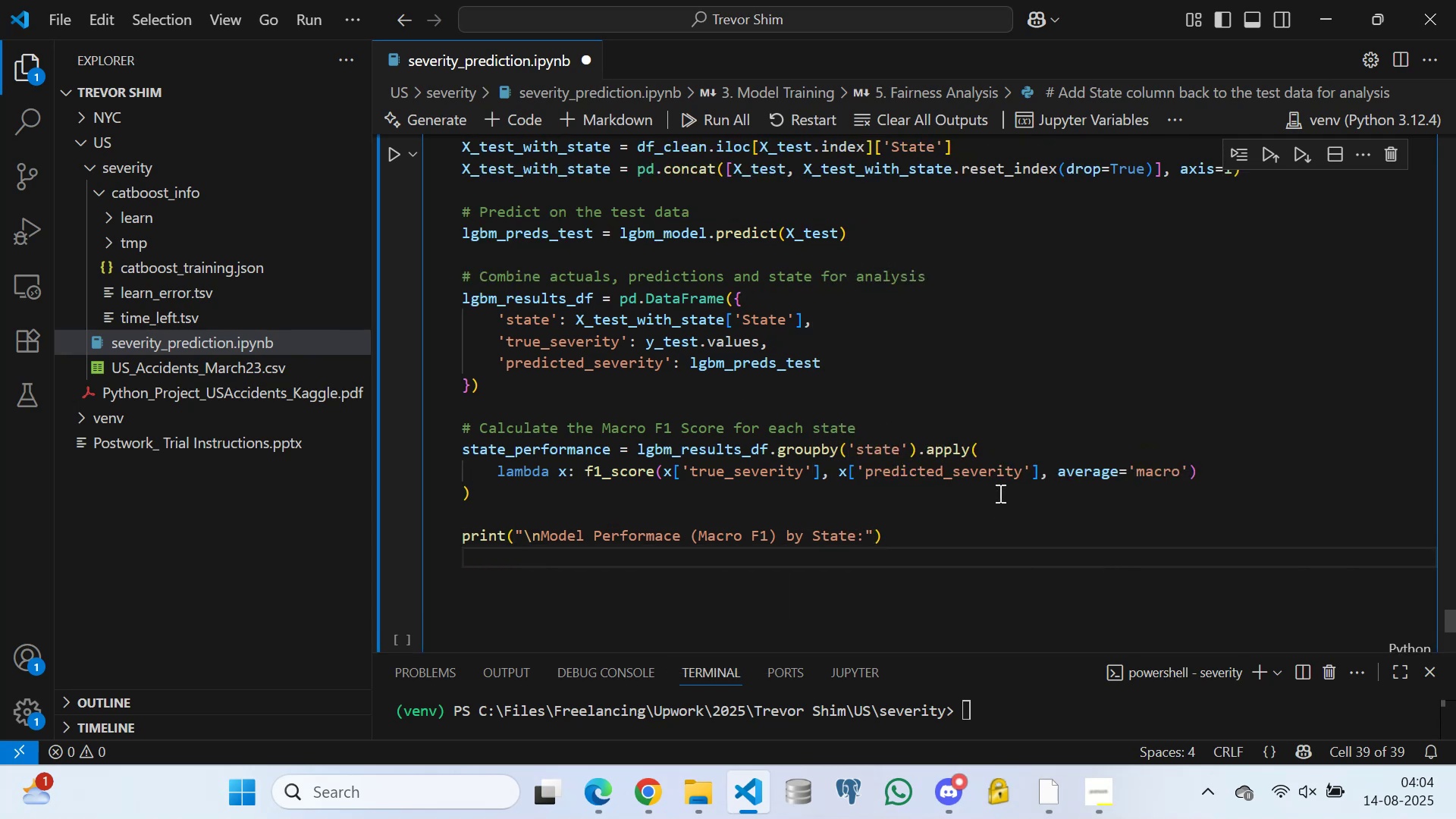 
type(print(sta)
 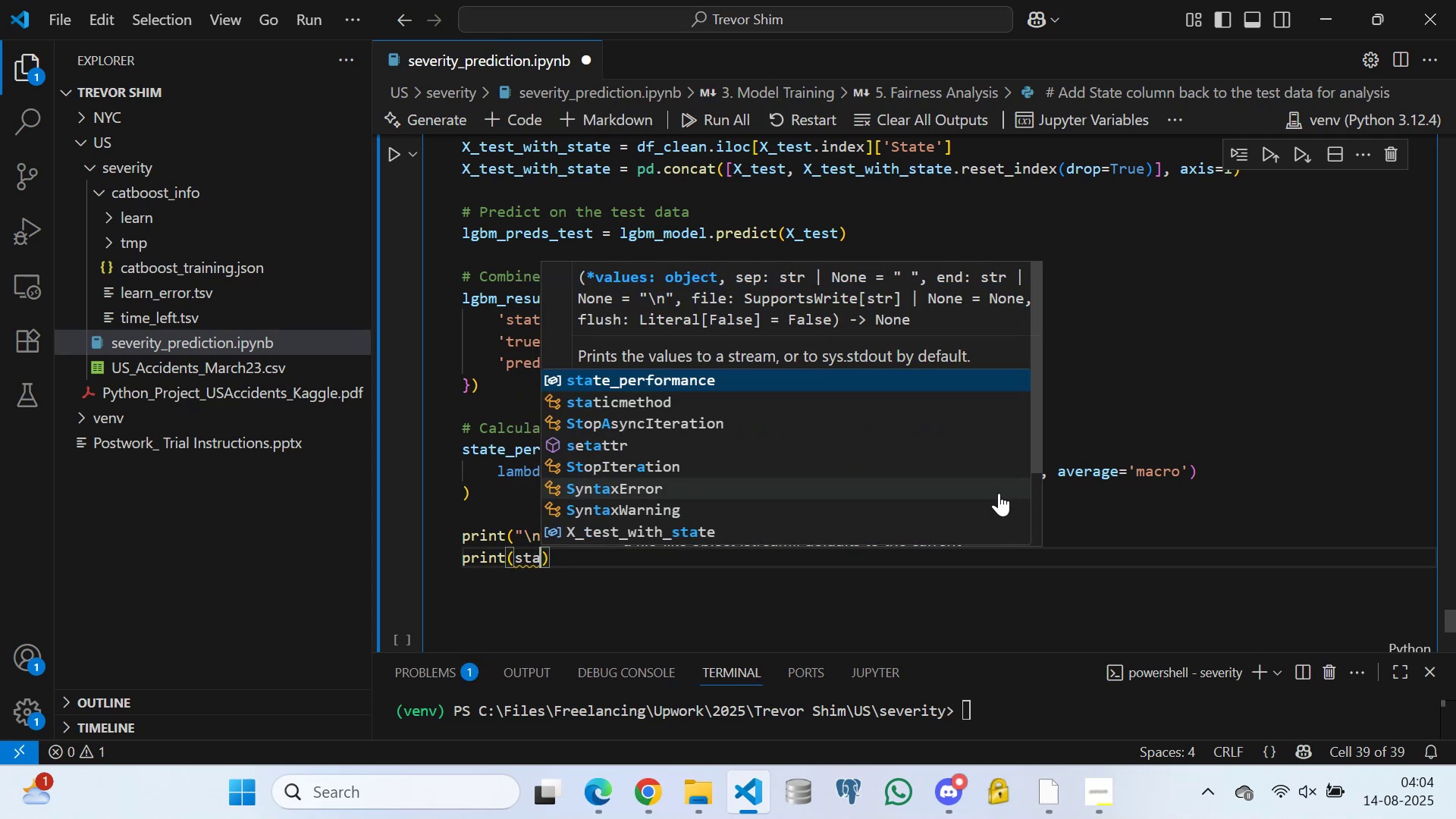 
left_click([694, 382])
 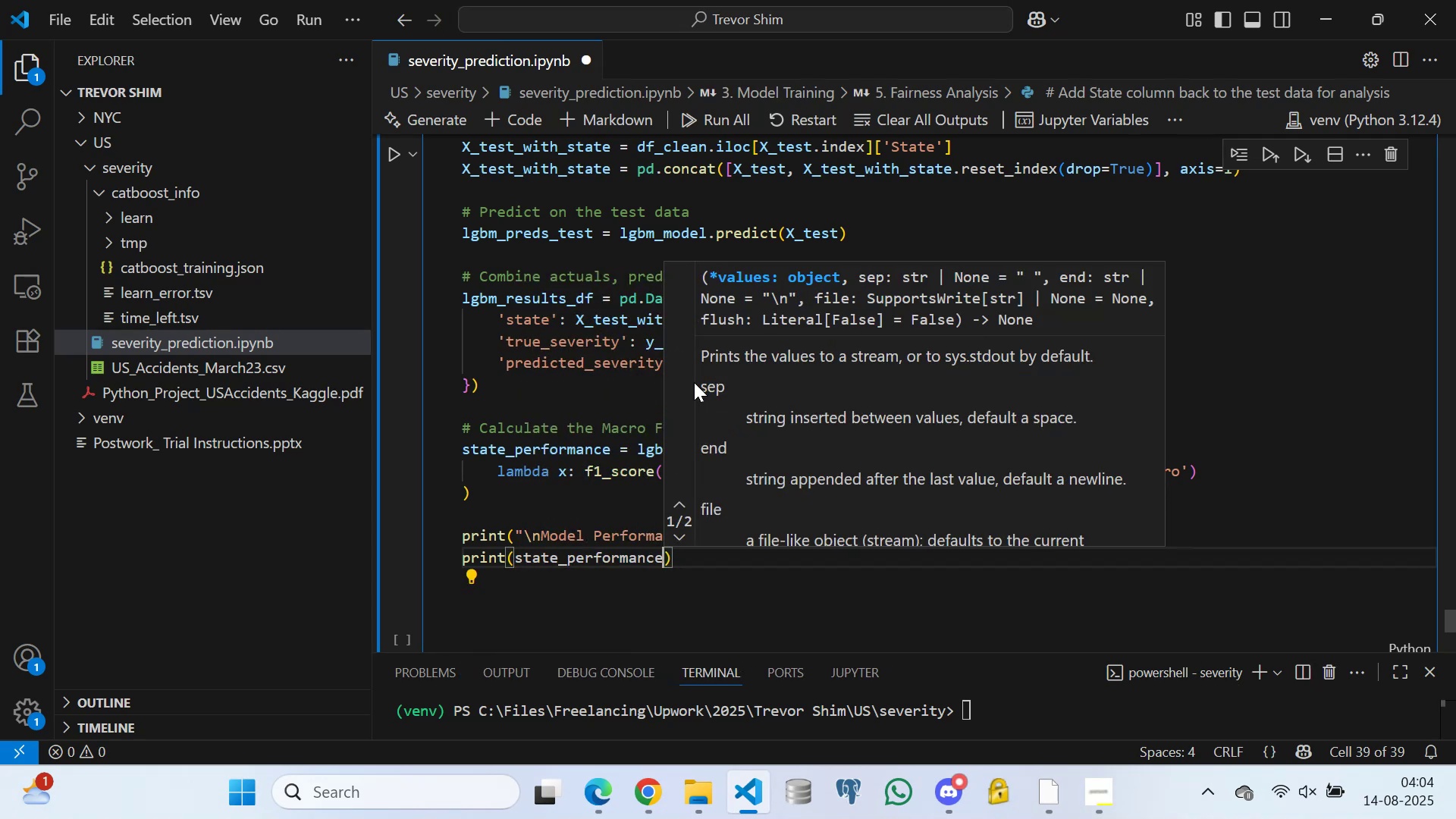 
type(.sort)
 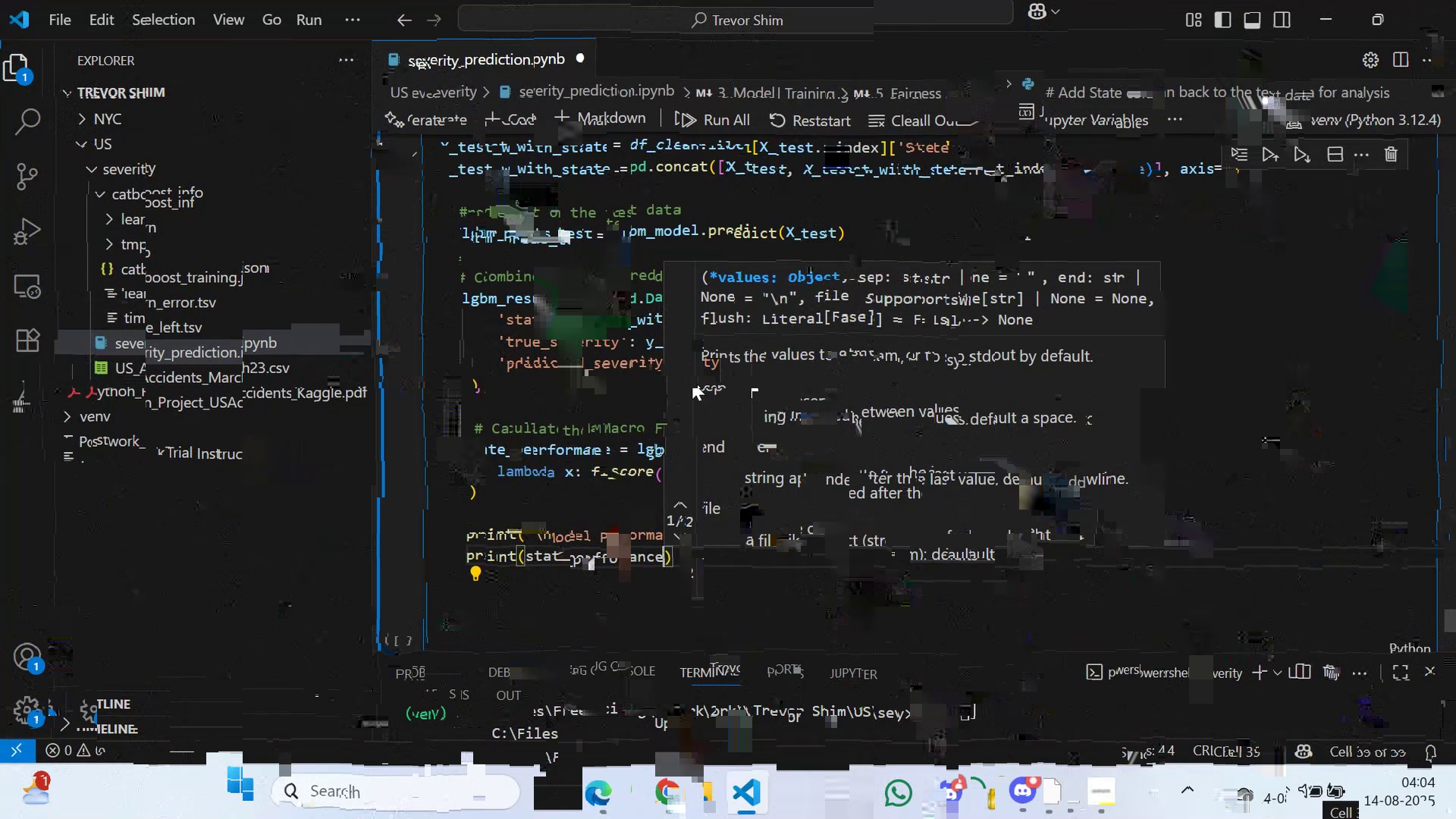 
type(_values)
 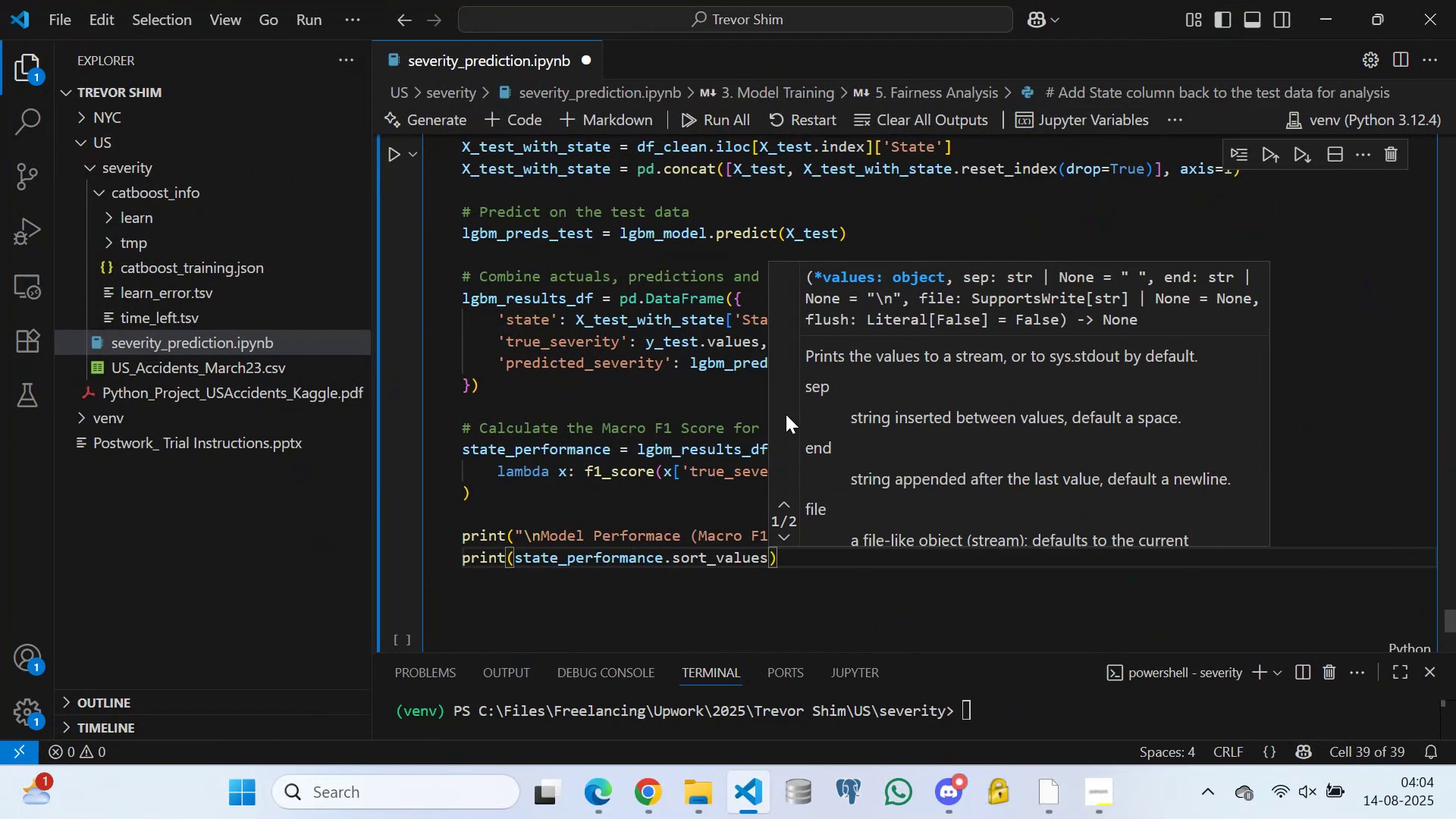 
type((ascending=fals)
 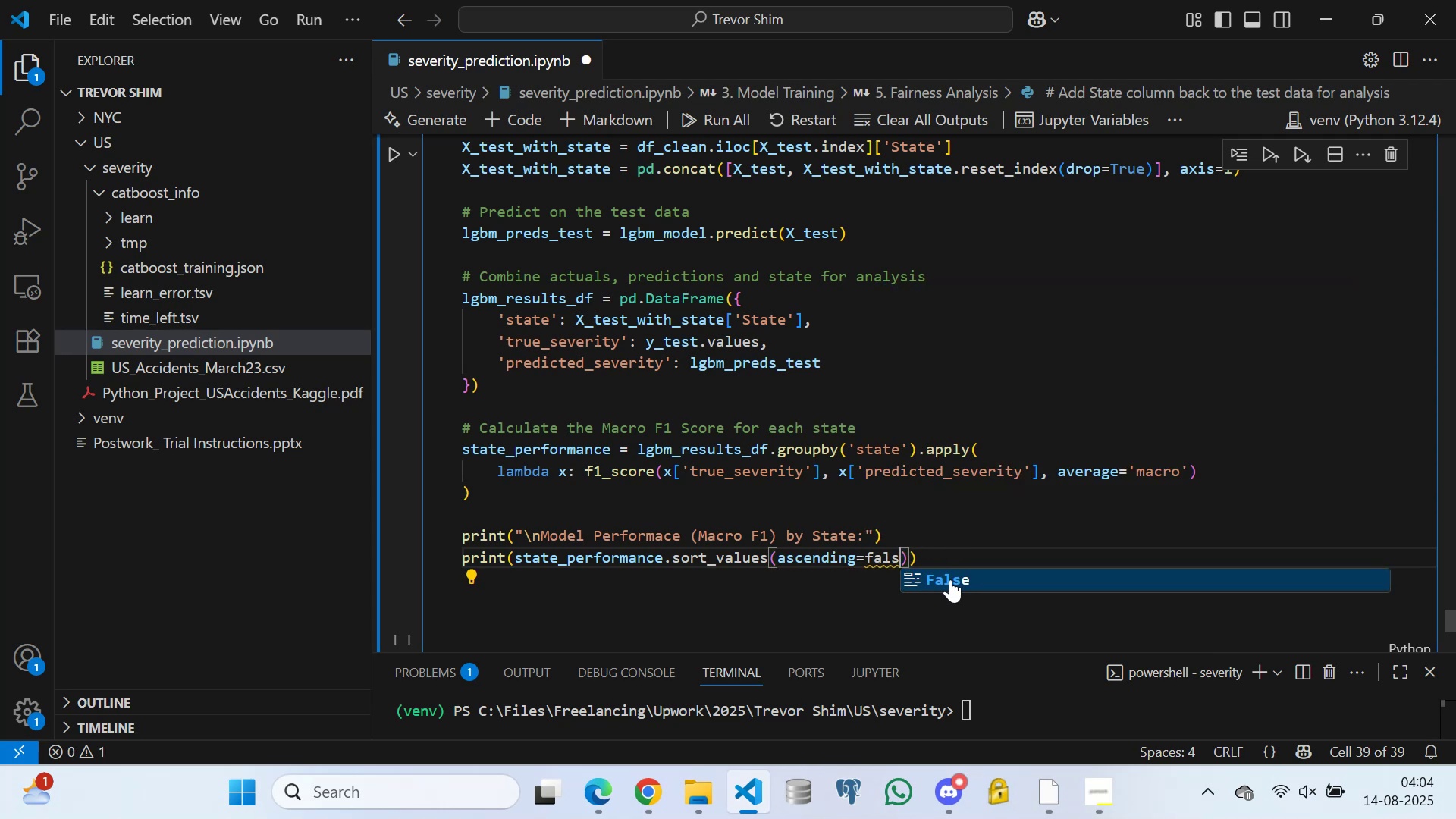 
left_click([950, 579])
 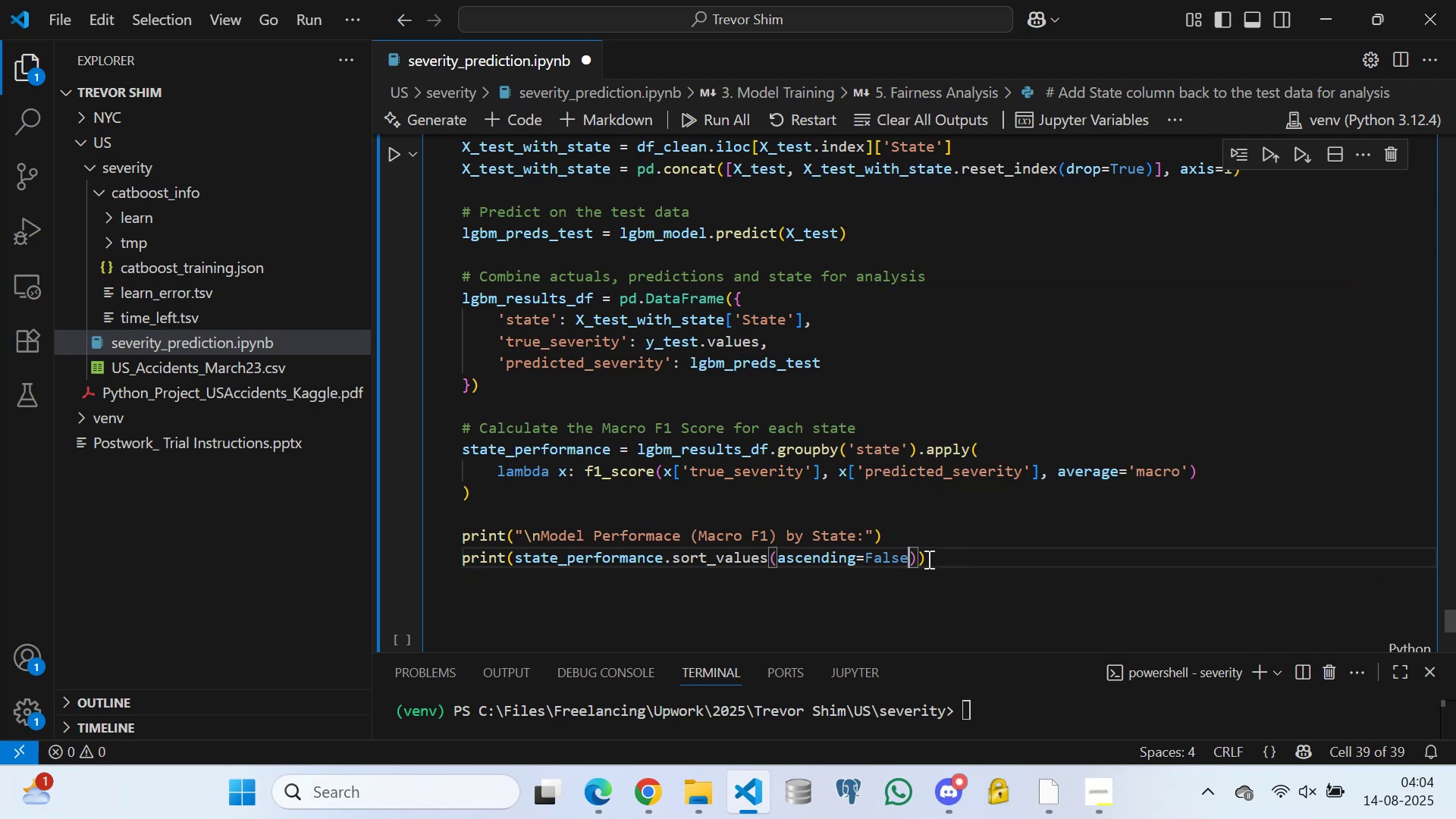 
left_click([927, 559])
 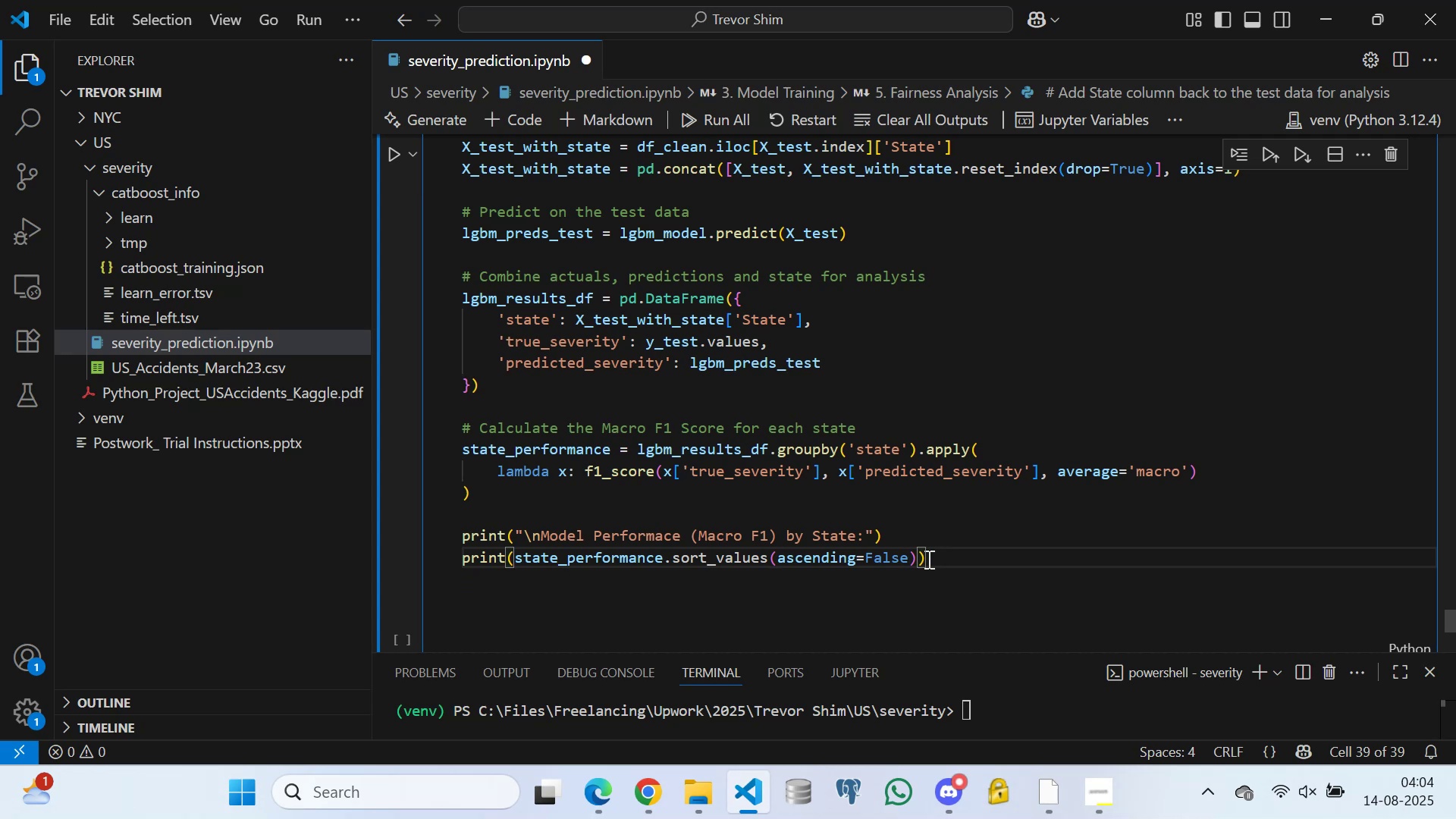 
key(Control+S)
 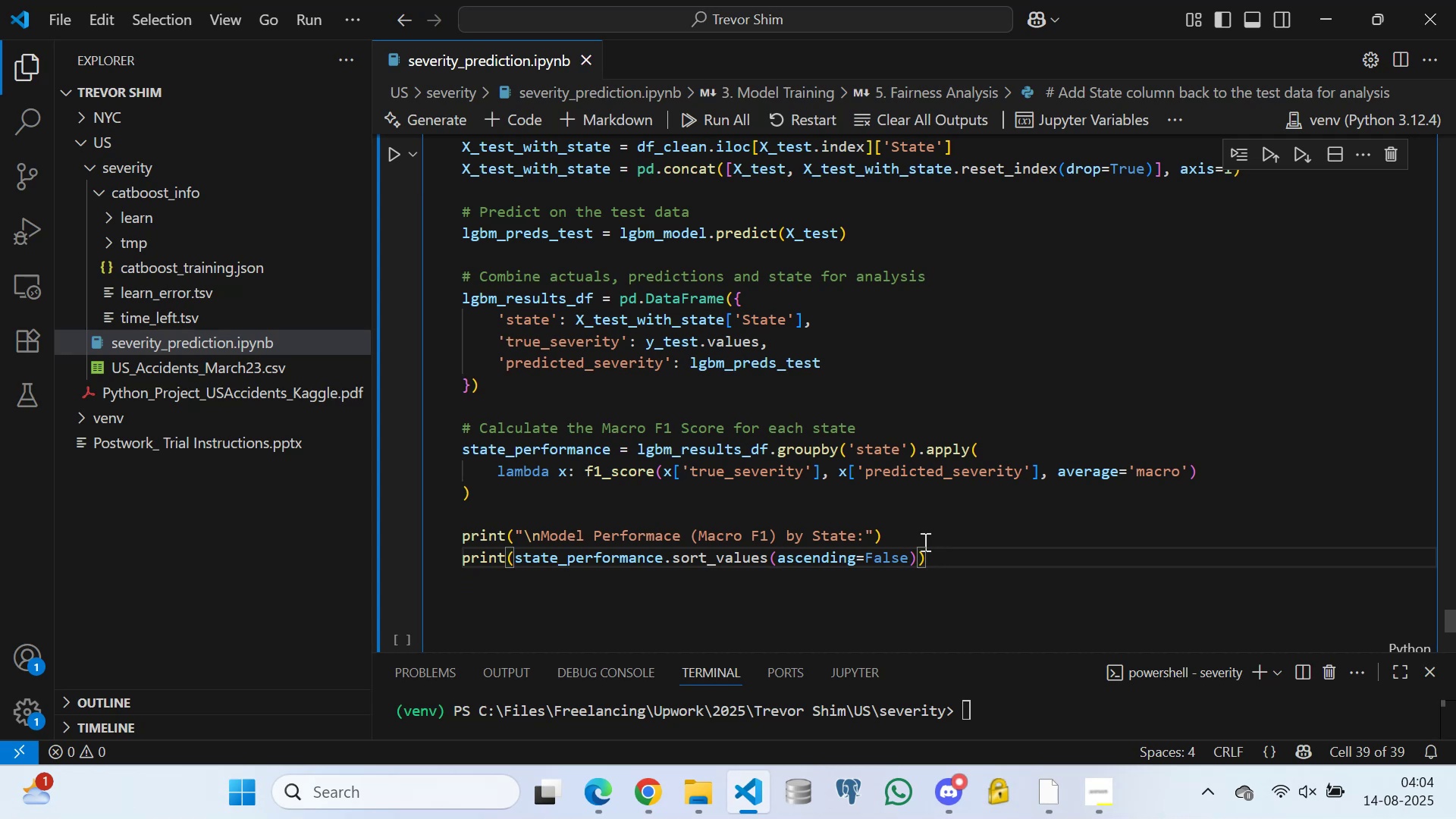 
scroll: coordinate [527, 337], scroll_direction: up, amount: 2.0
 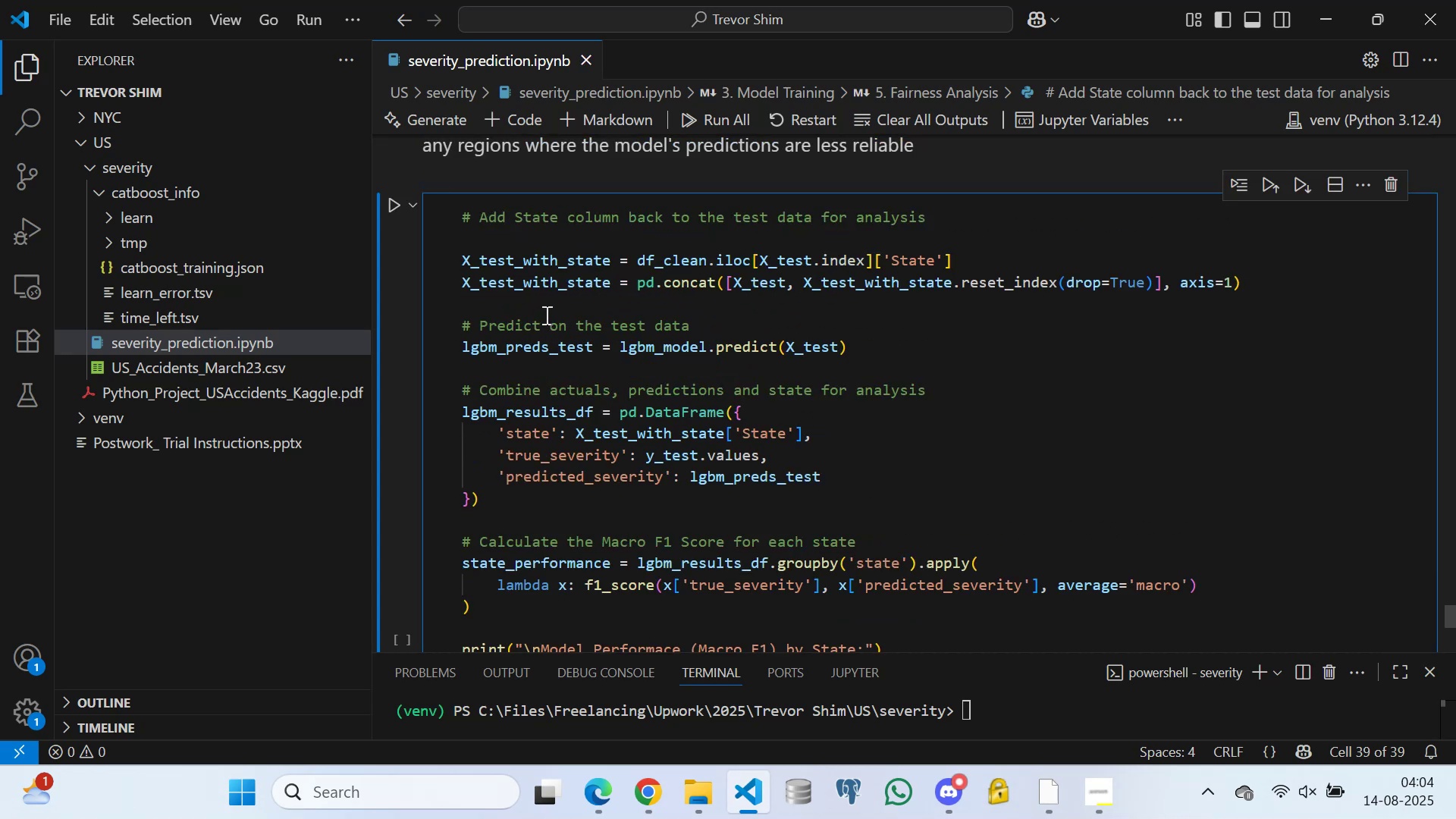 
scroll: coordinate [535, 310], scroll_direction: down, amount: 6.0
 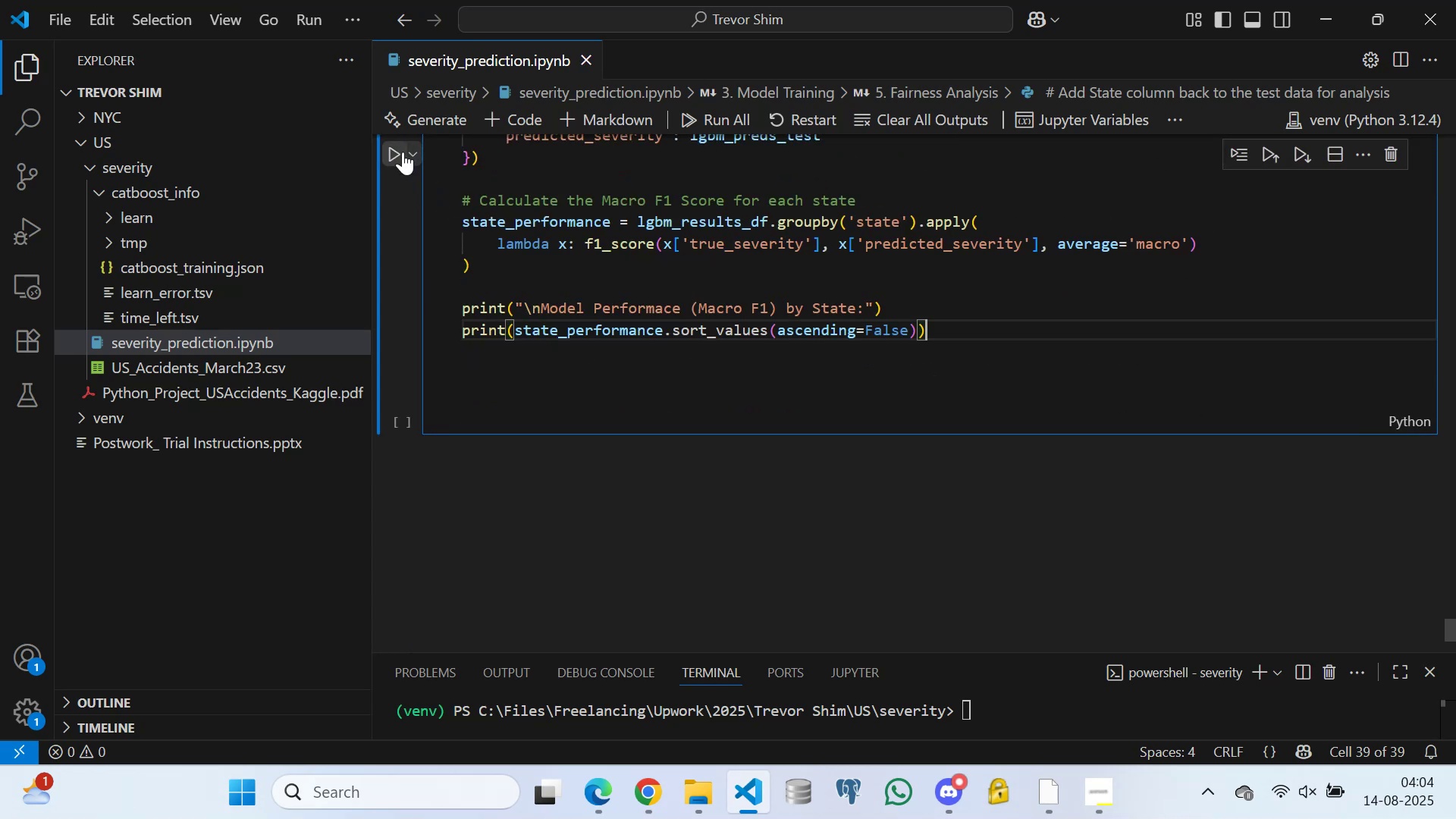 
left_click([392, 152])
 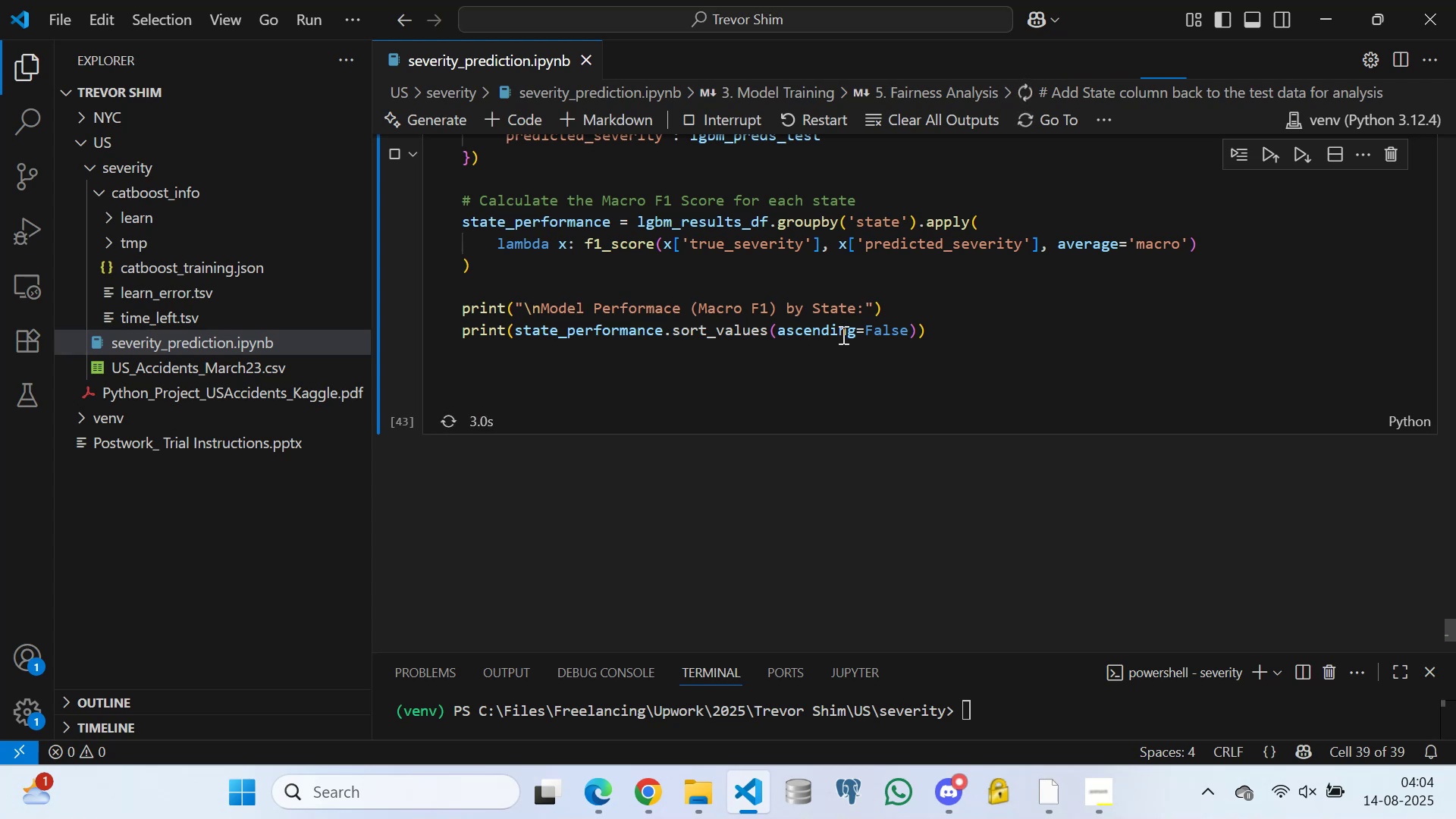 
scroll: coordinate [633, 438], scroll_direction: down, amount: 15.0
 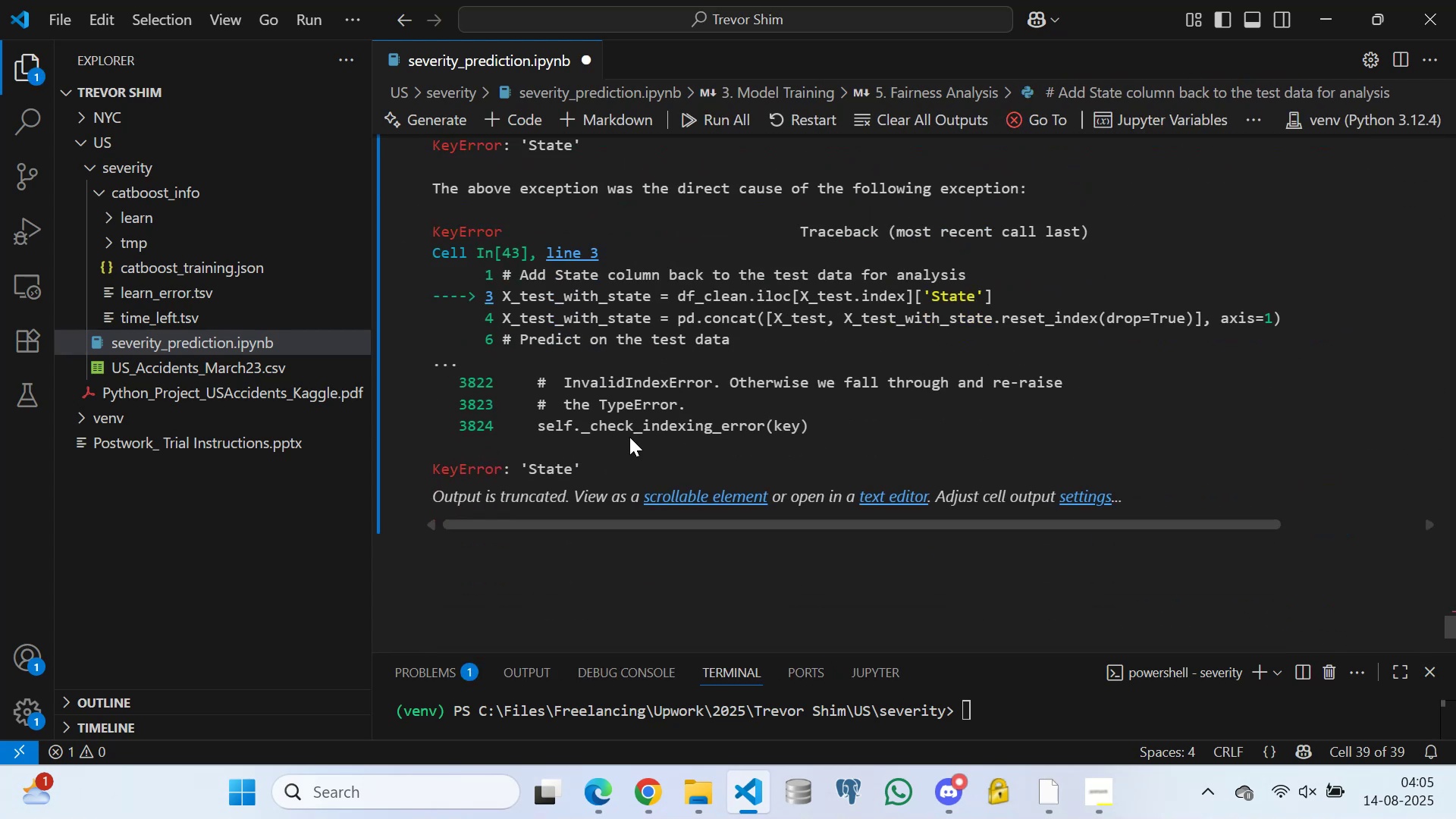 
wait(8.98)
 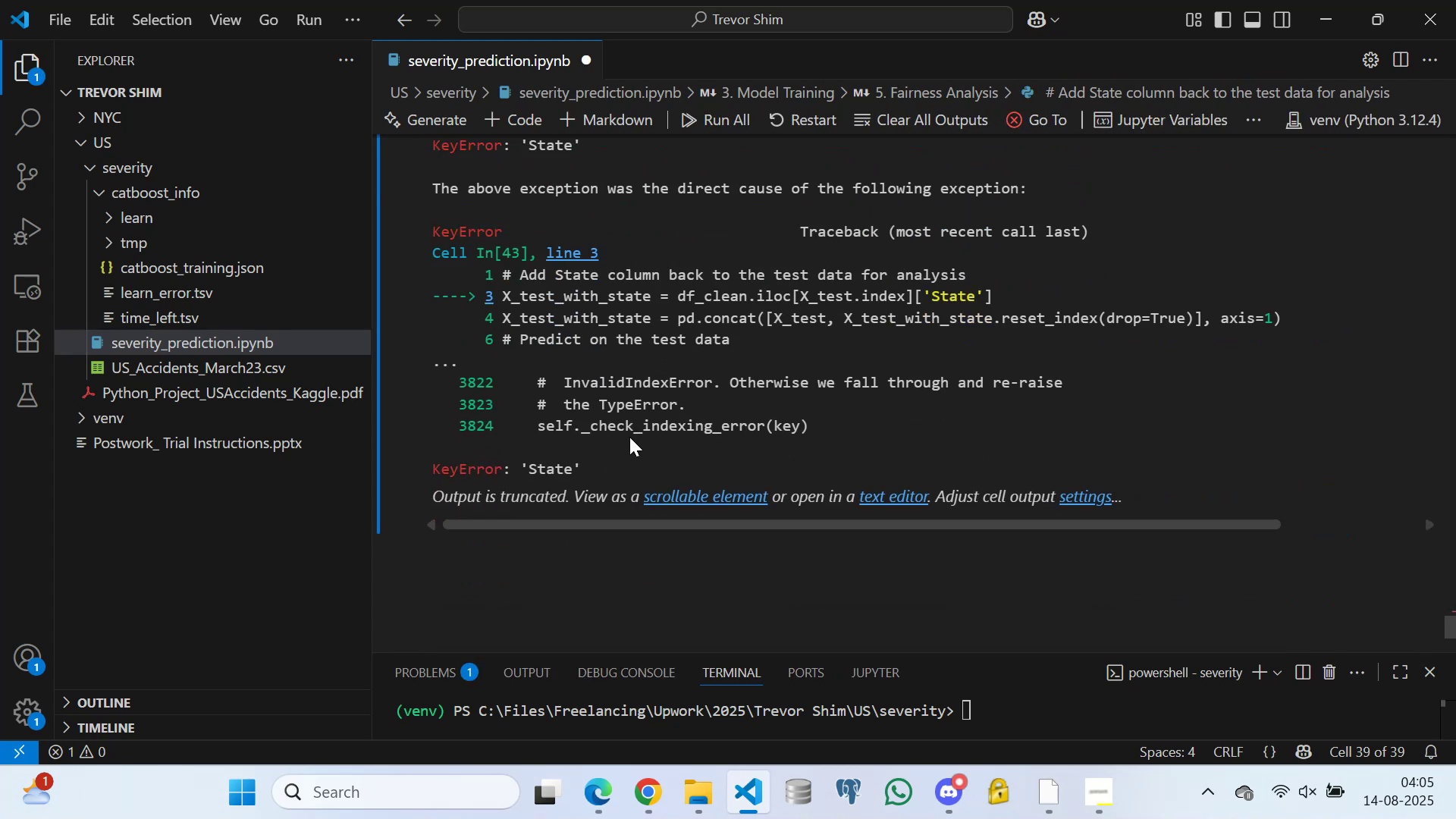 
scroll: coordinate [522, 414], scroll_direction: up, amount: 9.0
 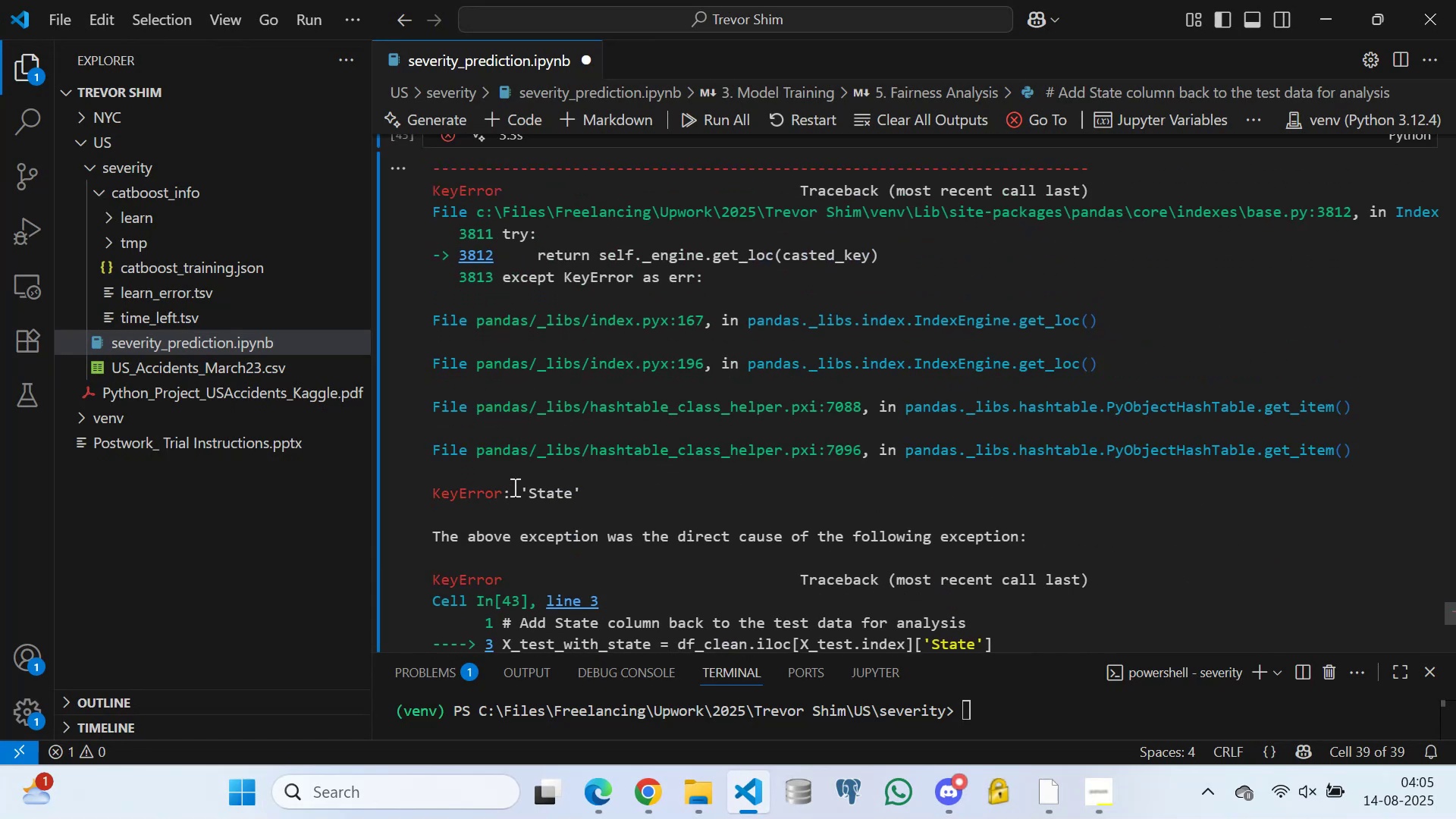 
left_click([512, 467])
 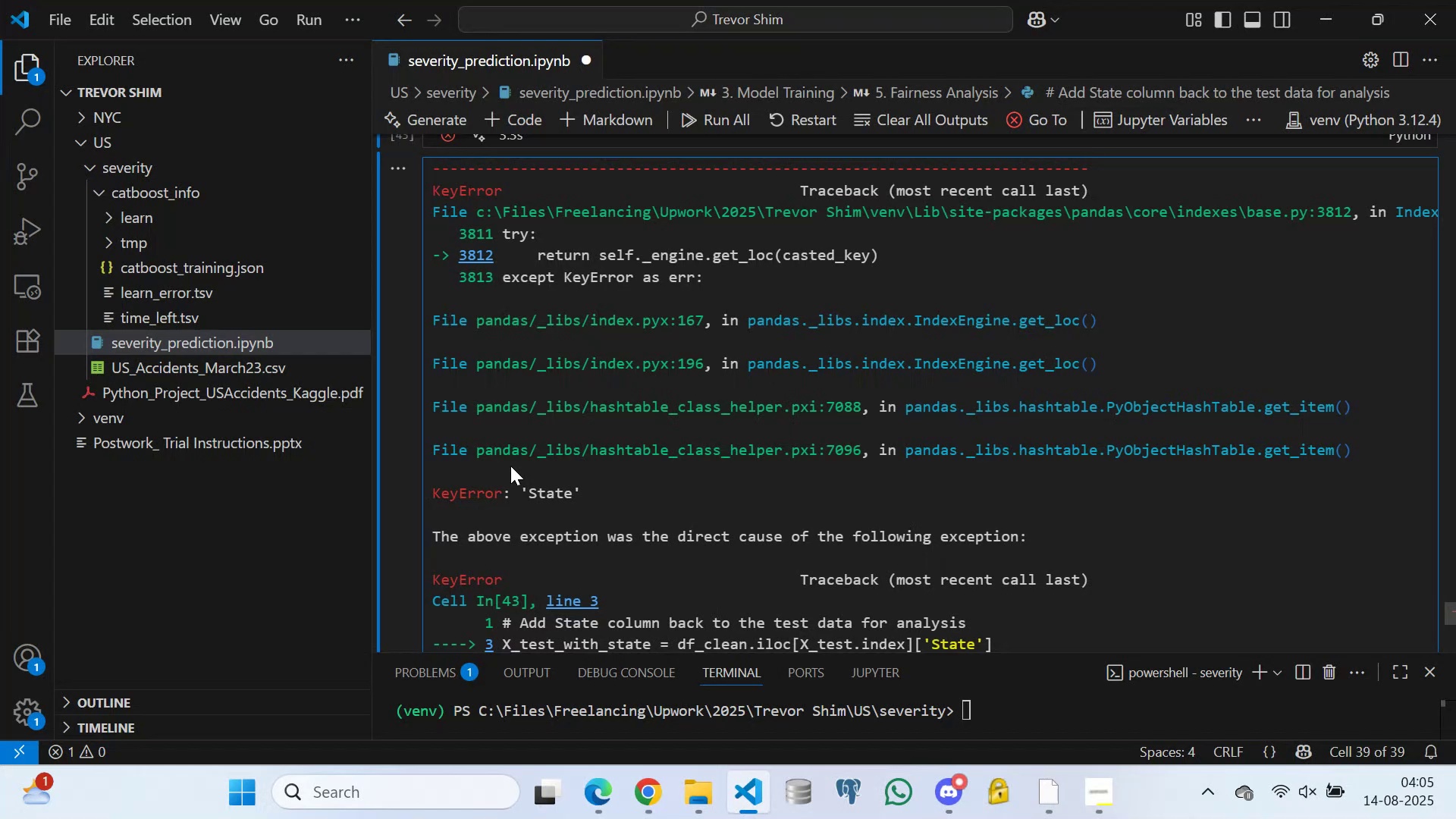 
wait(11.57)
 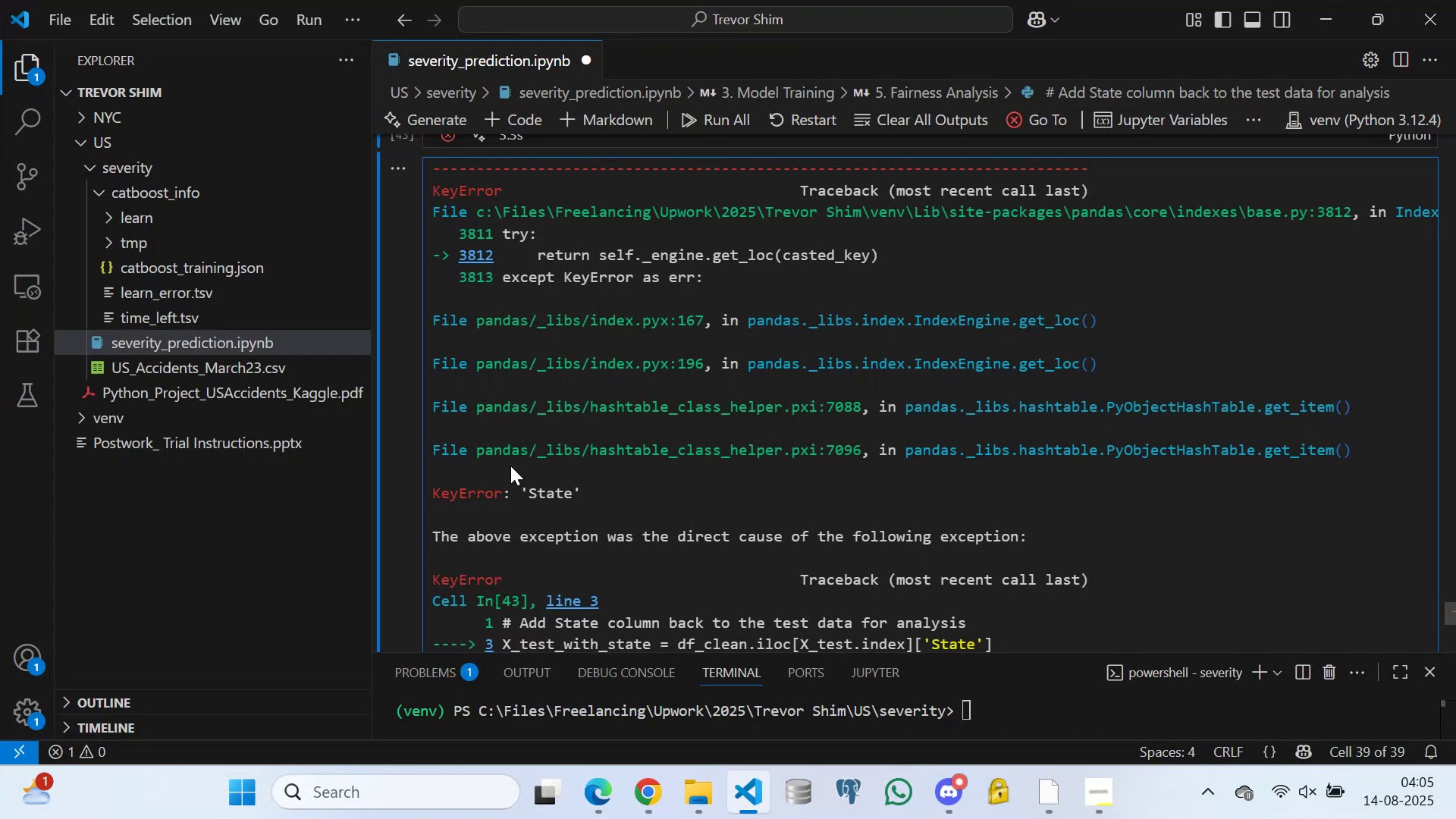 
double_click([552, 326])
 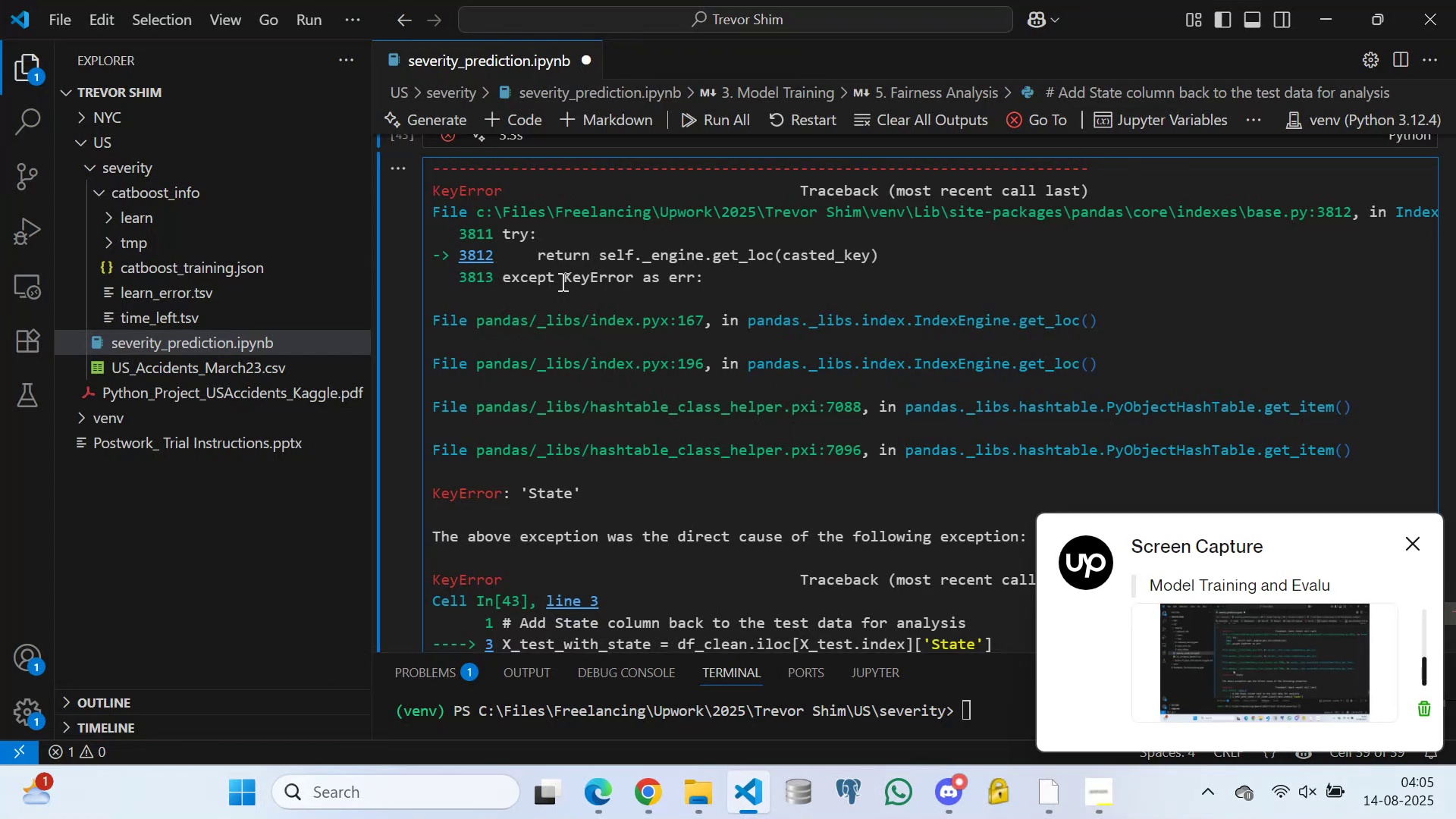 
triple_click([561, 281])
 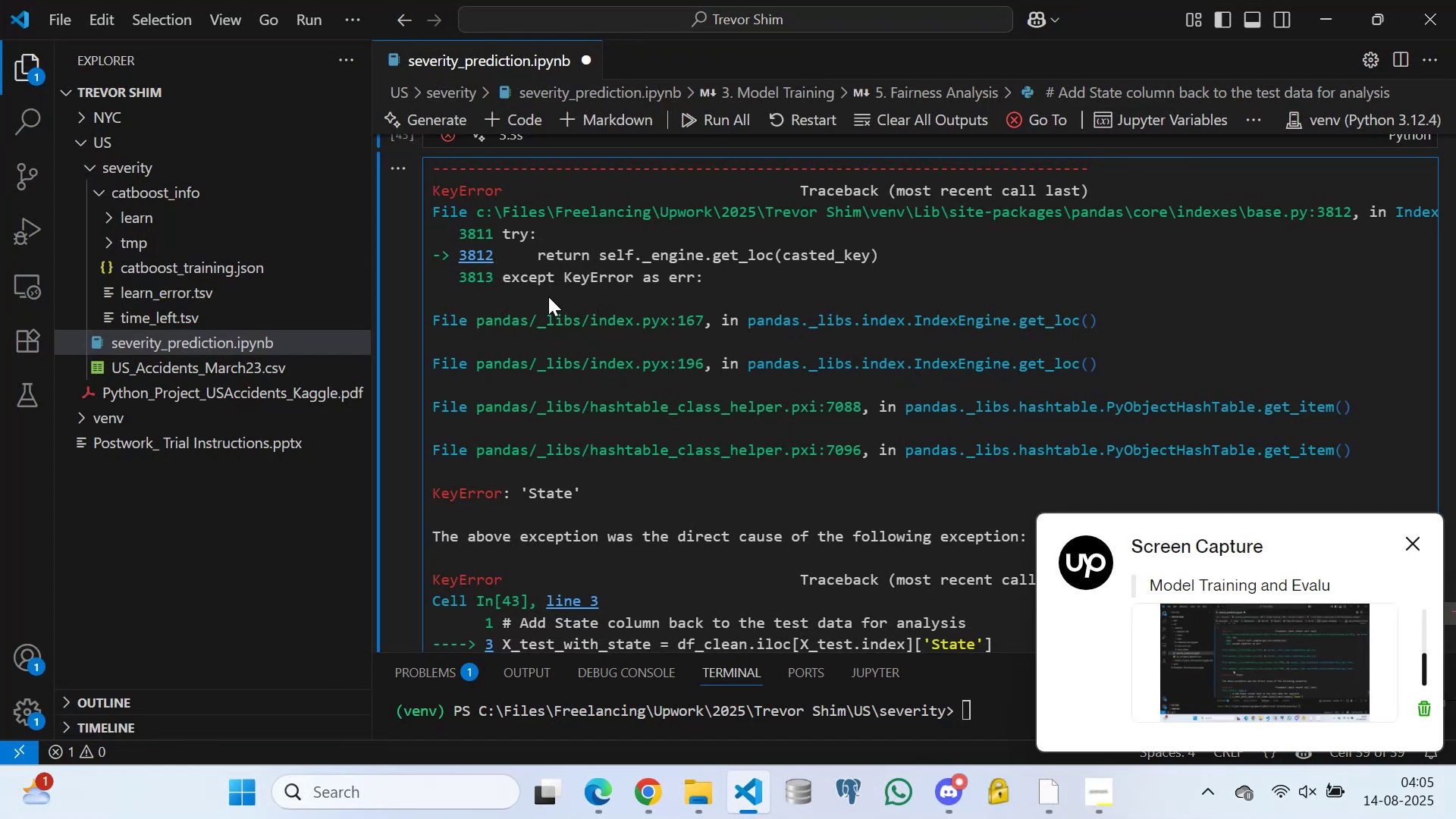 
triple_click([548, 297])
 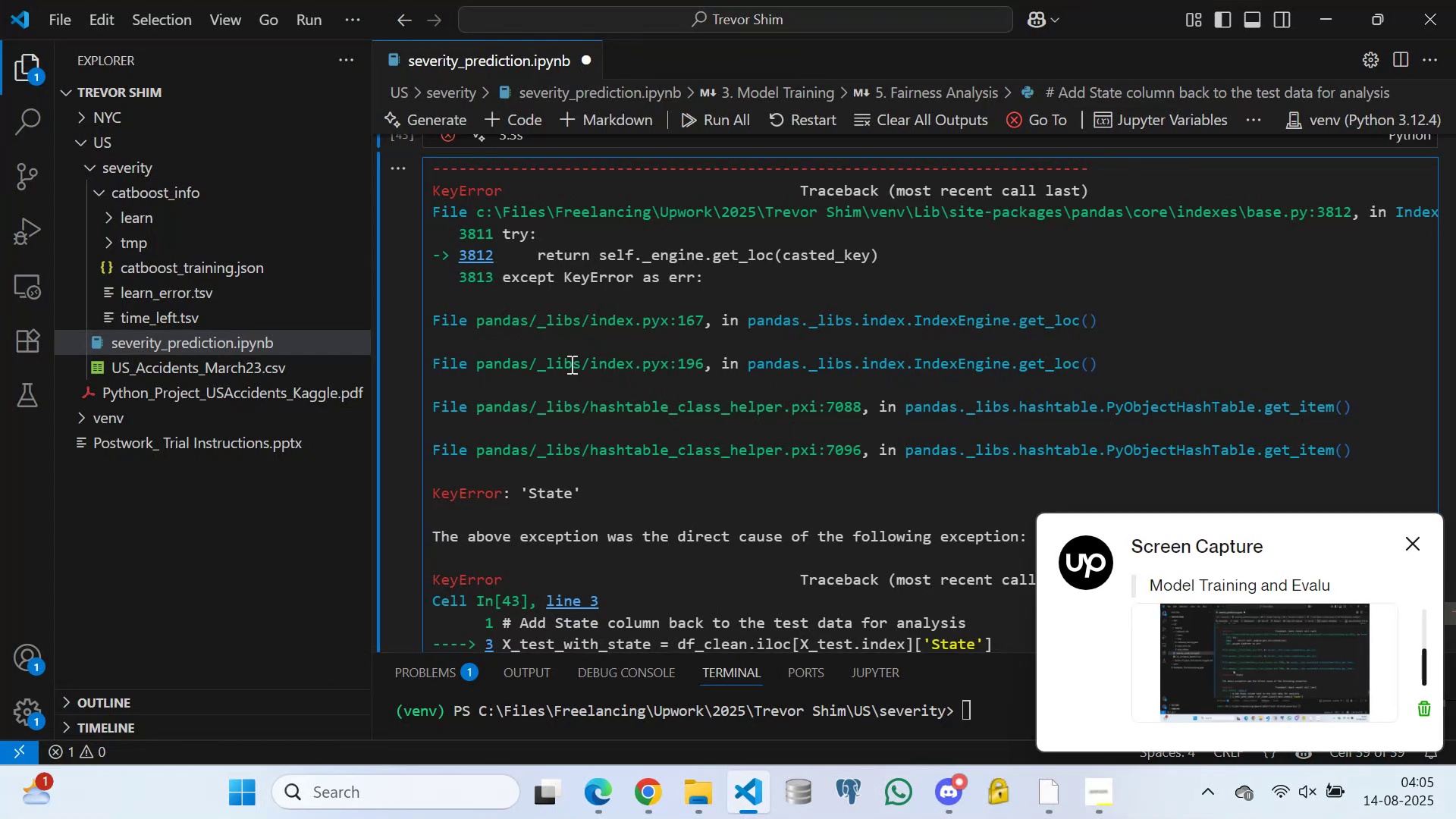 
triple_click([570, 364])
 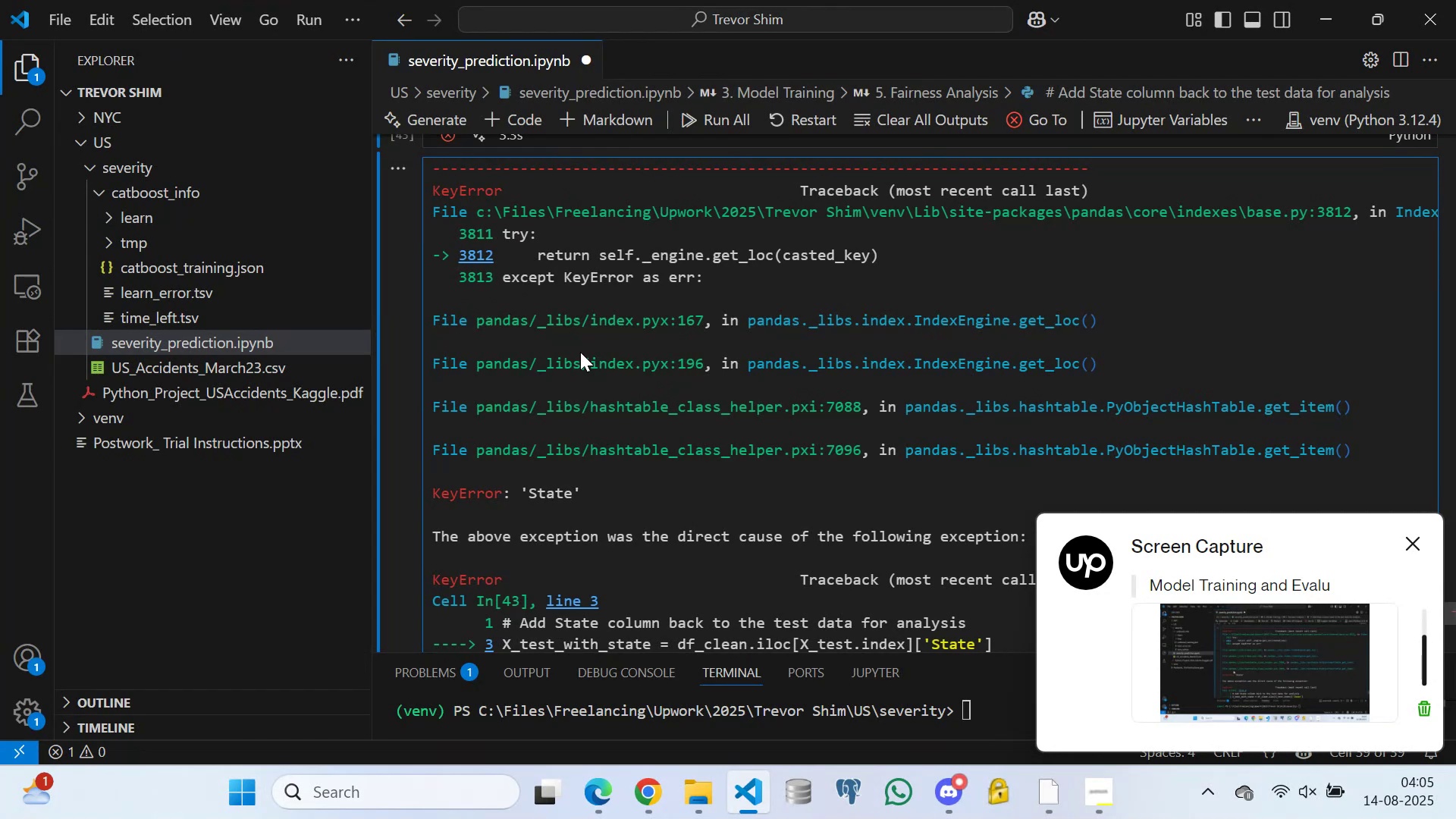 
double_click([605, 330])
 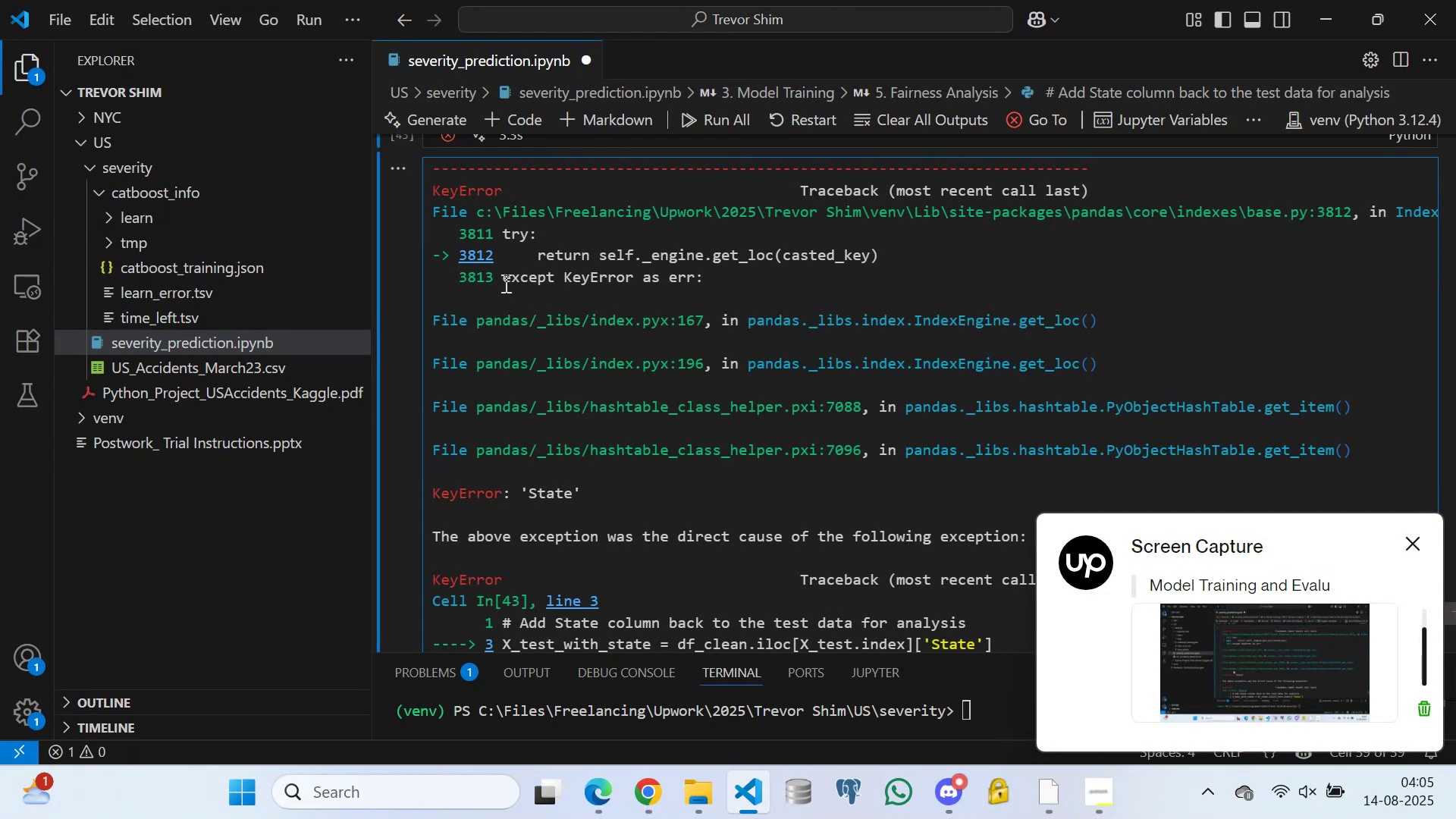 
triple_click([504, 283])
 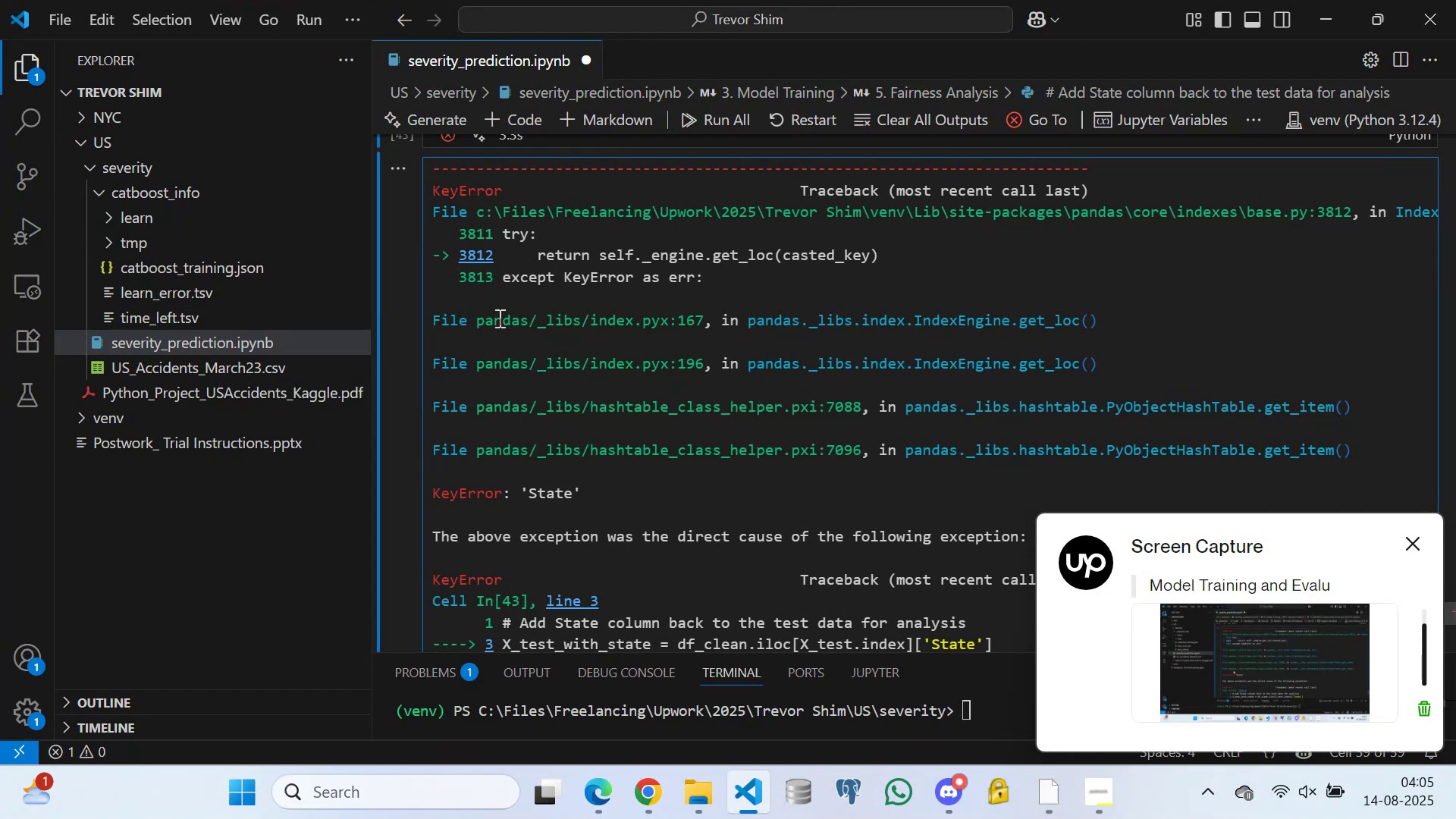 
triple_click([498, 318])
 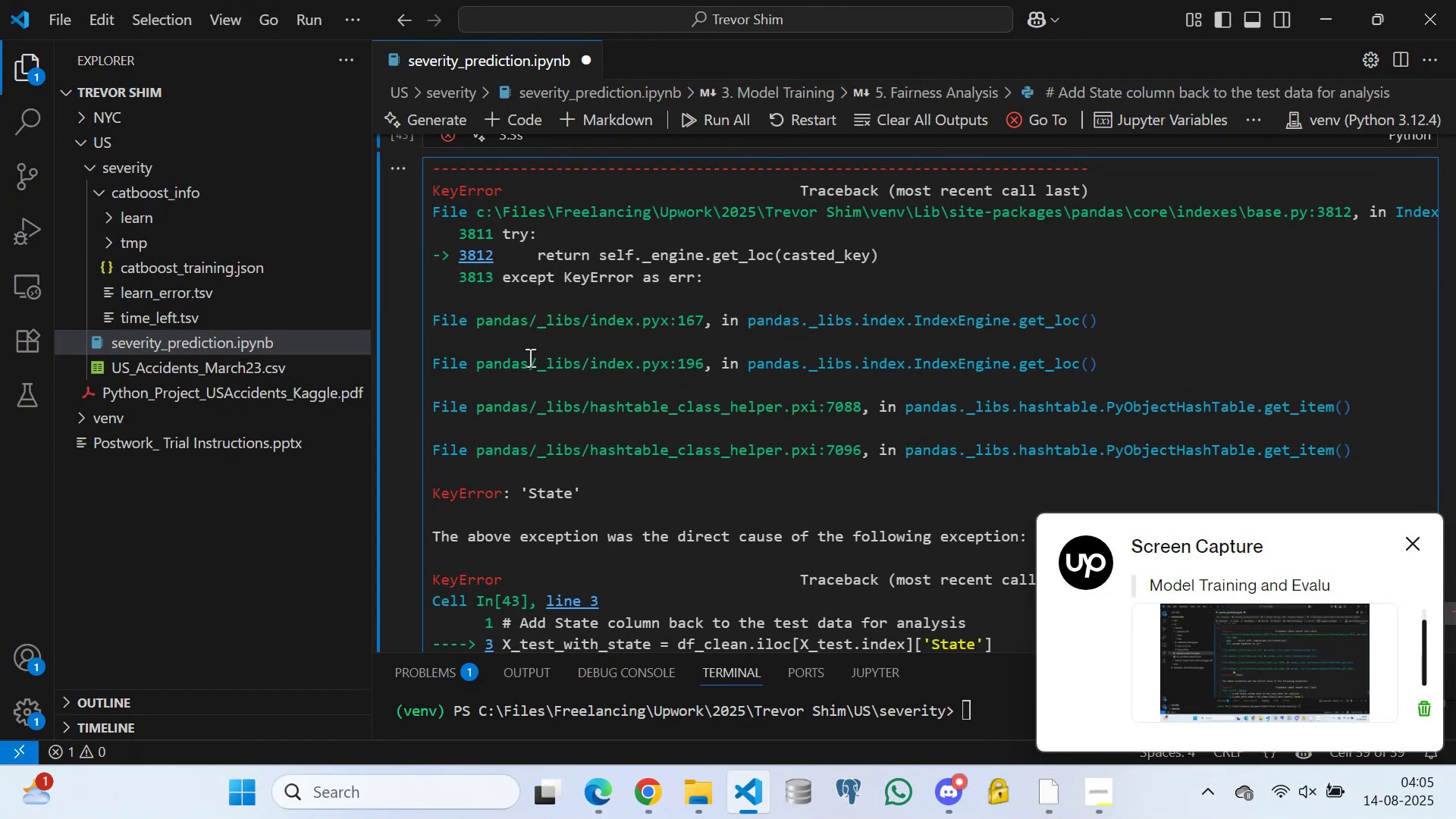 
triple_click([529, 357])
 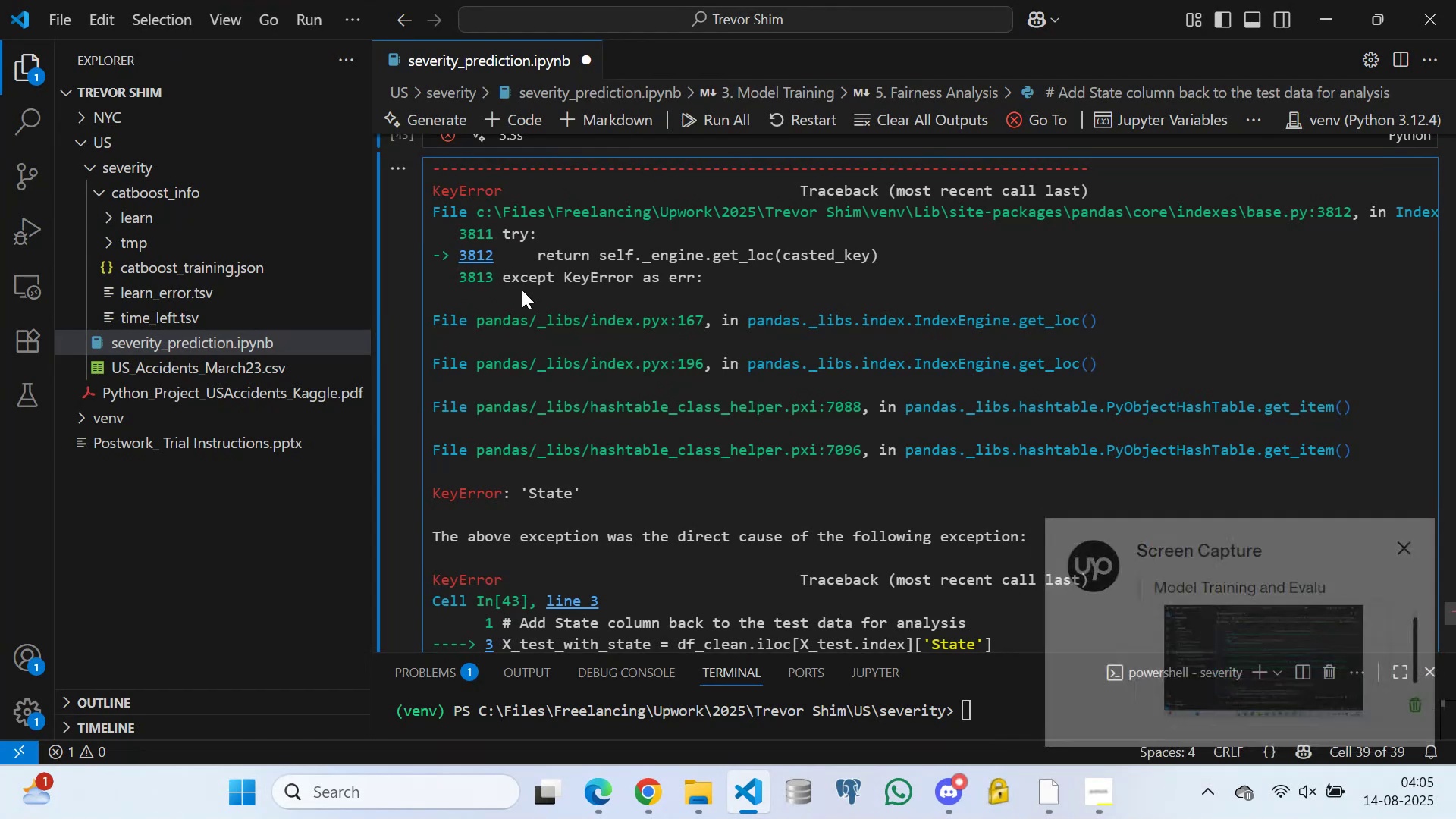 
triple_click([522, 290])
 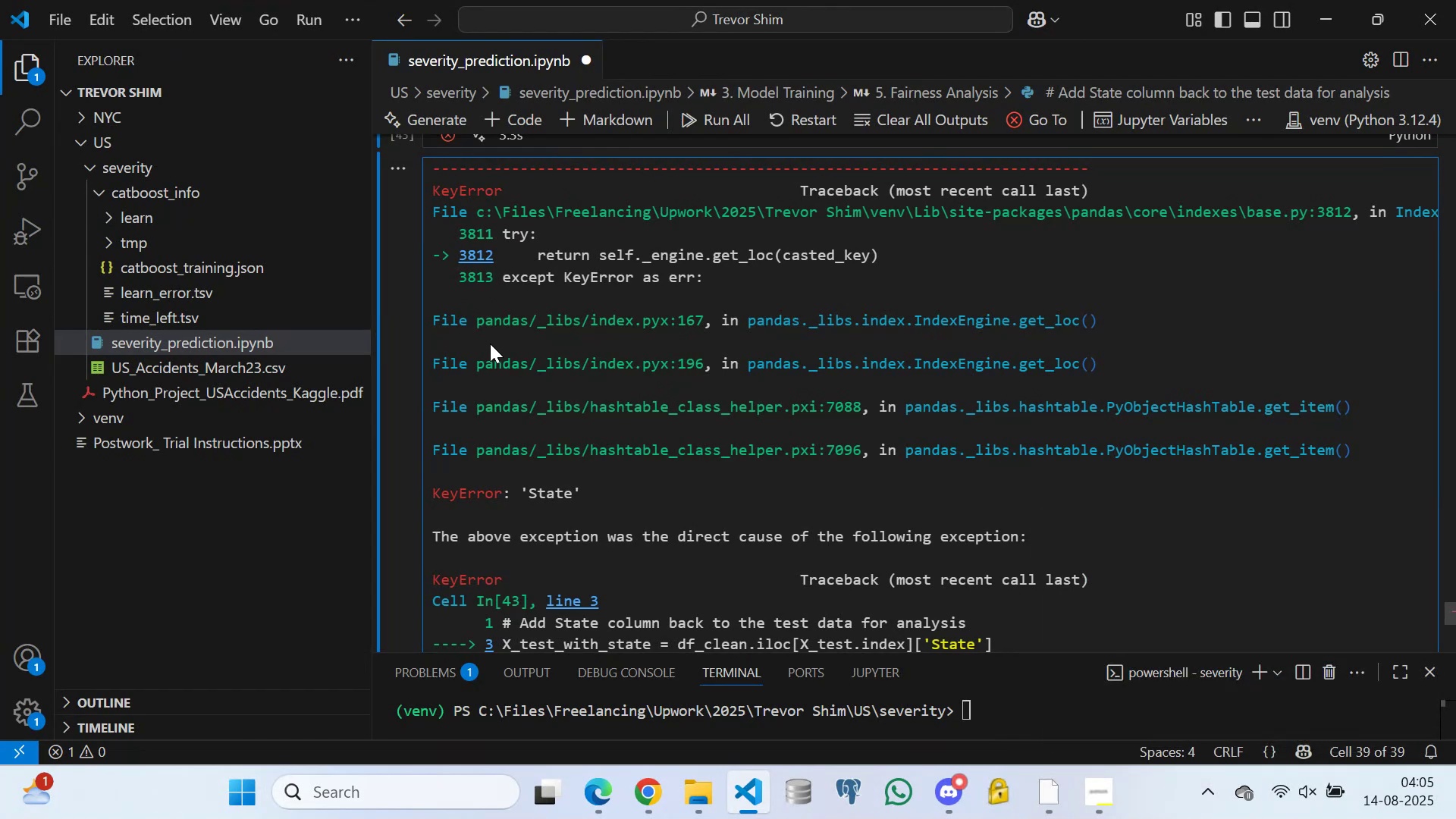 
triple_click([490, 344])
 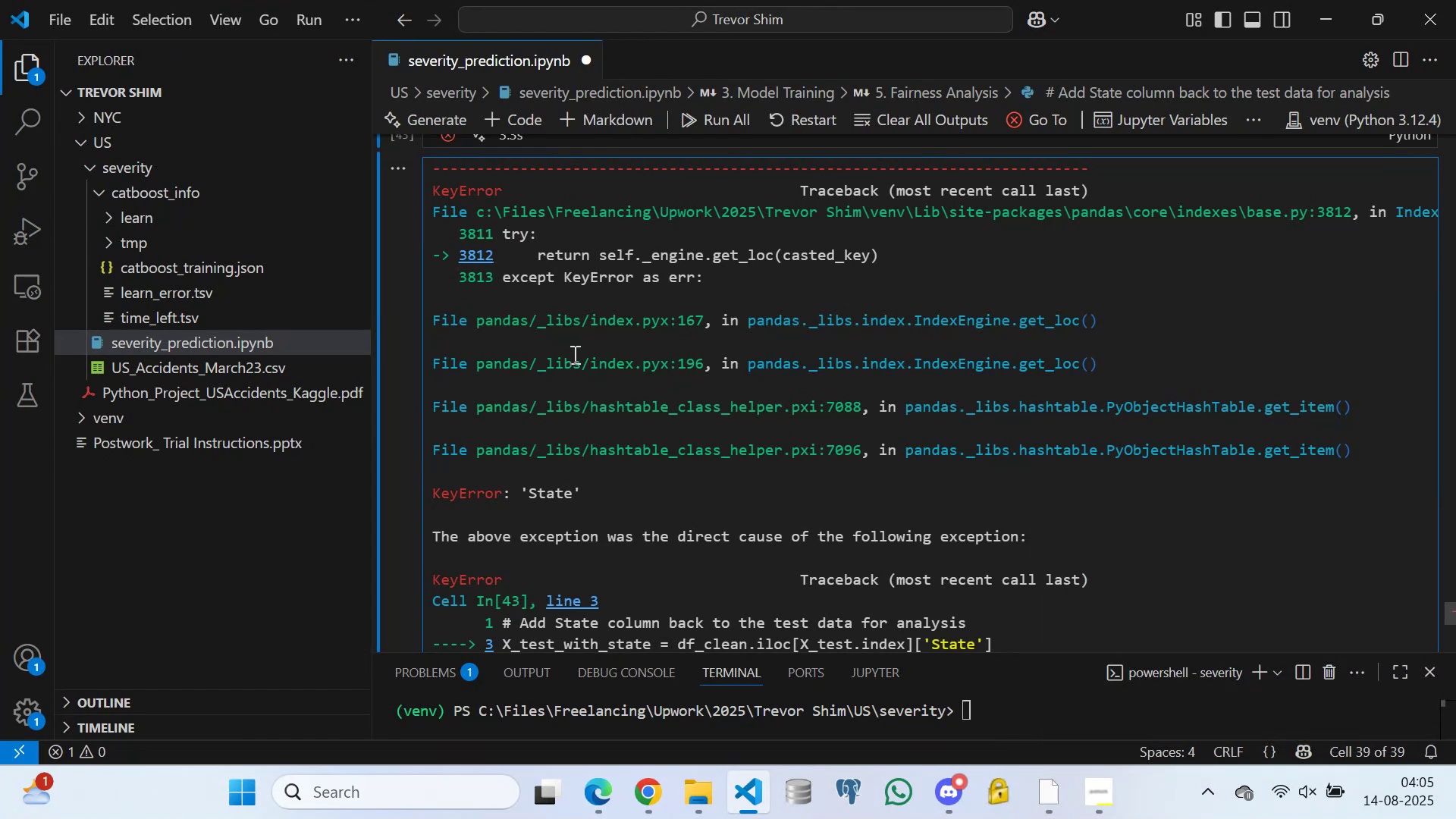 
left_click([576, 348])
 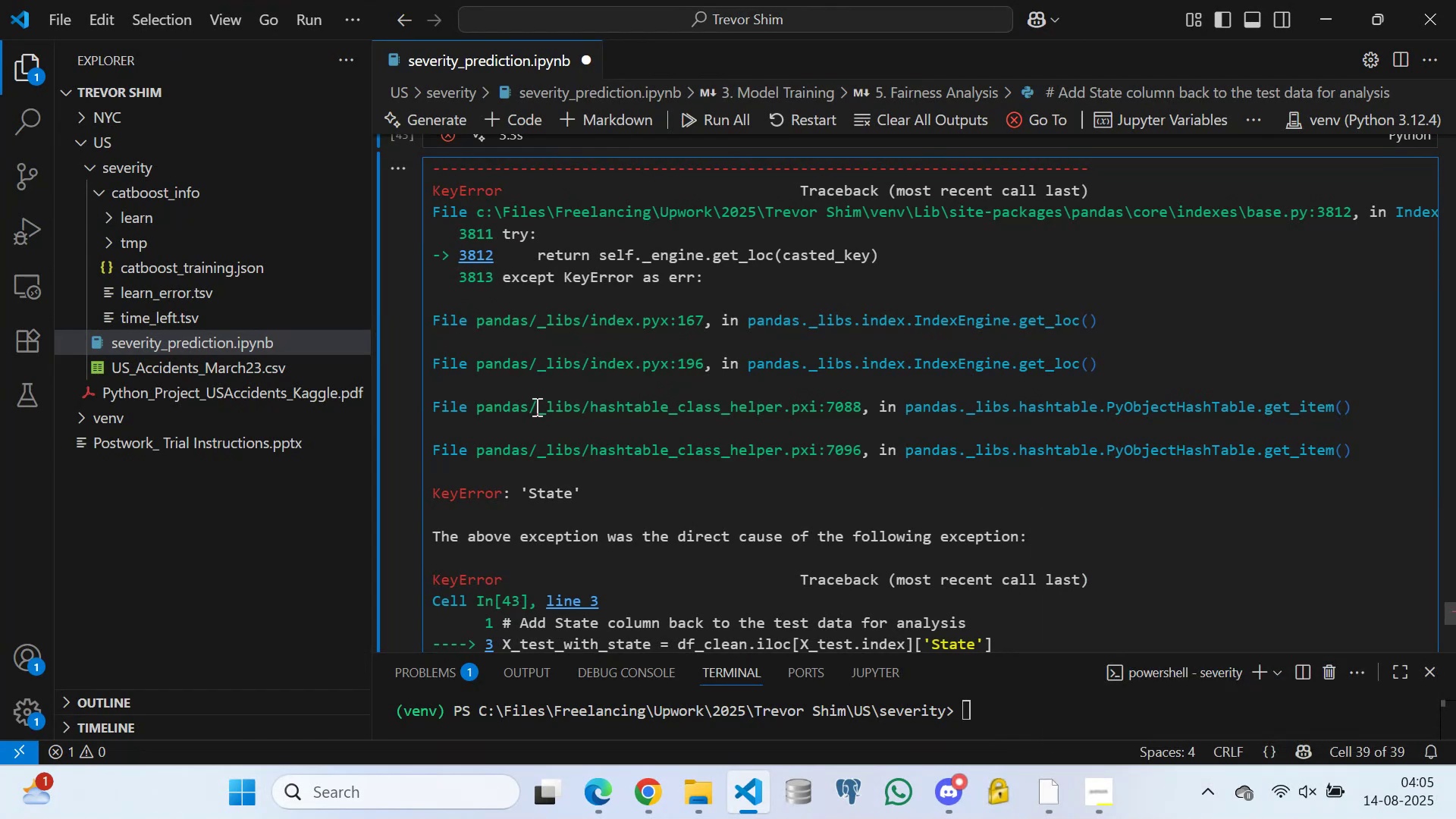 
left_click([535, 388])
 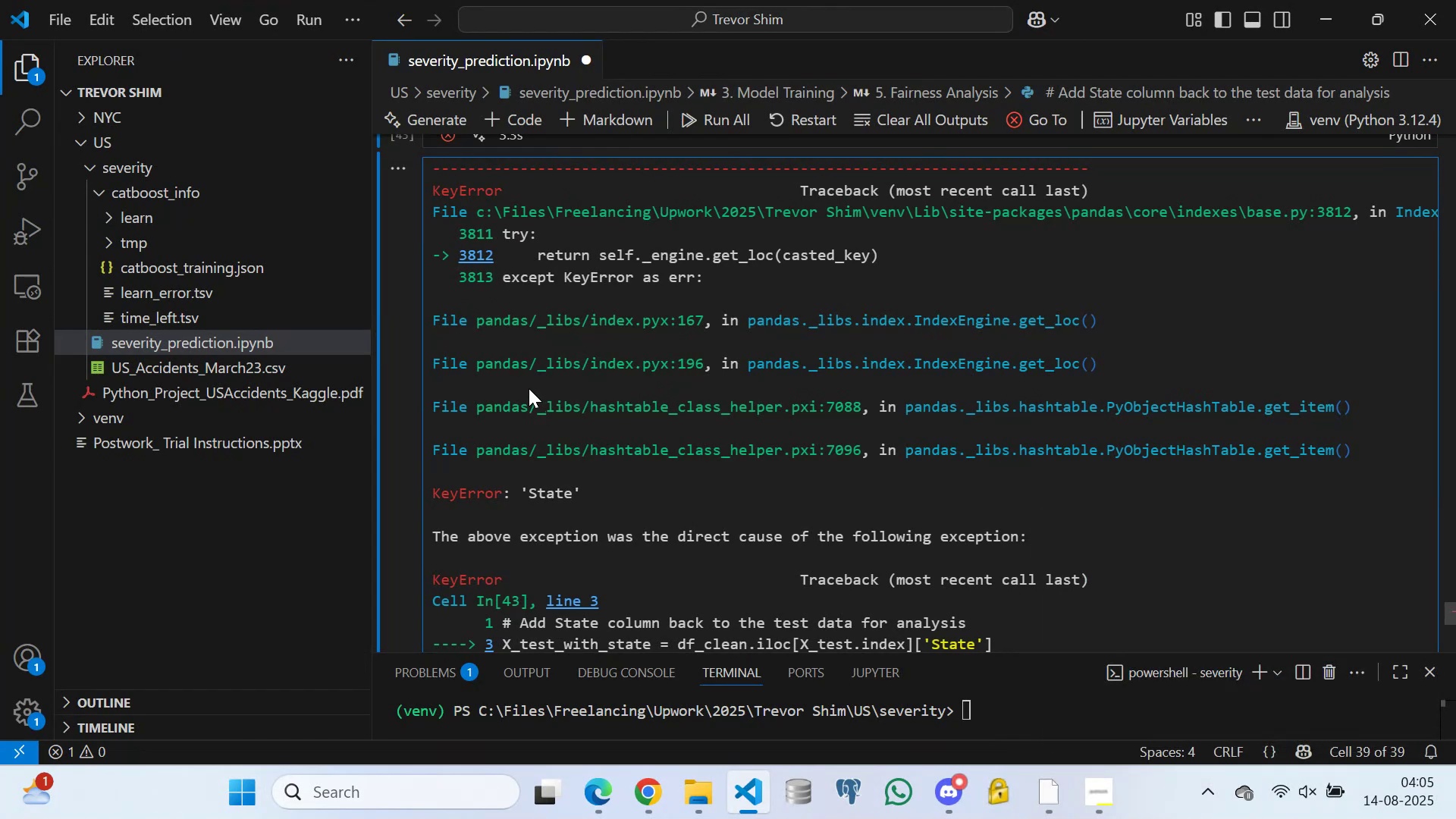 
scroll: coordinate [497, 333], scroll_direction: up, amount: 8.0
 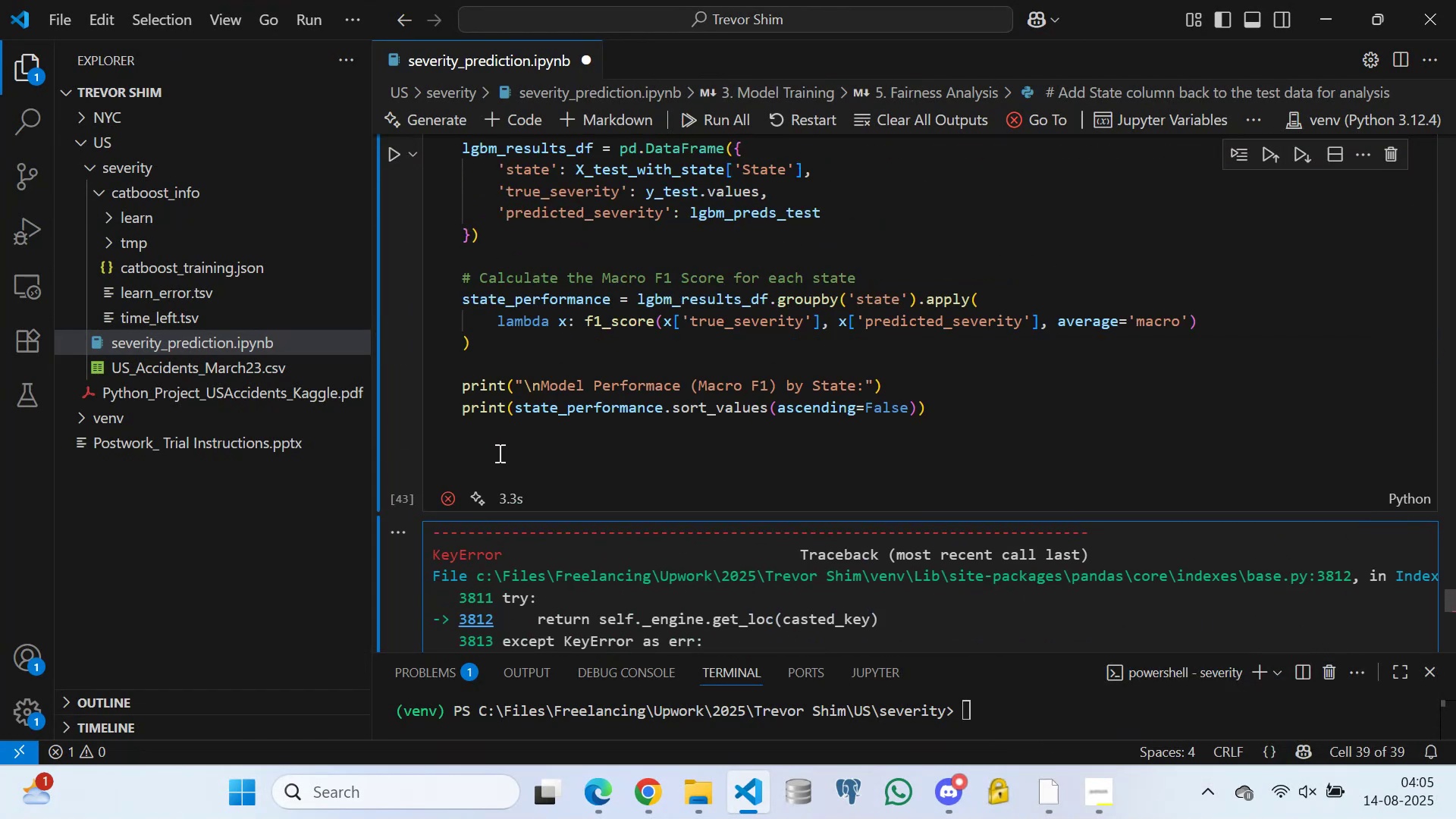 
left_click([498, 453])
 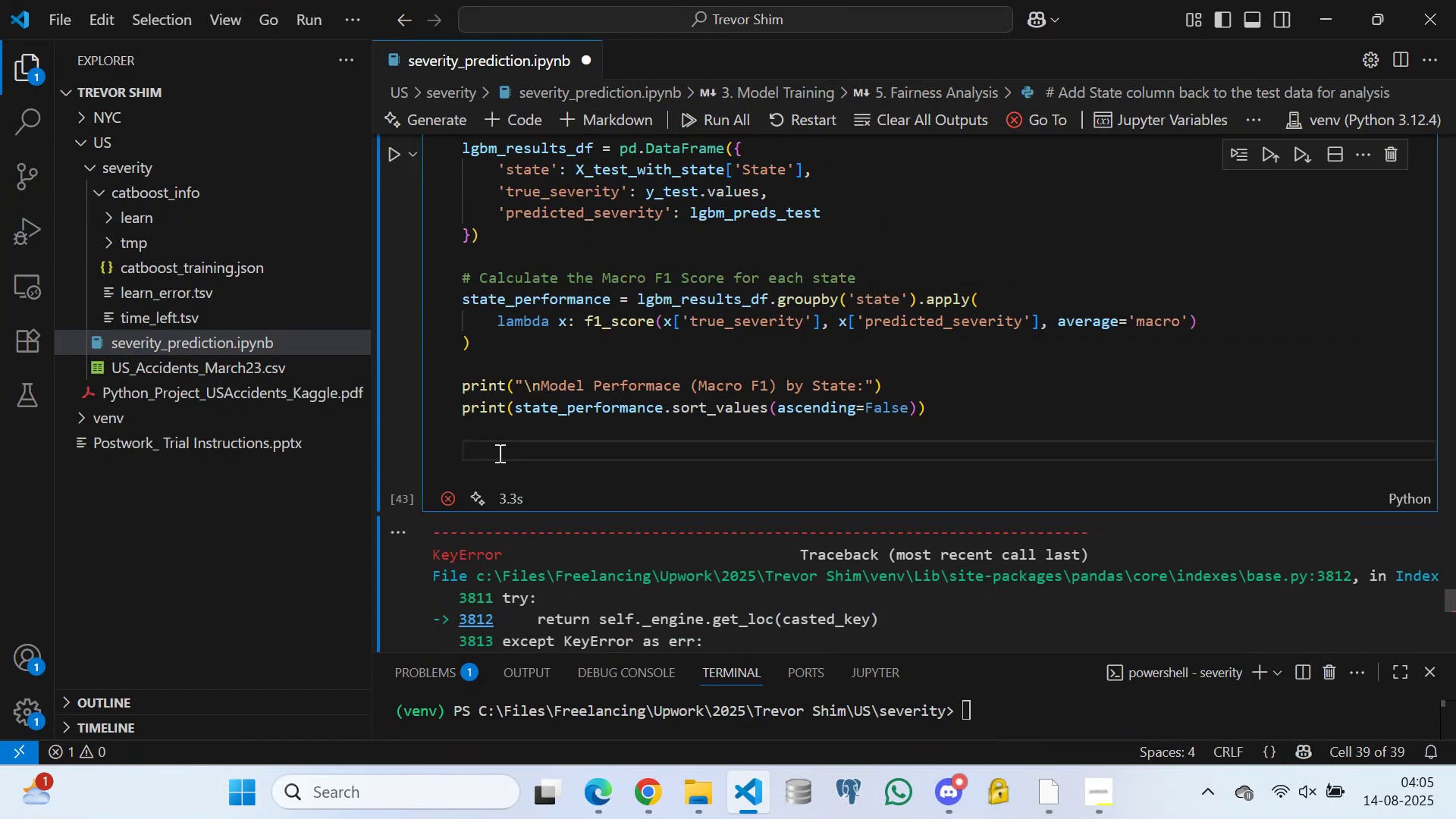 
key(Backspace)
 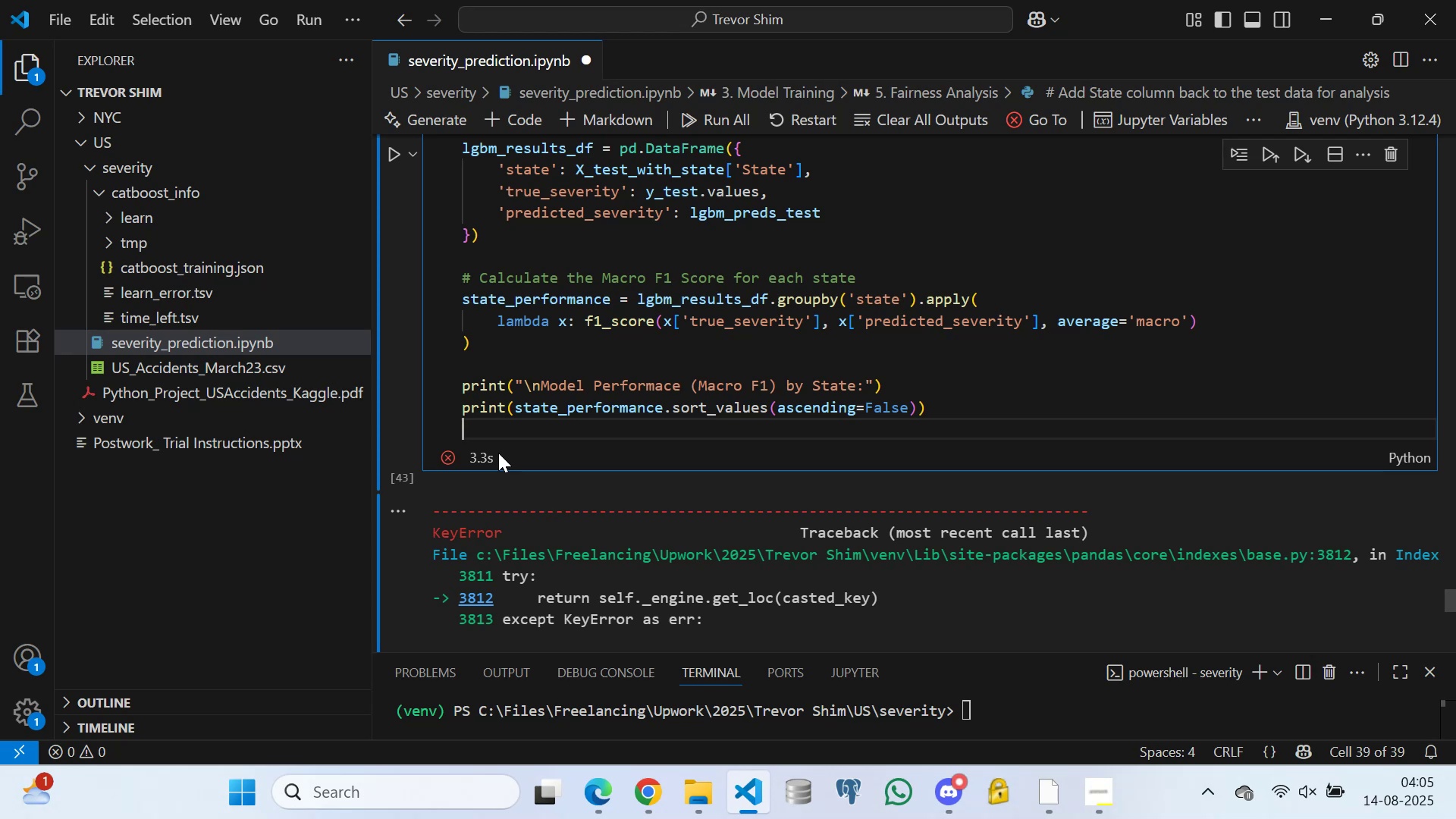 
key(Control+S)
 